 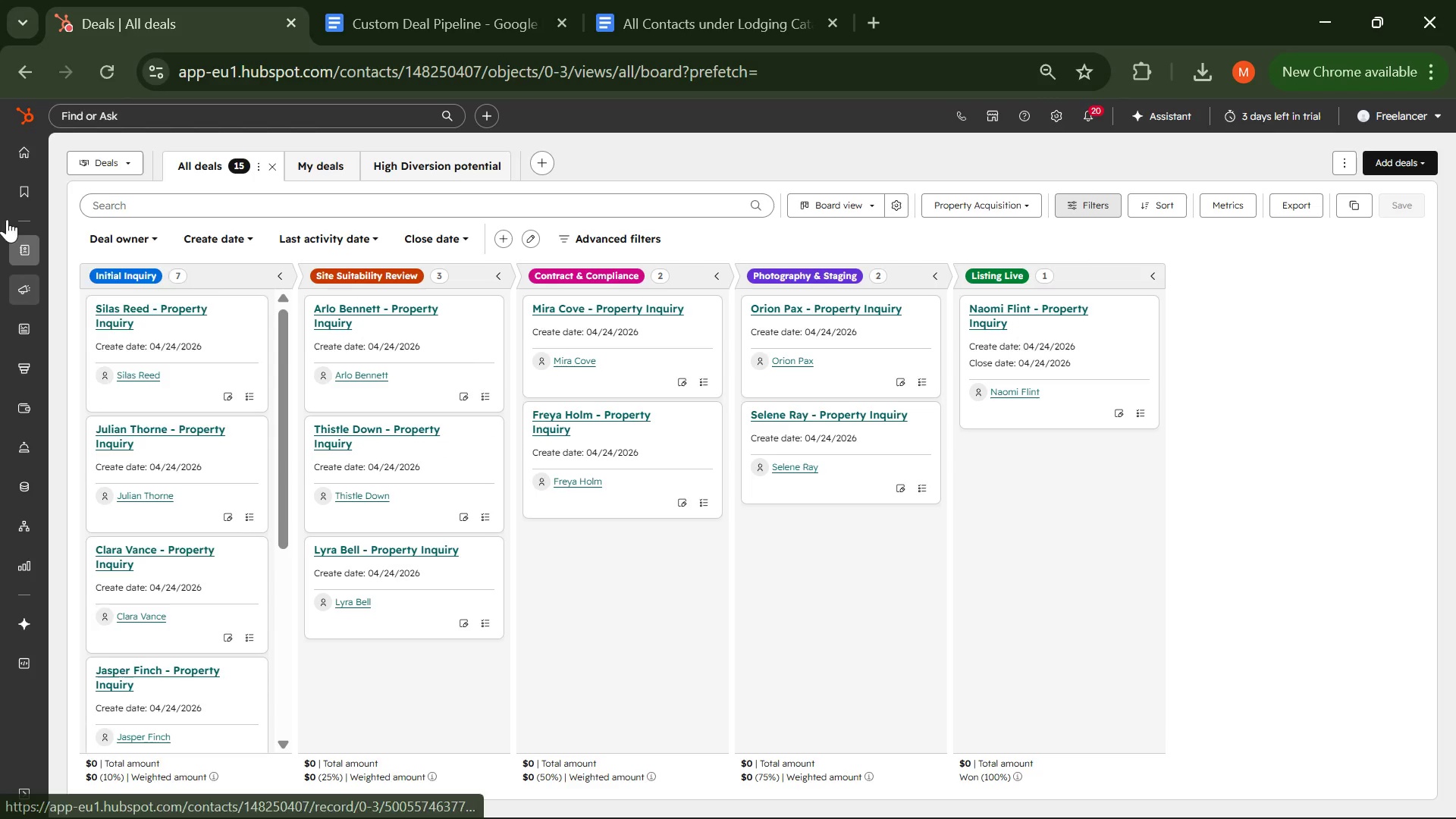 
mouse_move([32, 255])
 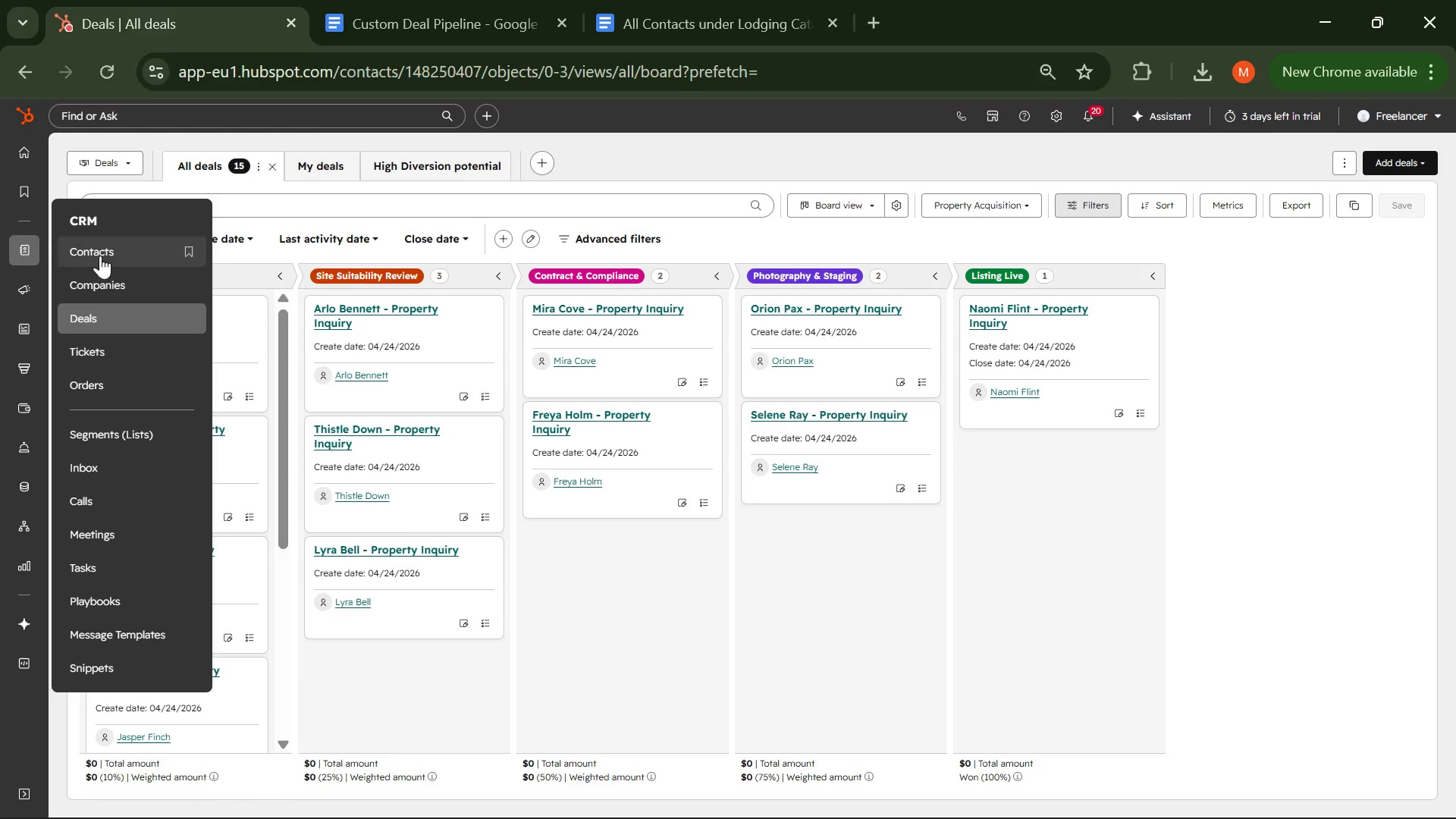 
left_click([101, 253])
 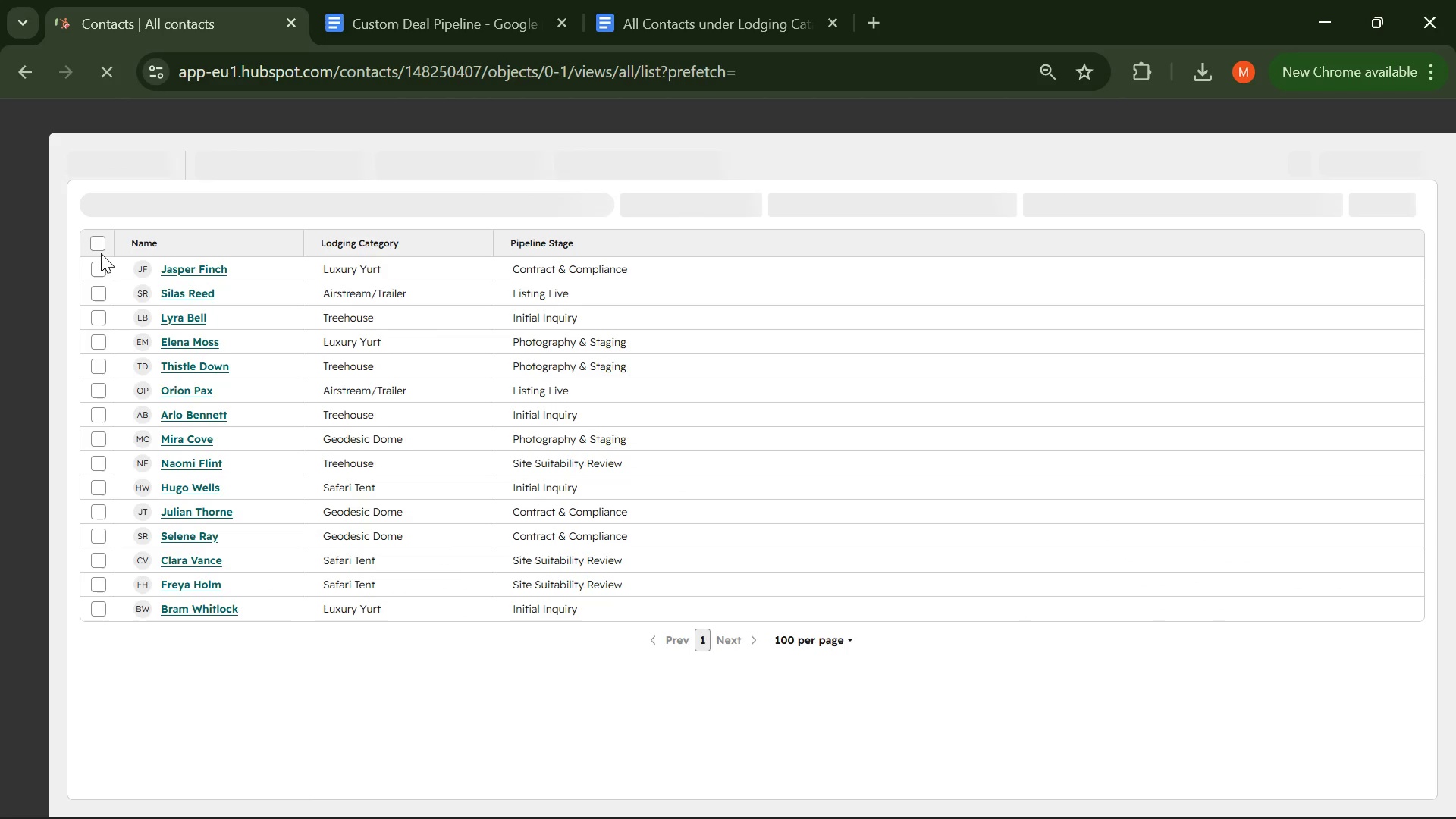 
wait(11.76)
 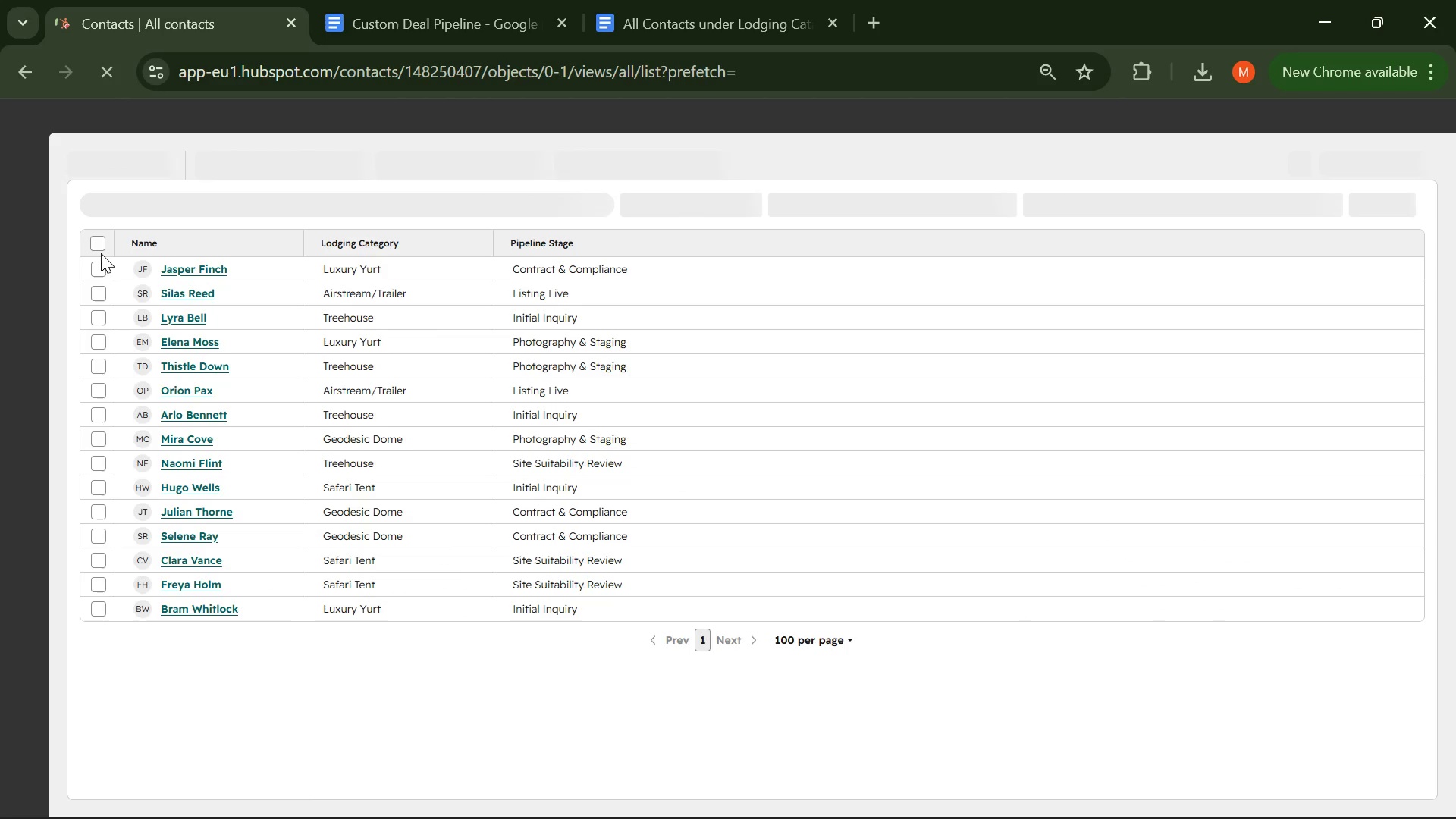 
left_click([880, 209])
 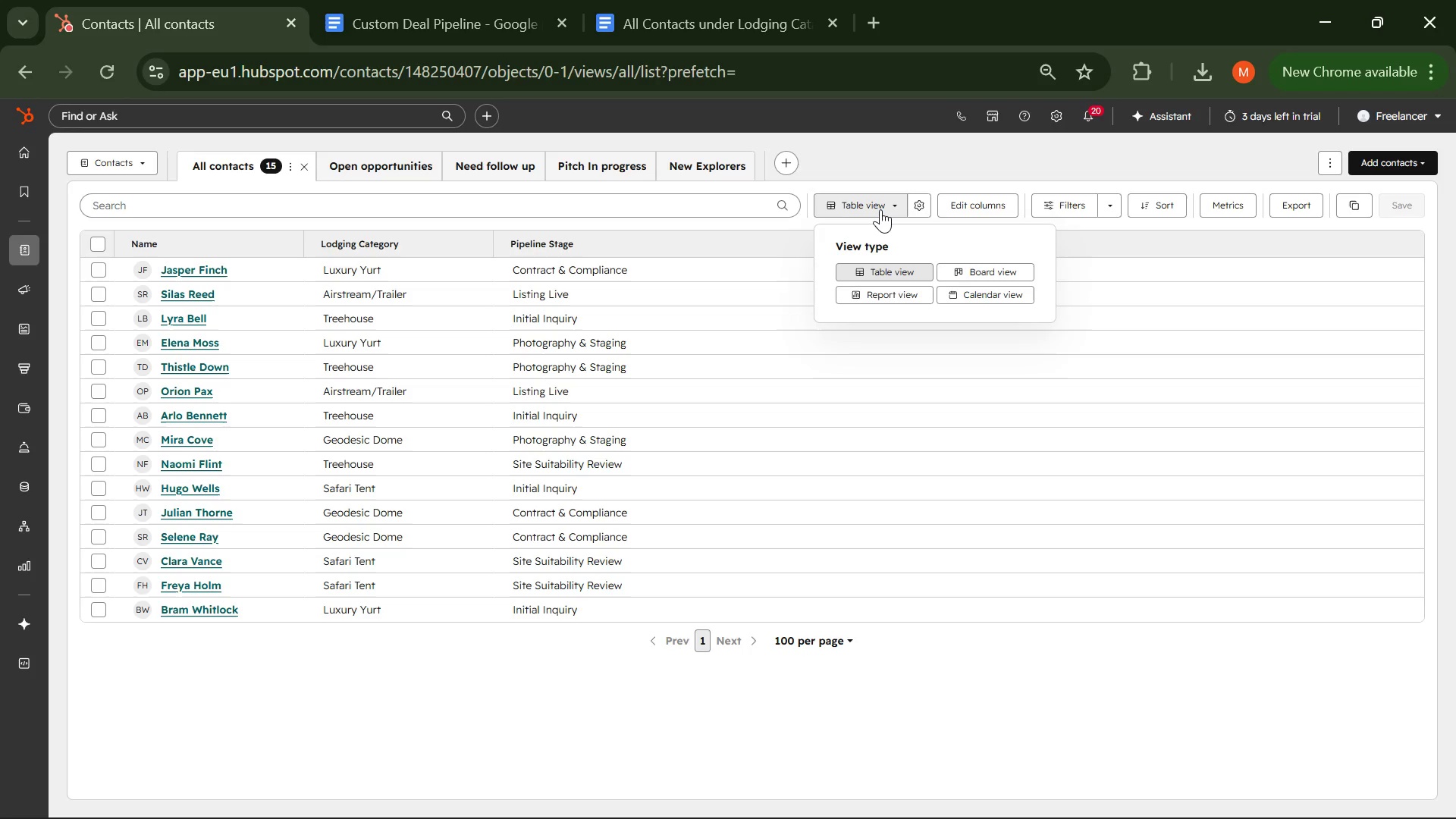 
wait(16.36)
 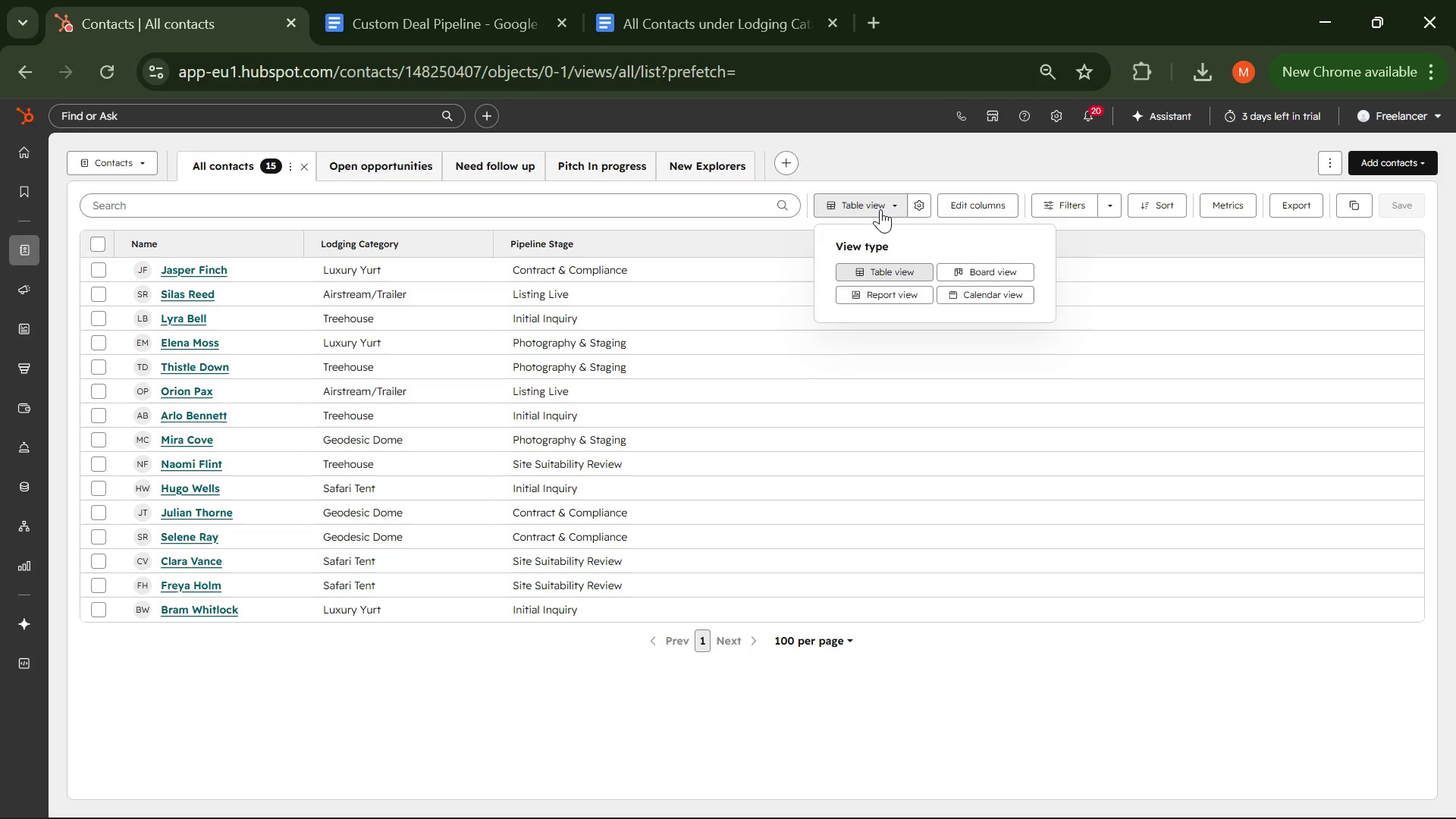 
left_click([836, 165])
 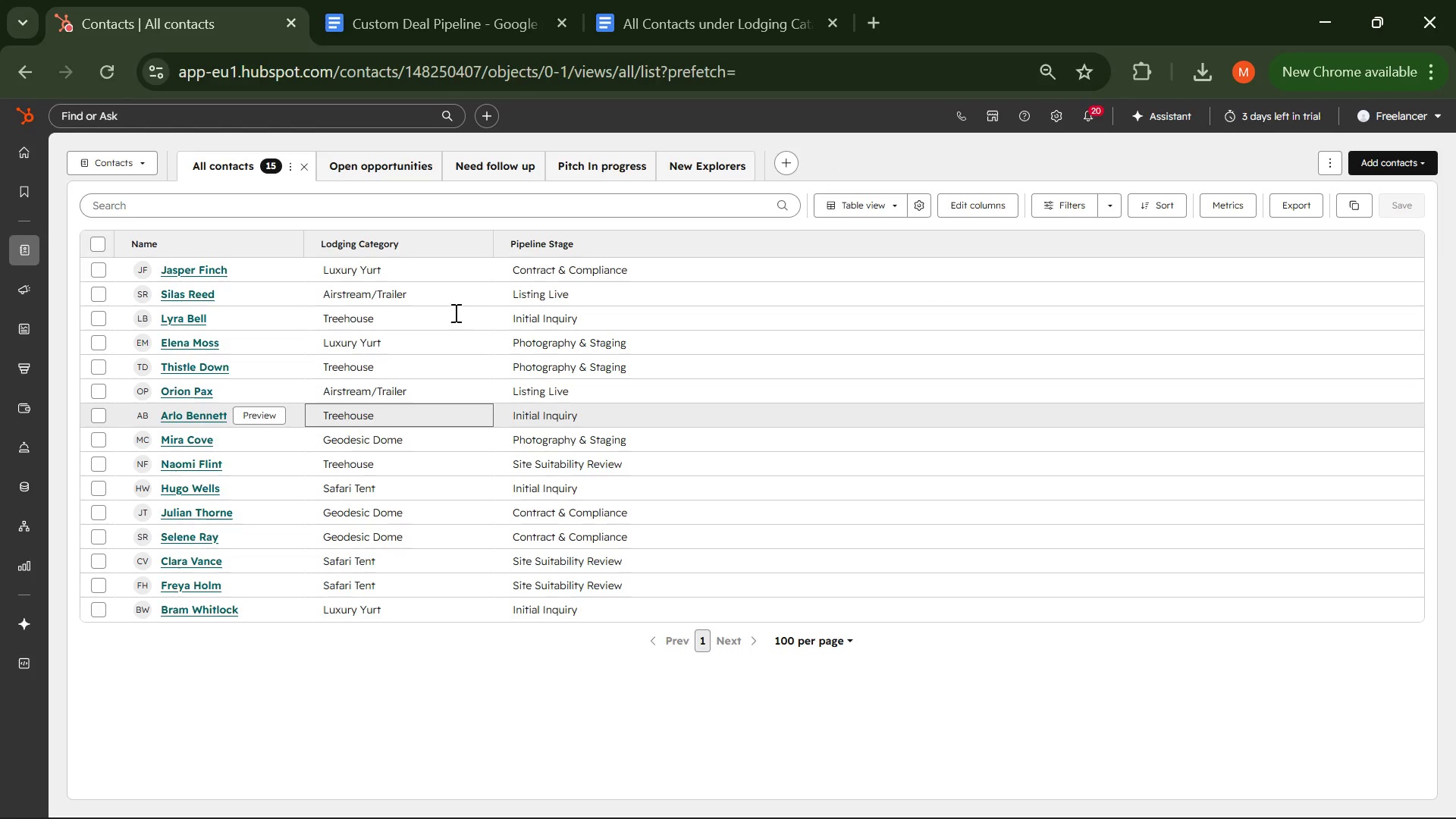 
left_click([717, 0])
 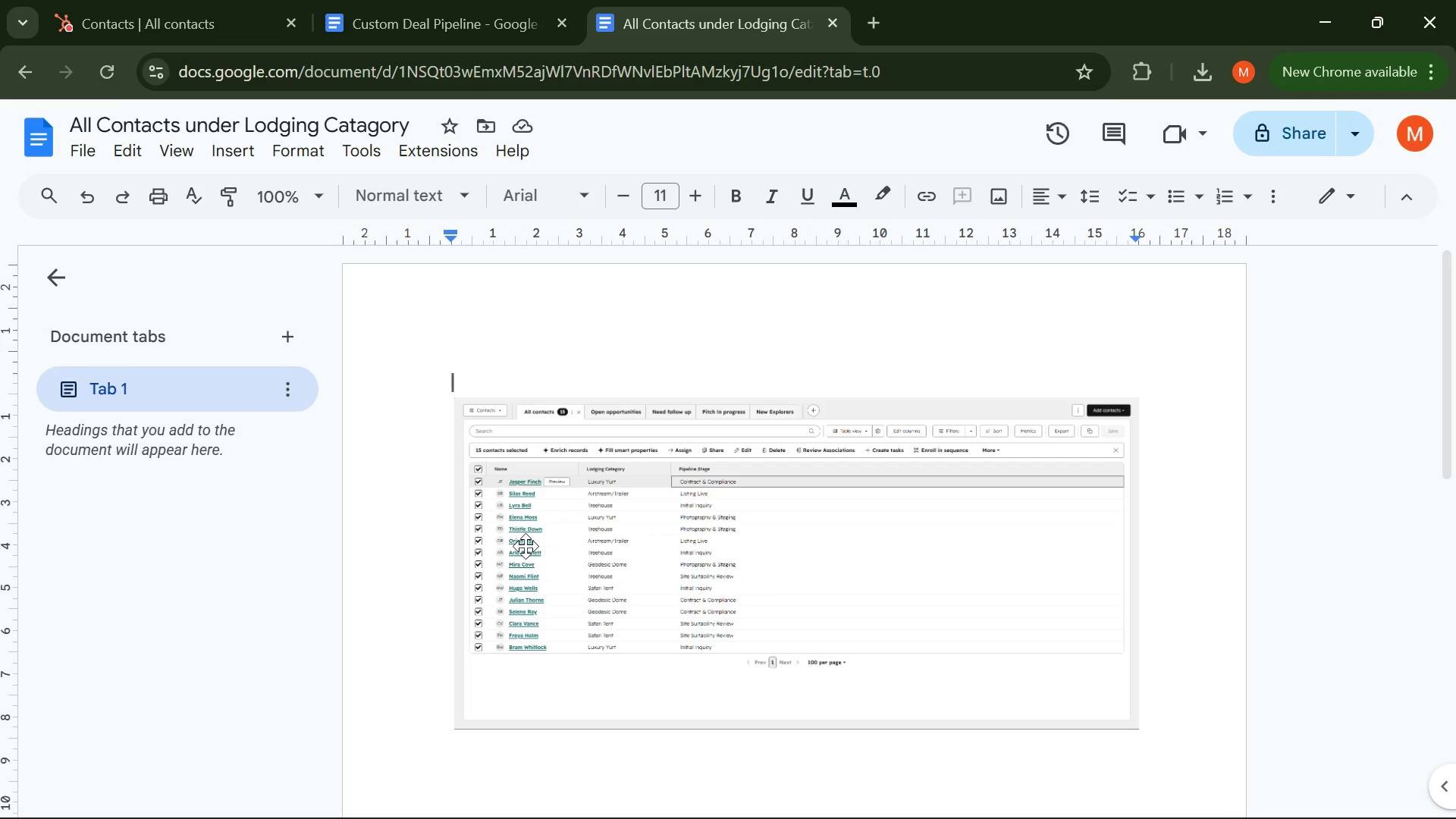 
wait(6.75)
 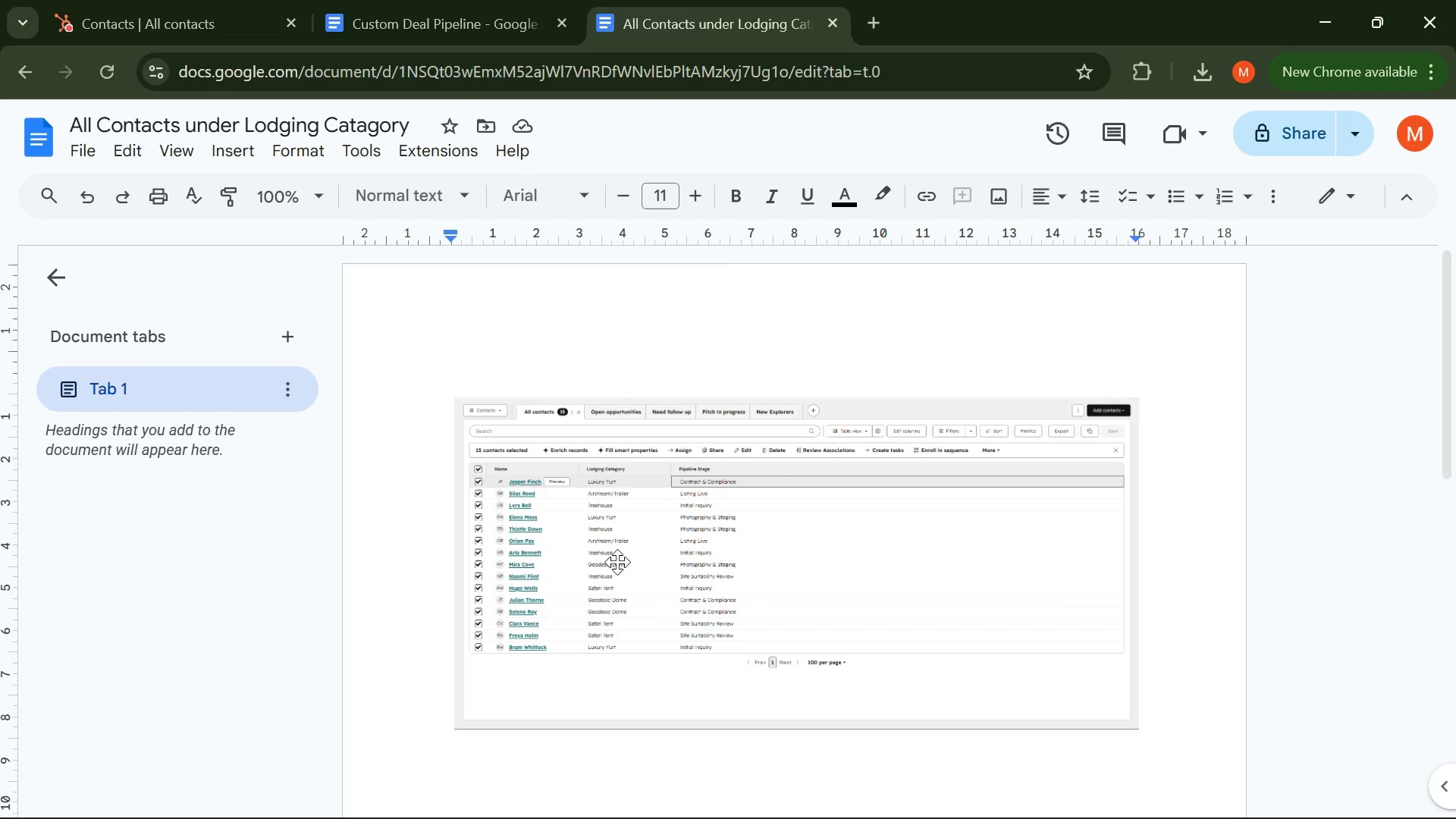 
left_click([190, 27])
 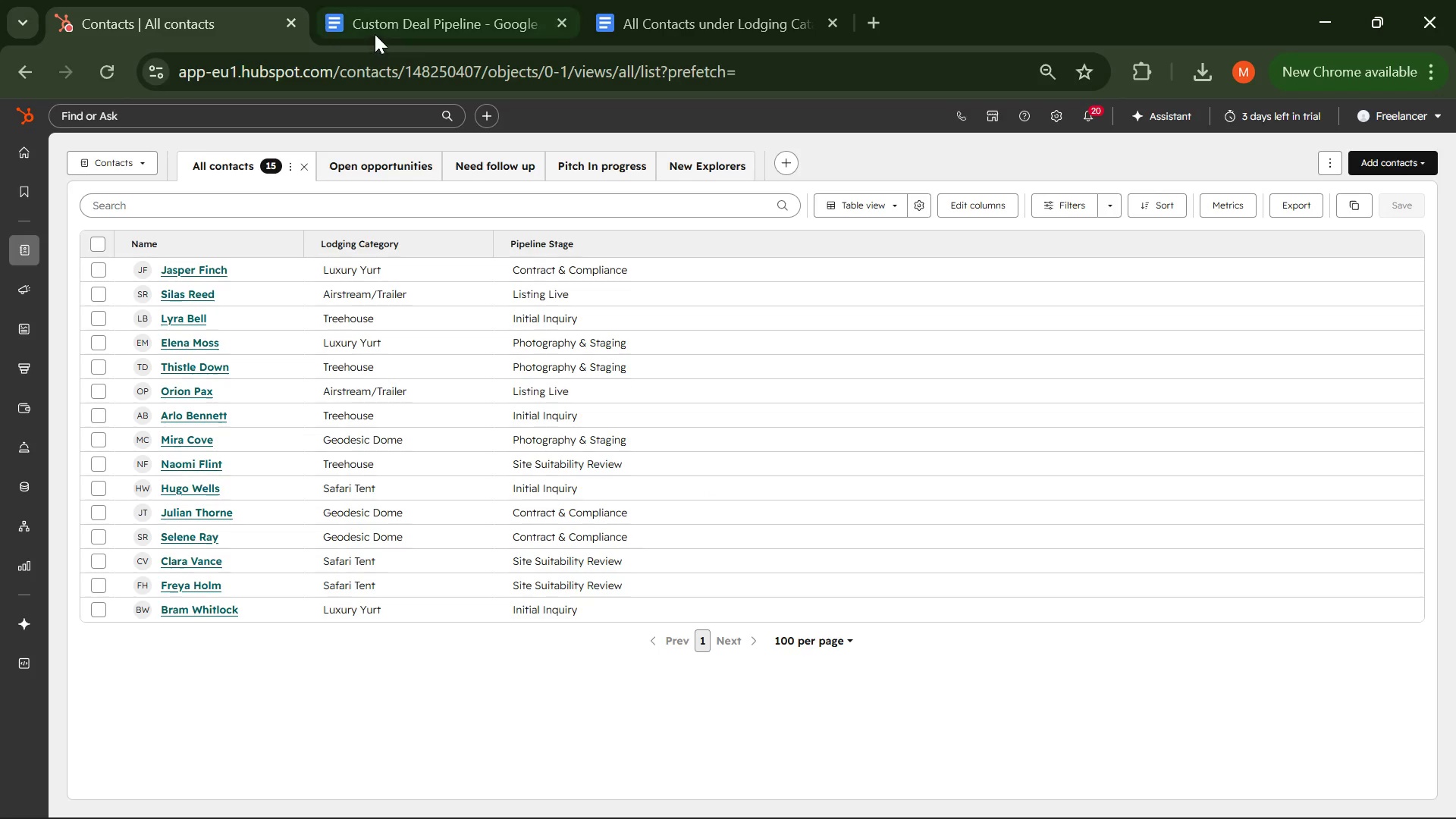 
left_click([417, 29])
 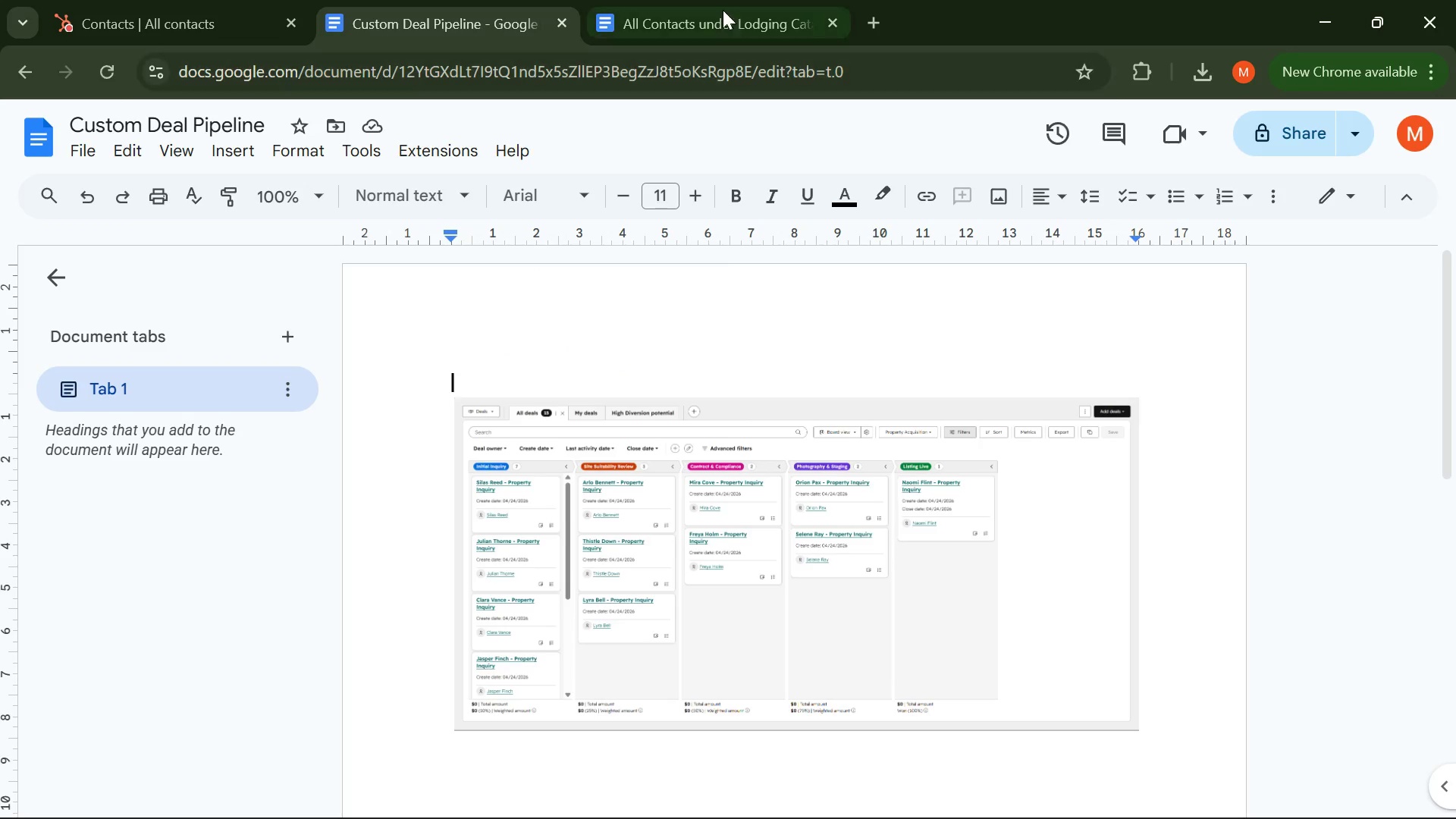 
left_click([191, 25])
 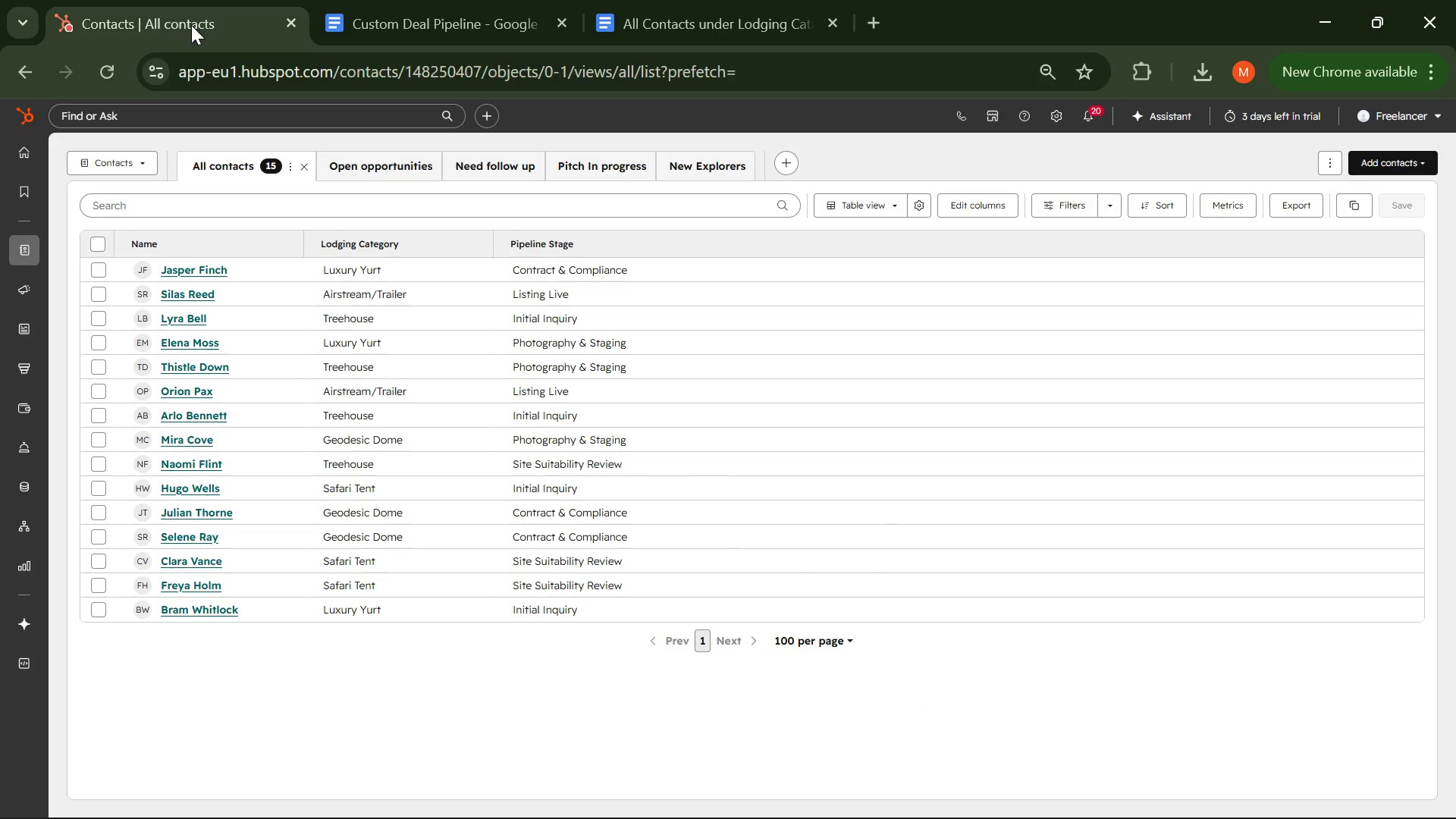 
wait(17.14)
 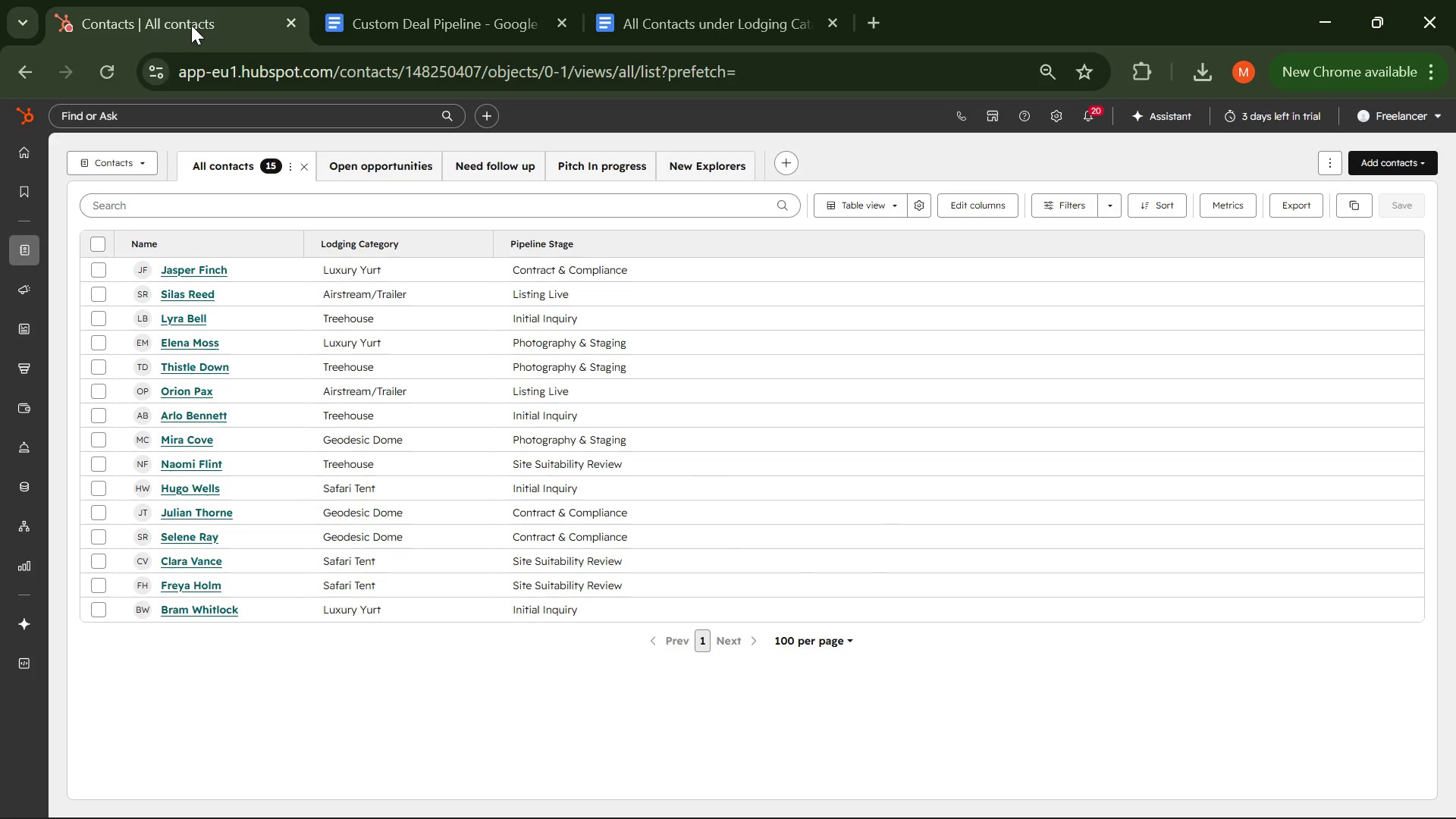 
left_click([1109, 208])
 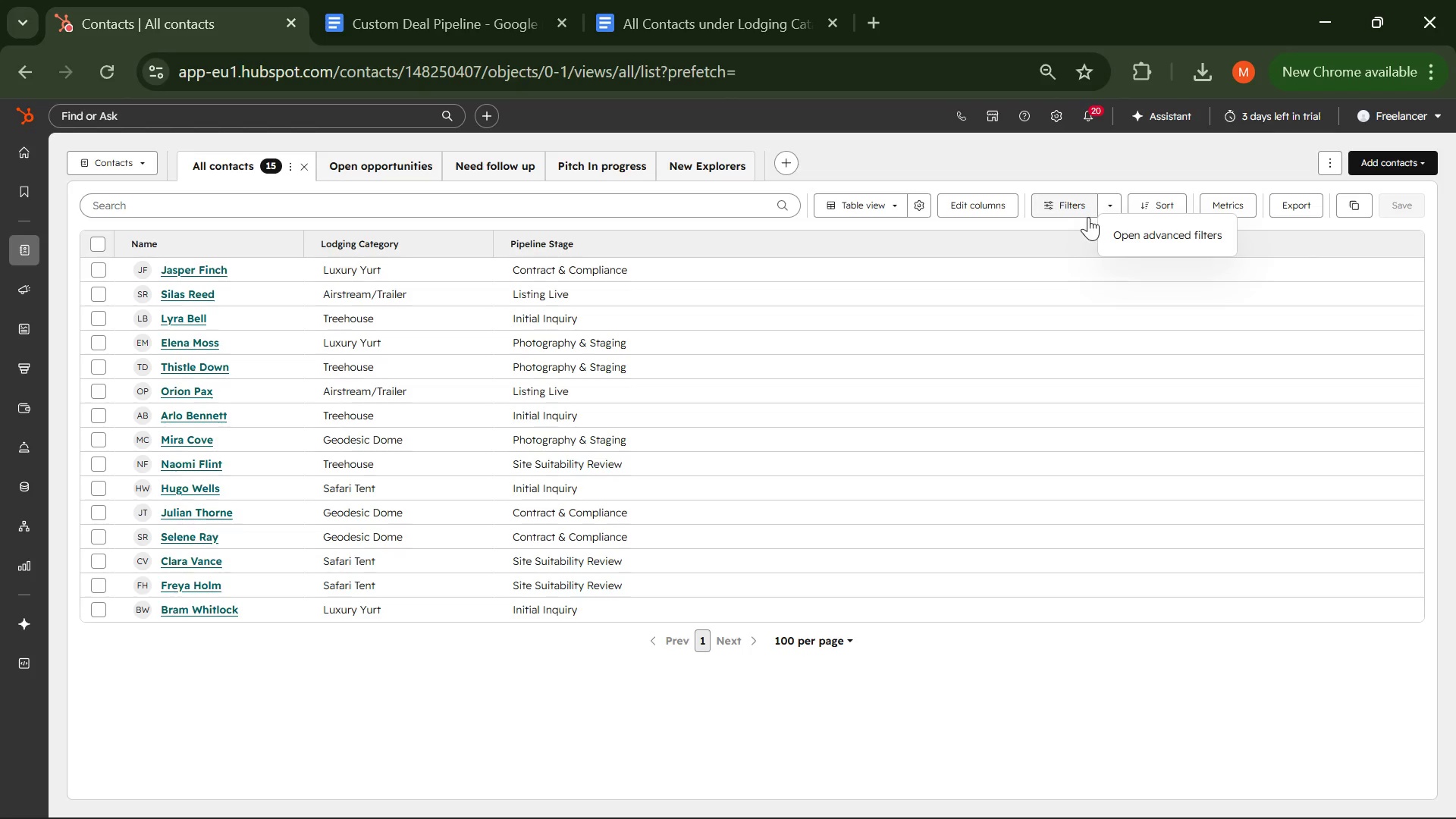 
left_click([1087, 210])
 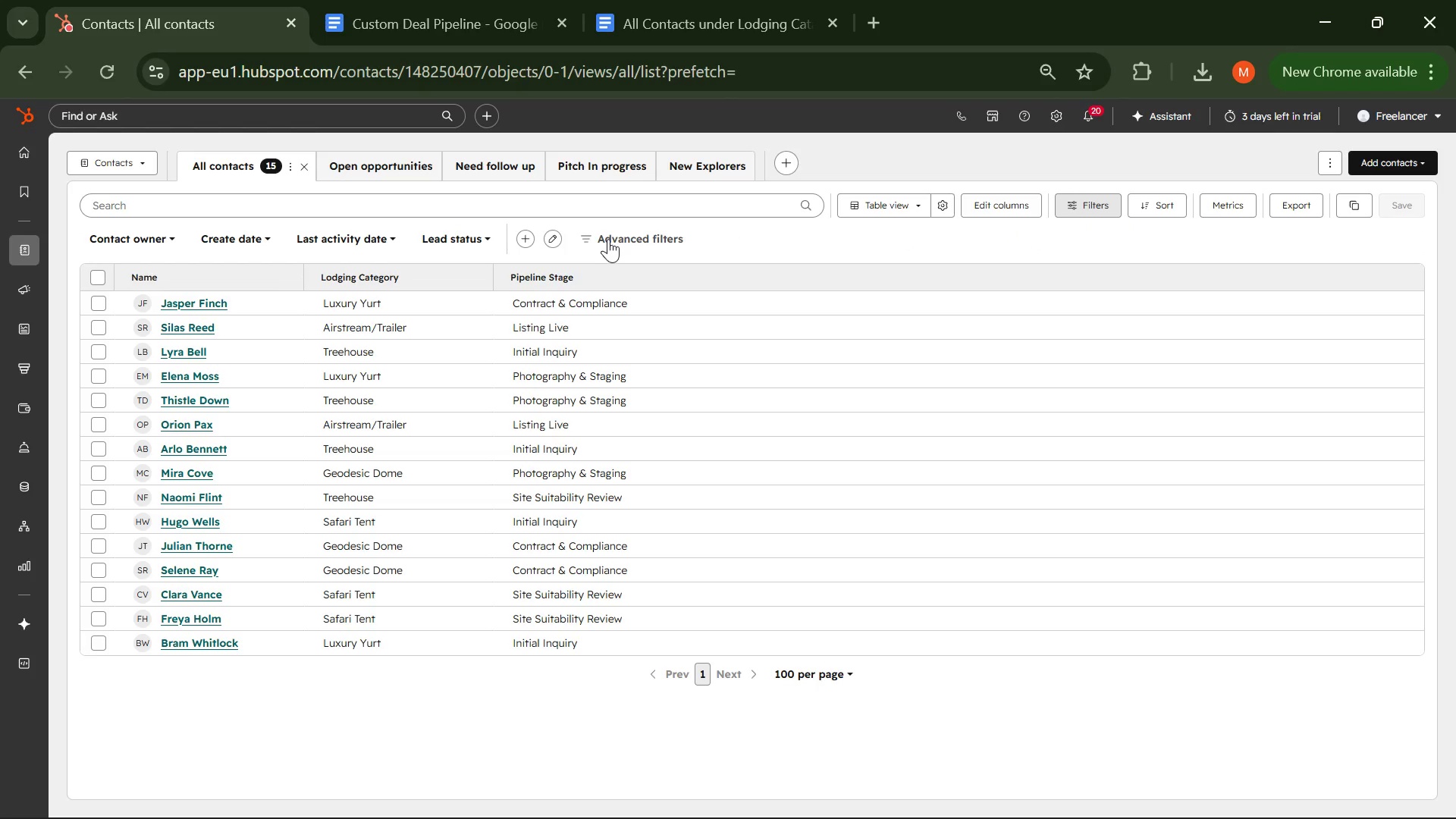 
left_click([608, 239])
 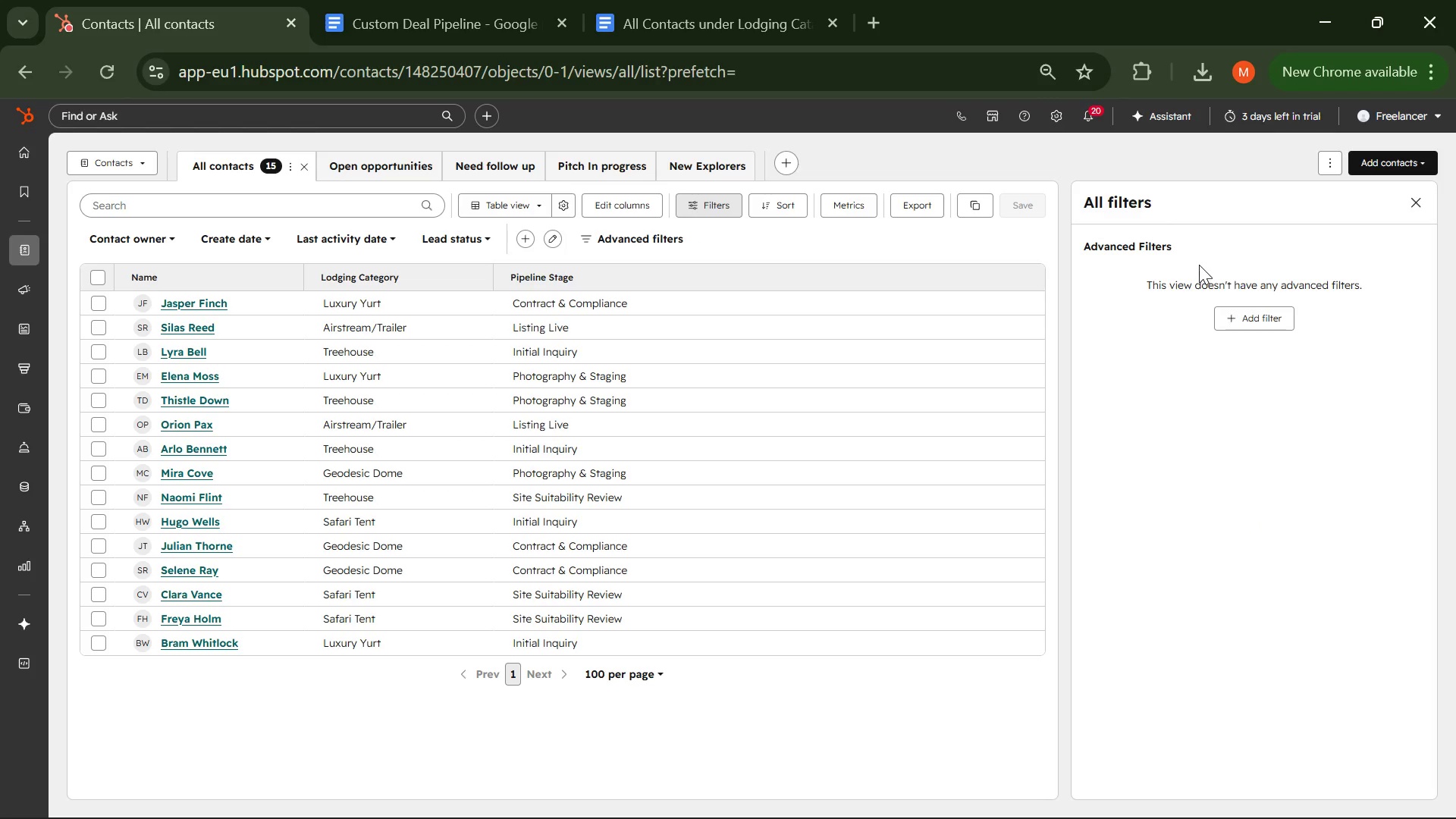 
left_click([1259, 317])
 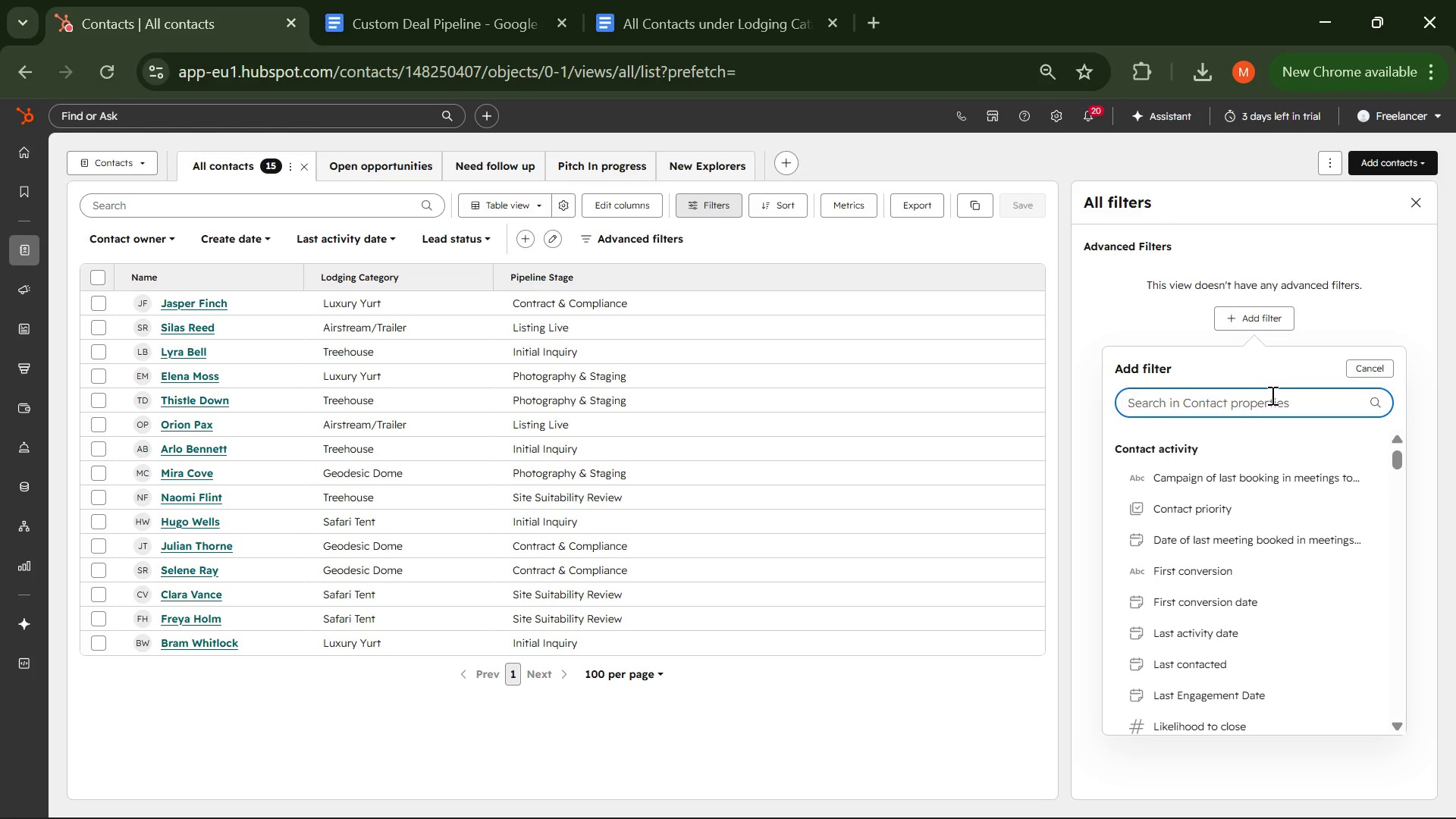 
wait(65.94)
 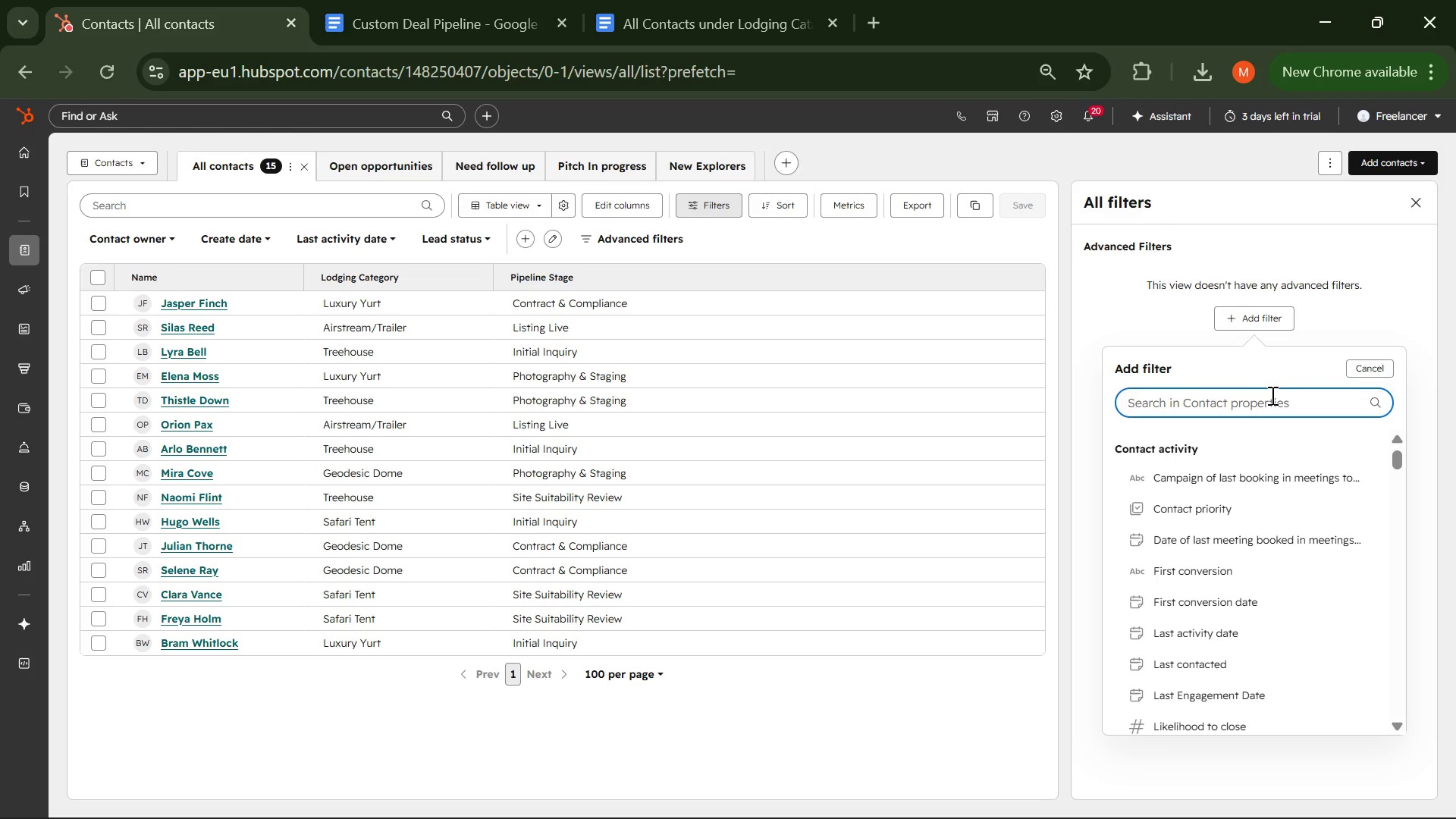 
type(Lodgi)
 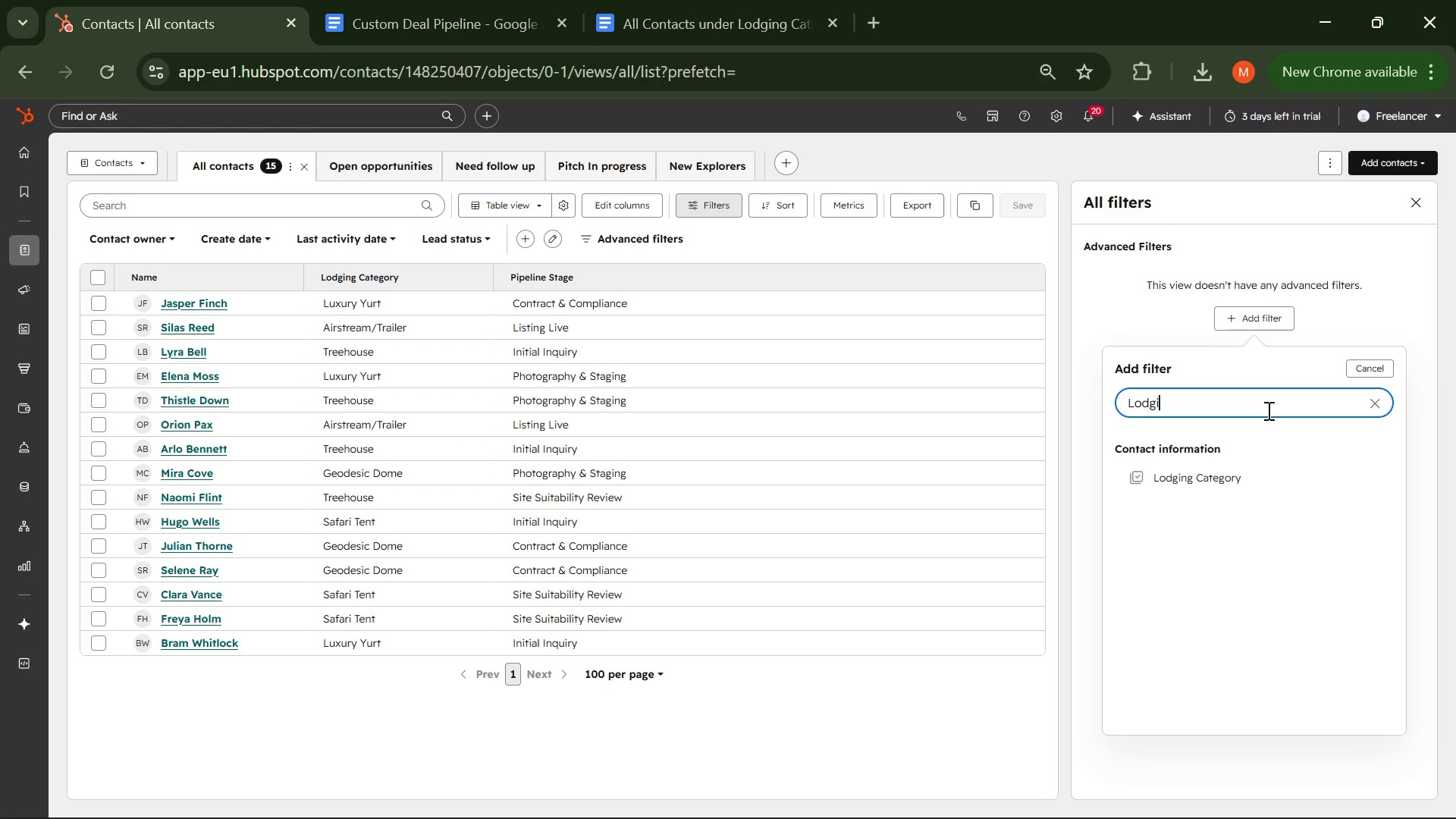 
left_click([1215, 472])
 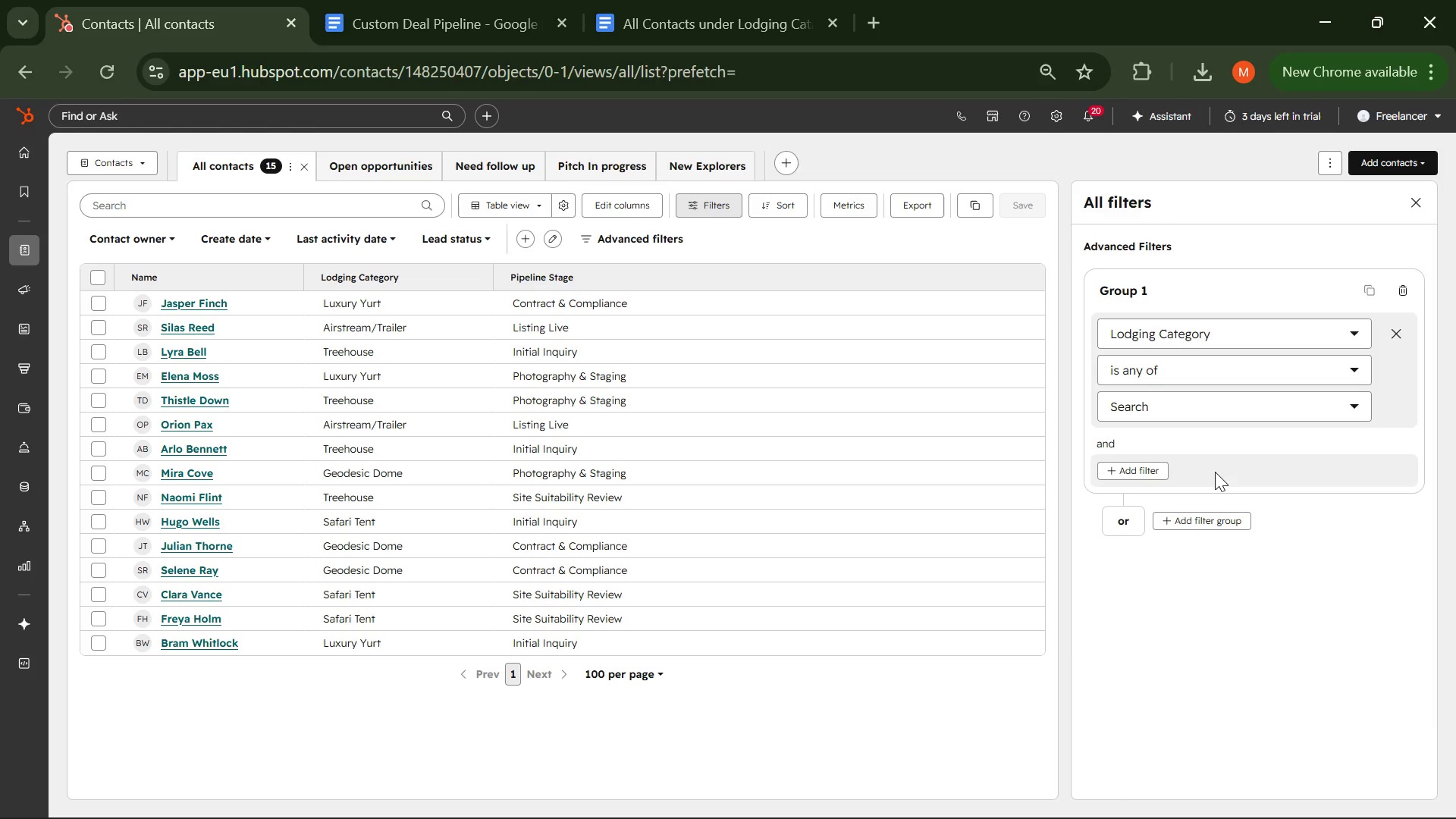 
wait(5.99)
 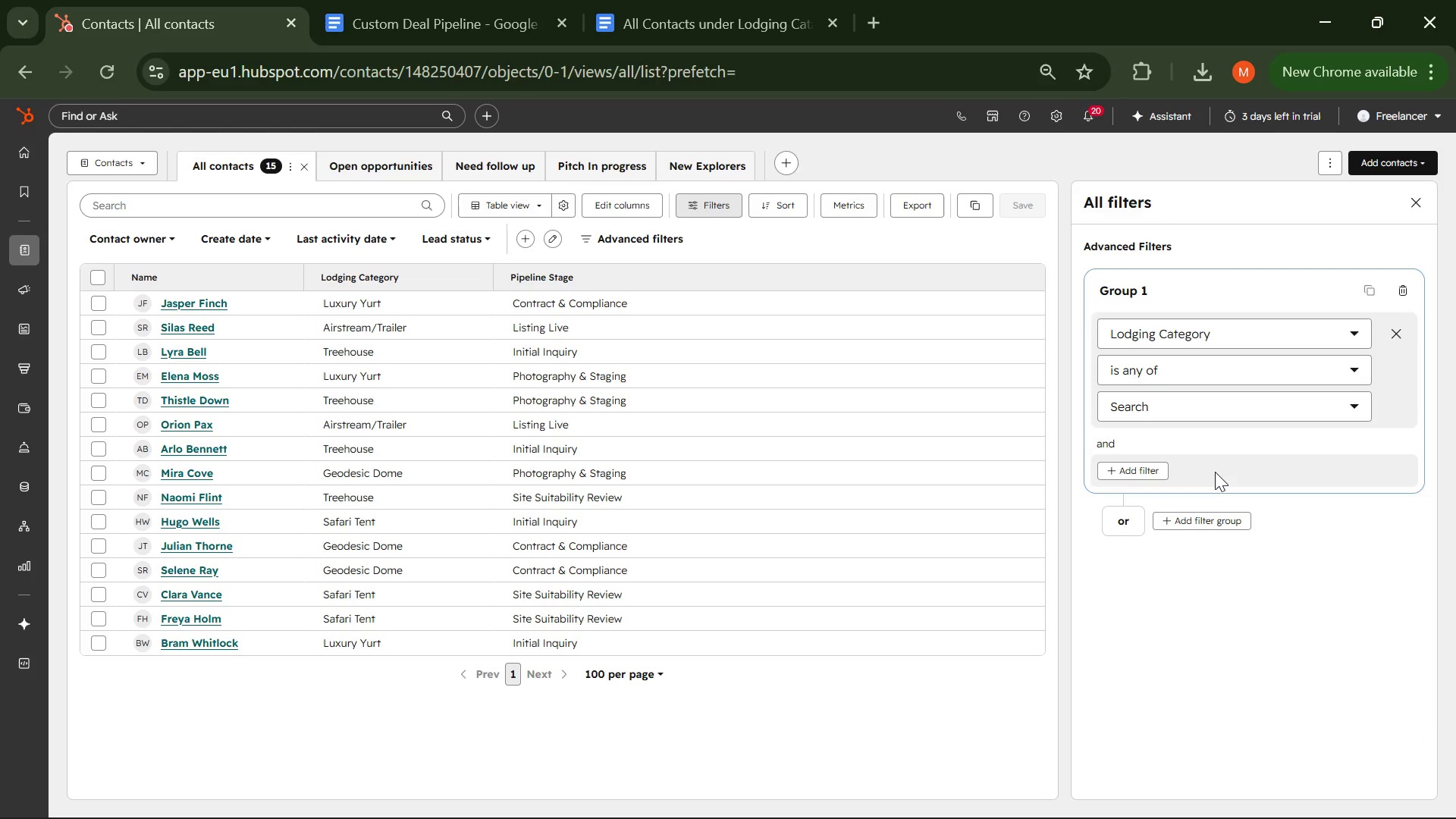 
left_click([1360, 367])
 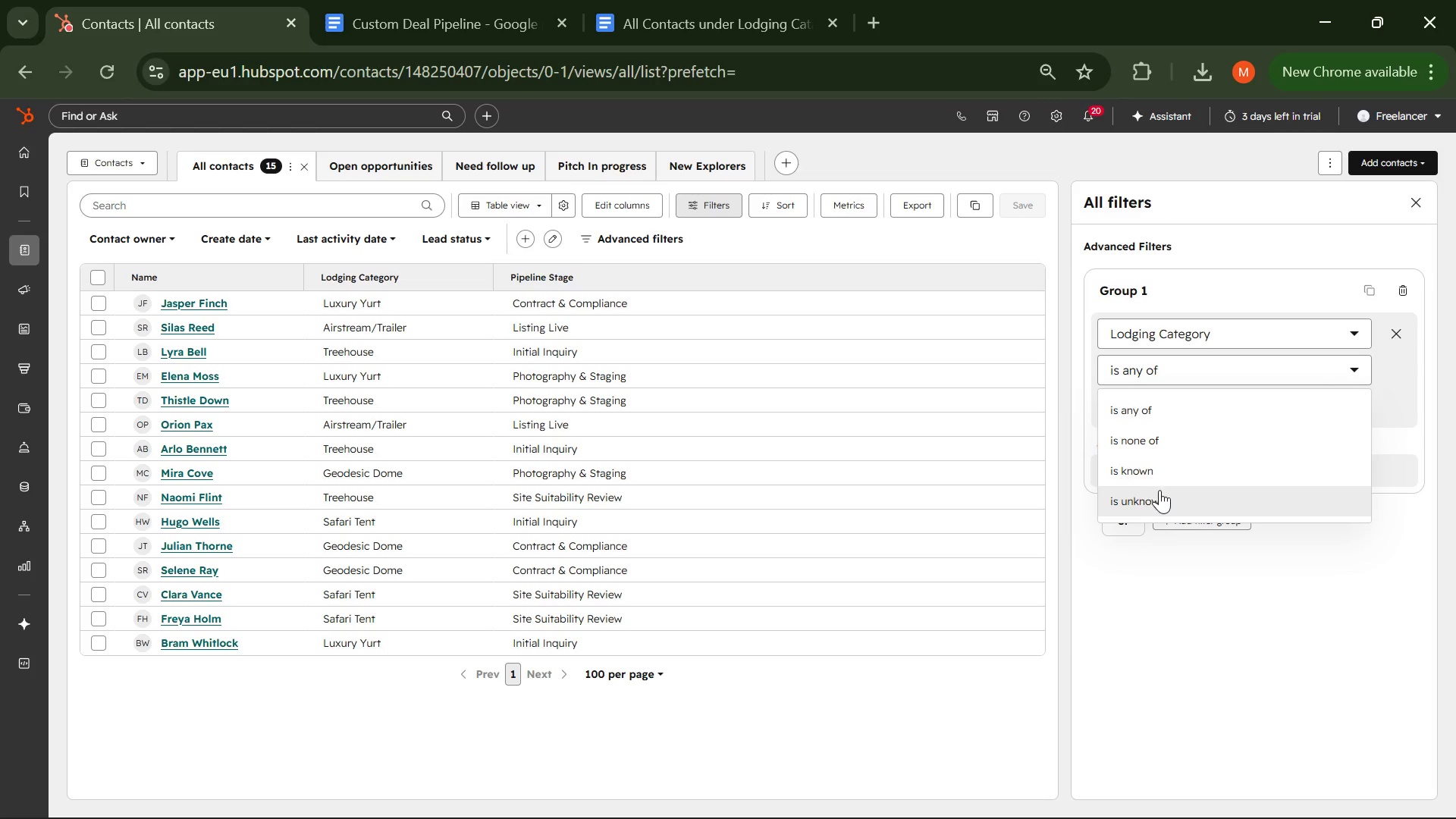 
left_click([1160, 467])
 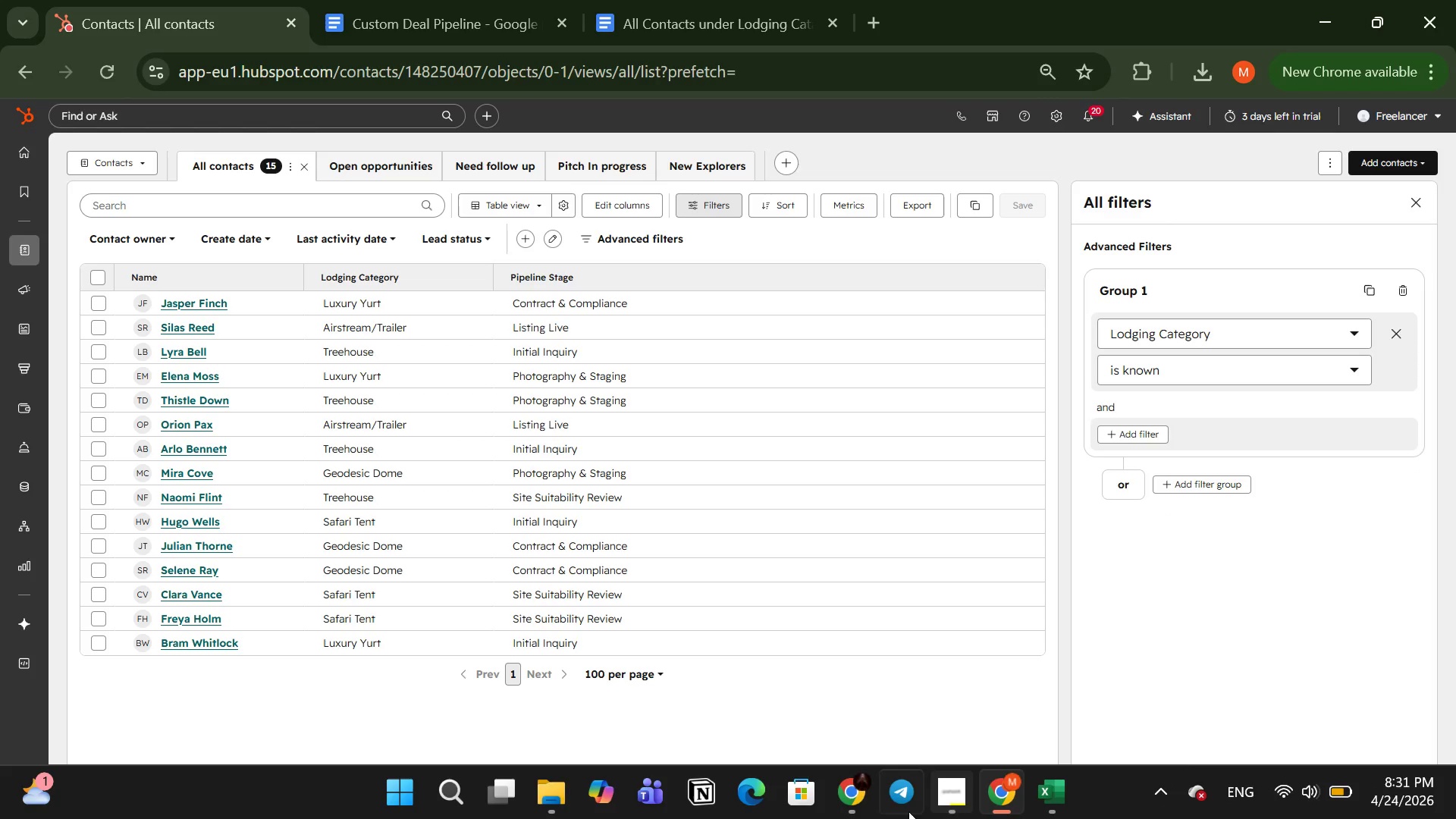 
left_click([853, 802])
 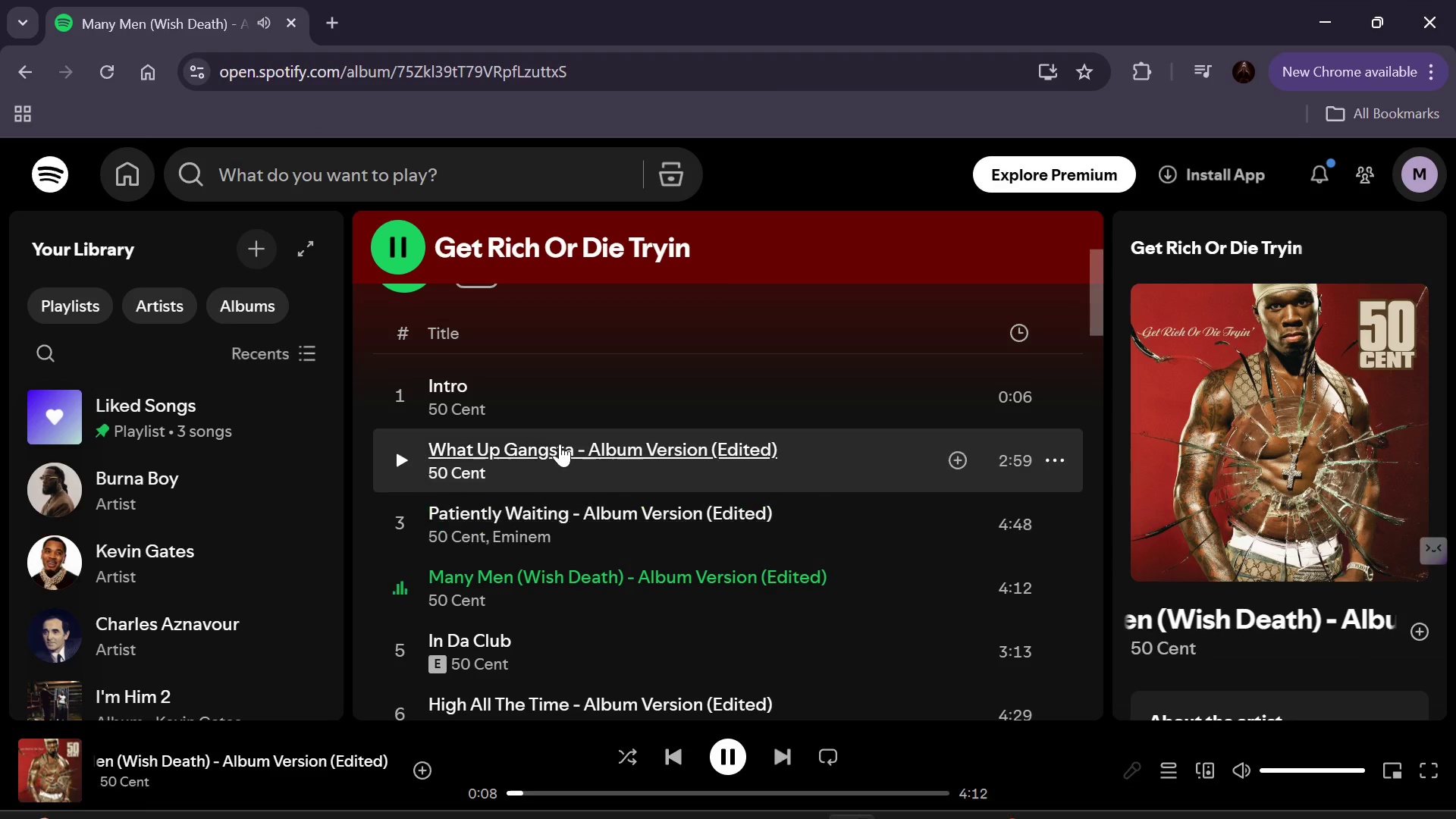 
scroll: coordinate [560, 444], scroll_direction: down, amount: 4.0
 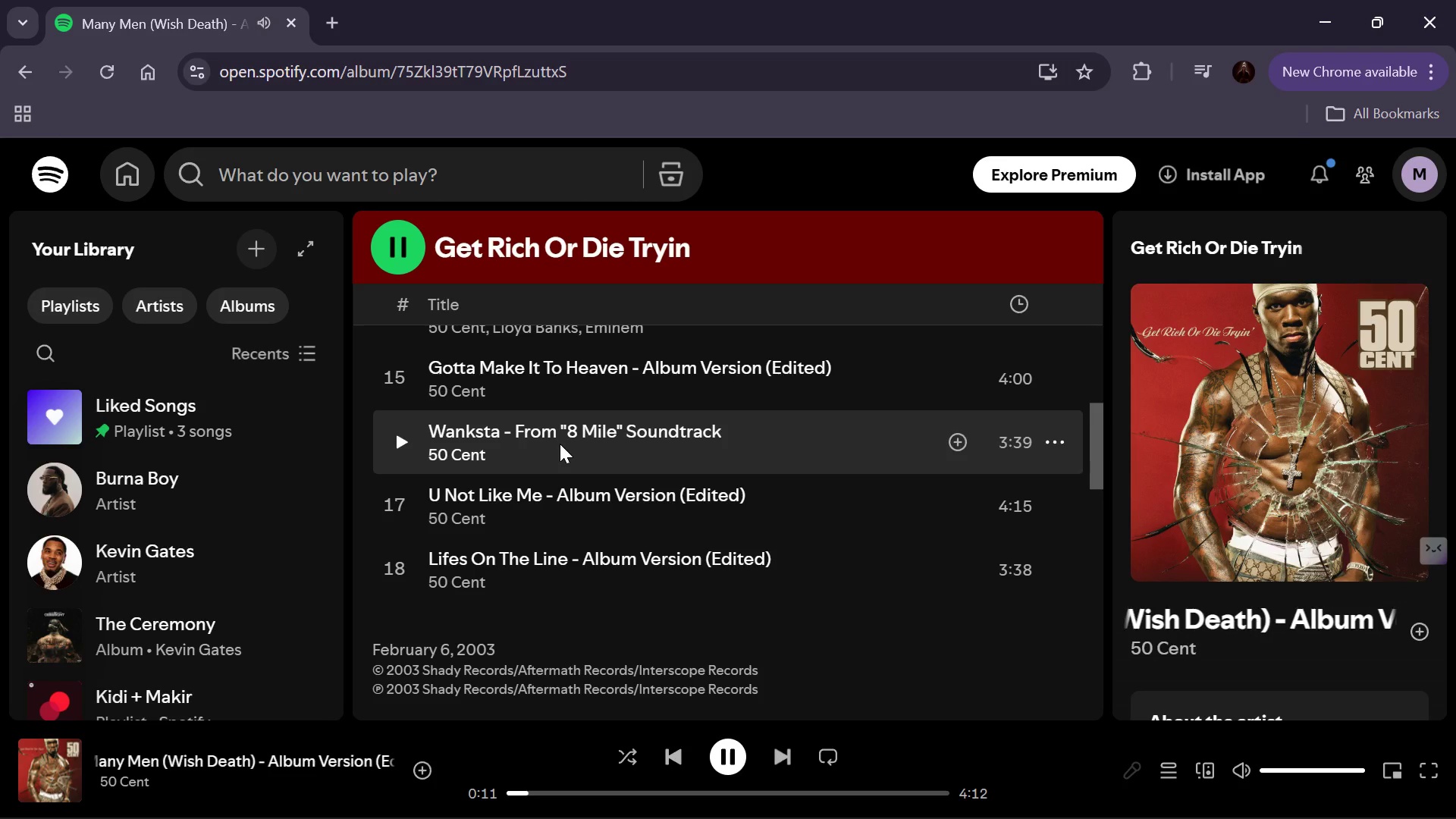 
scroll: coordinate [560, 444], scroll_direction: up, amount: 13.0
 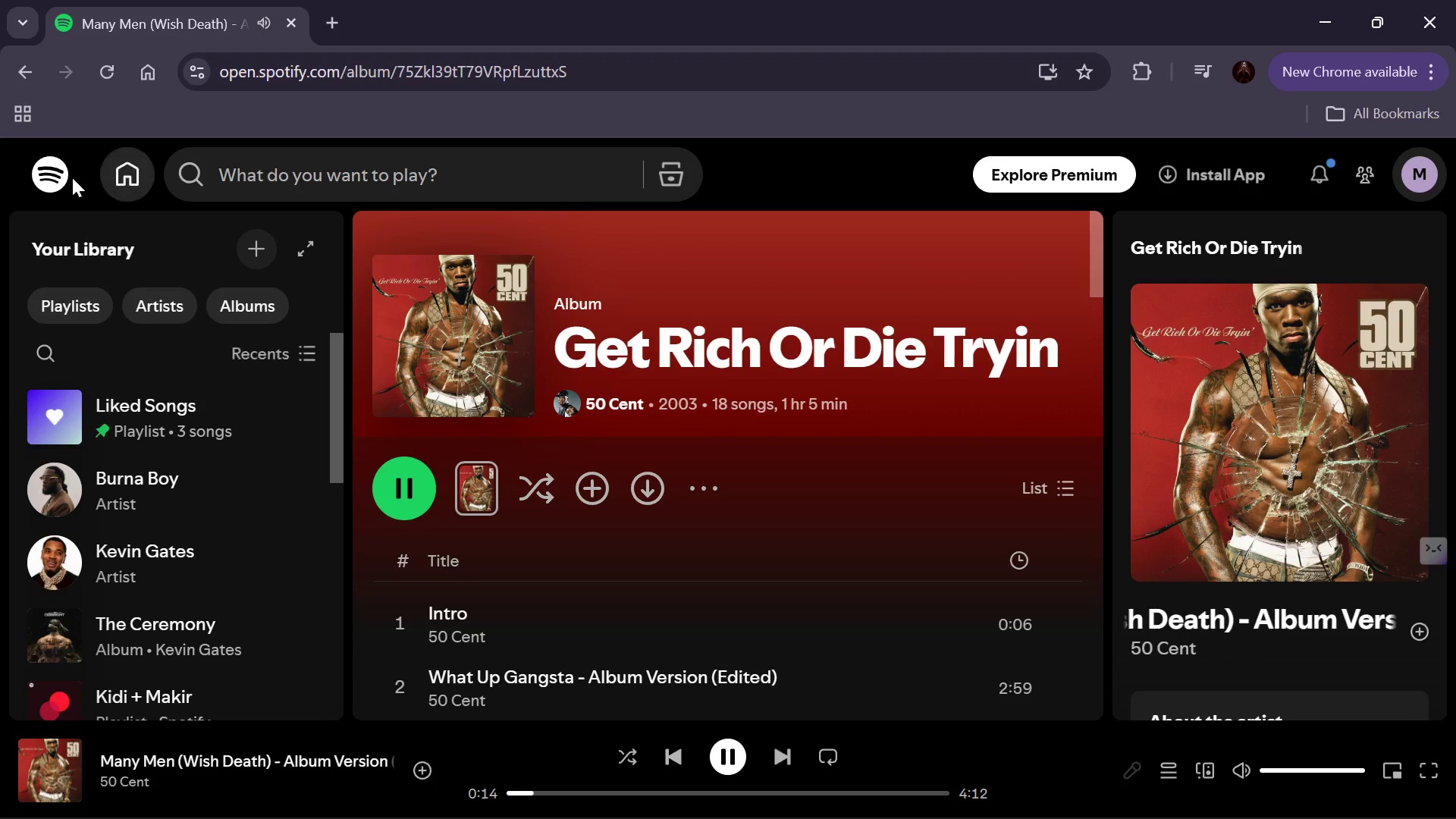 
left_click([55, 173])
 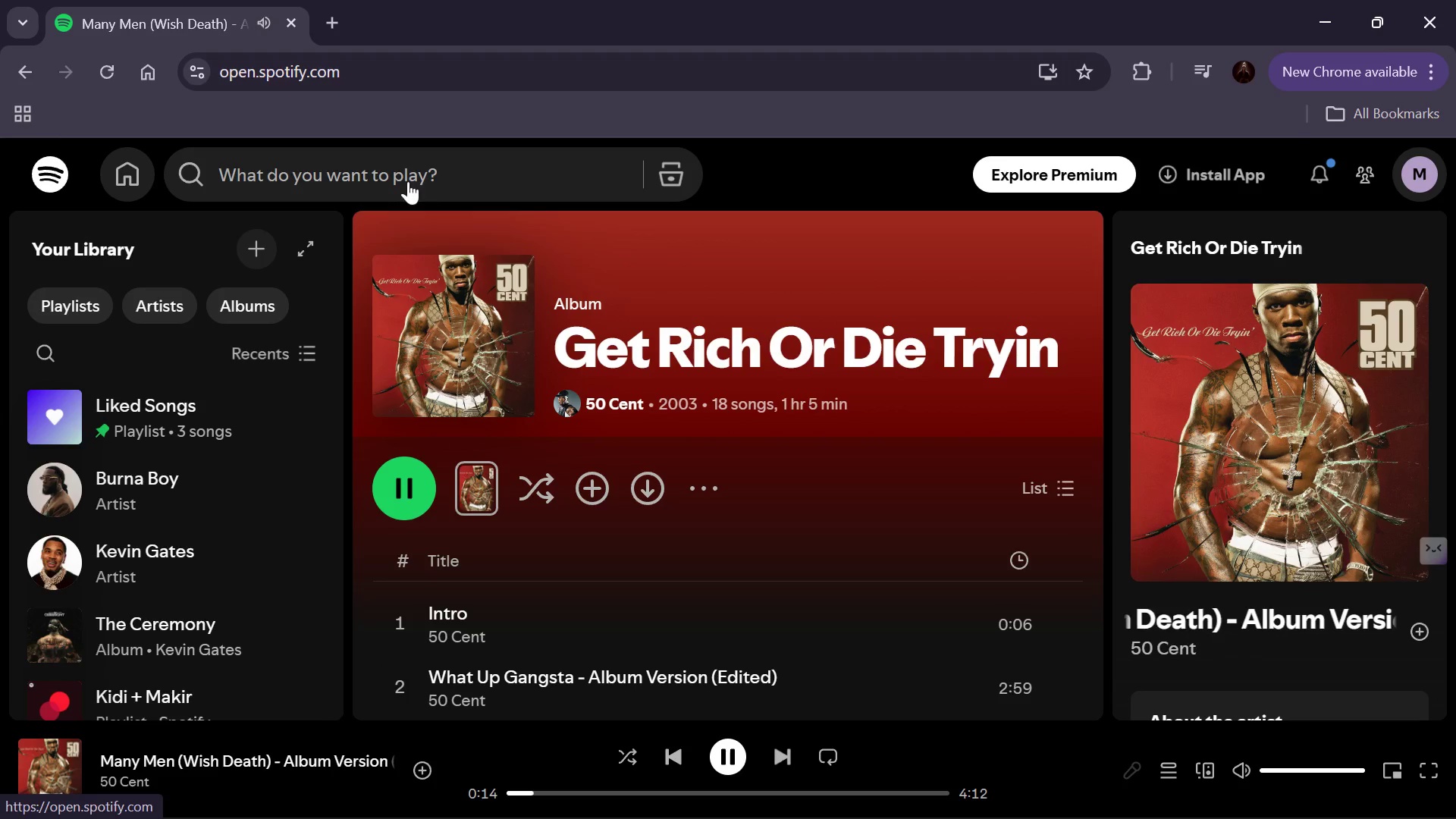 
left_click([422, 174])
 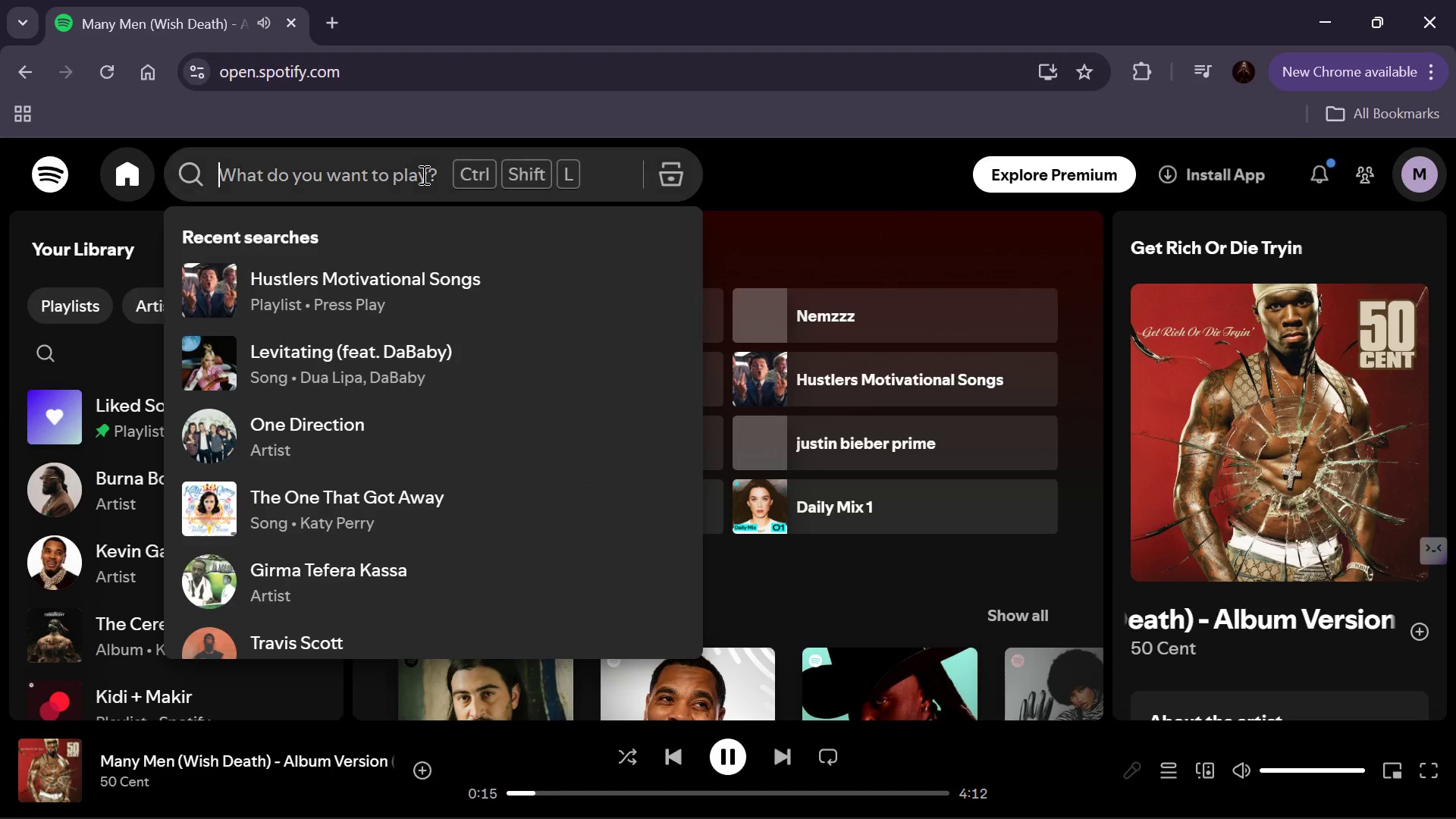 
type(Ka)
key(Backspace)
key(Backspace)
type(Katy perry hits )
 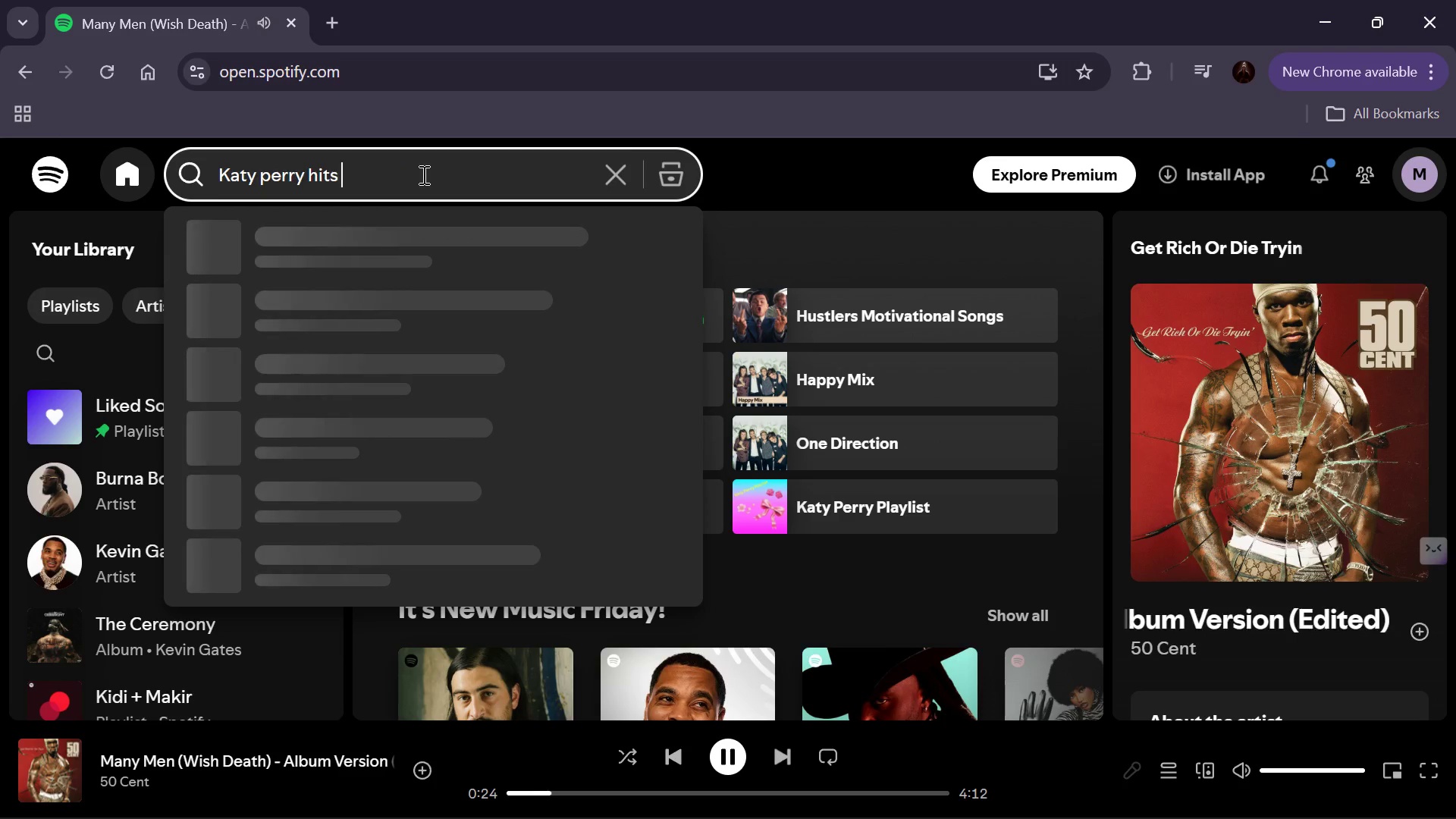 
key(Enter)
 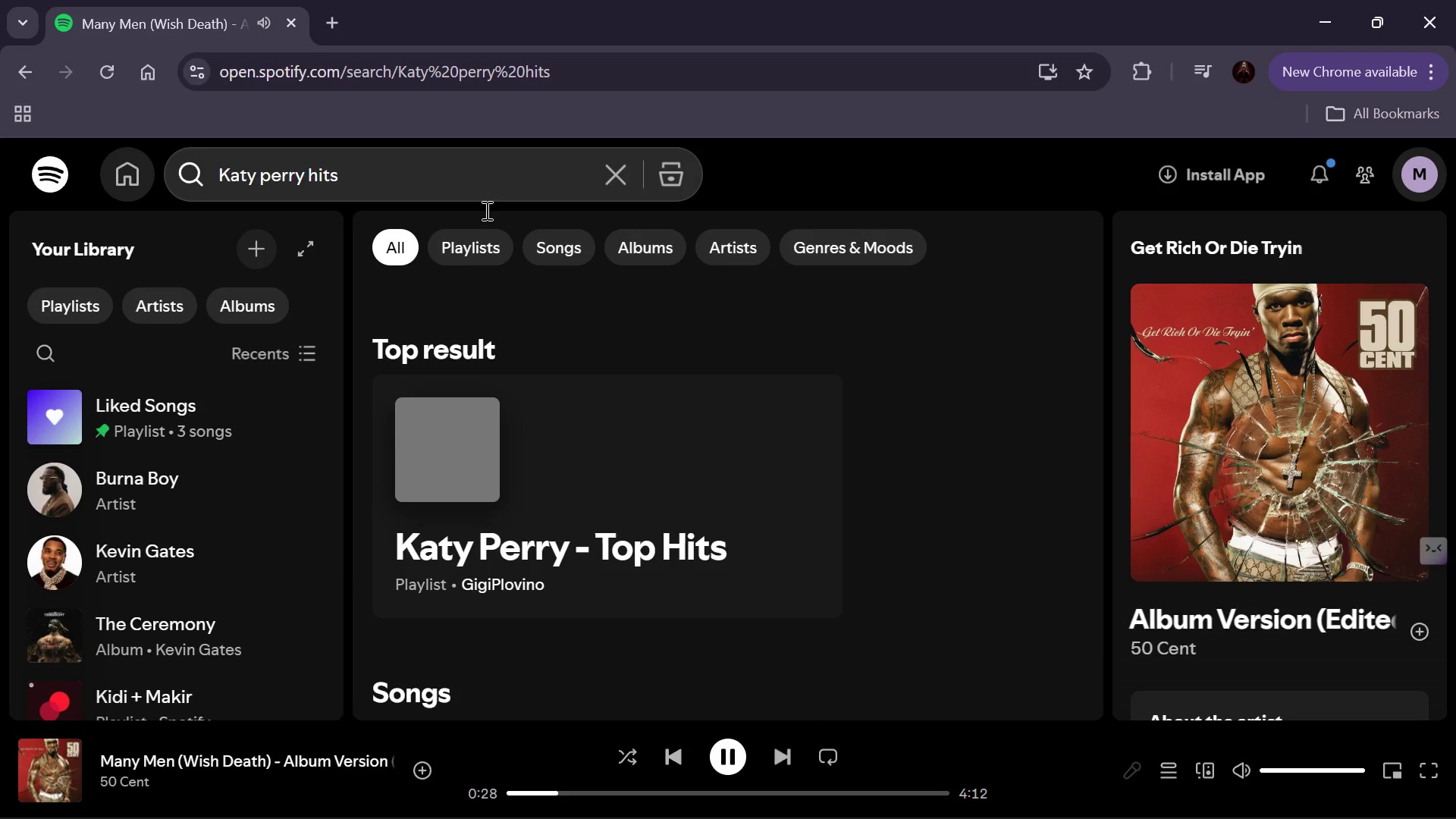 
left_click([566, 531])
 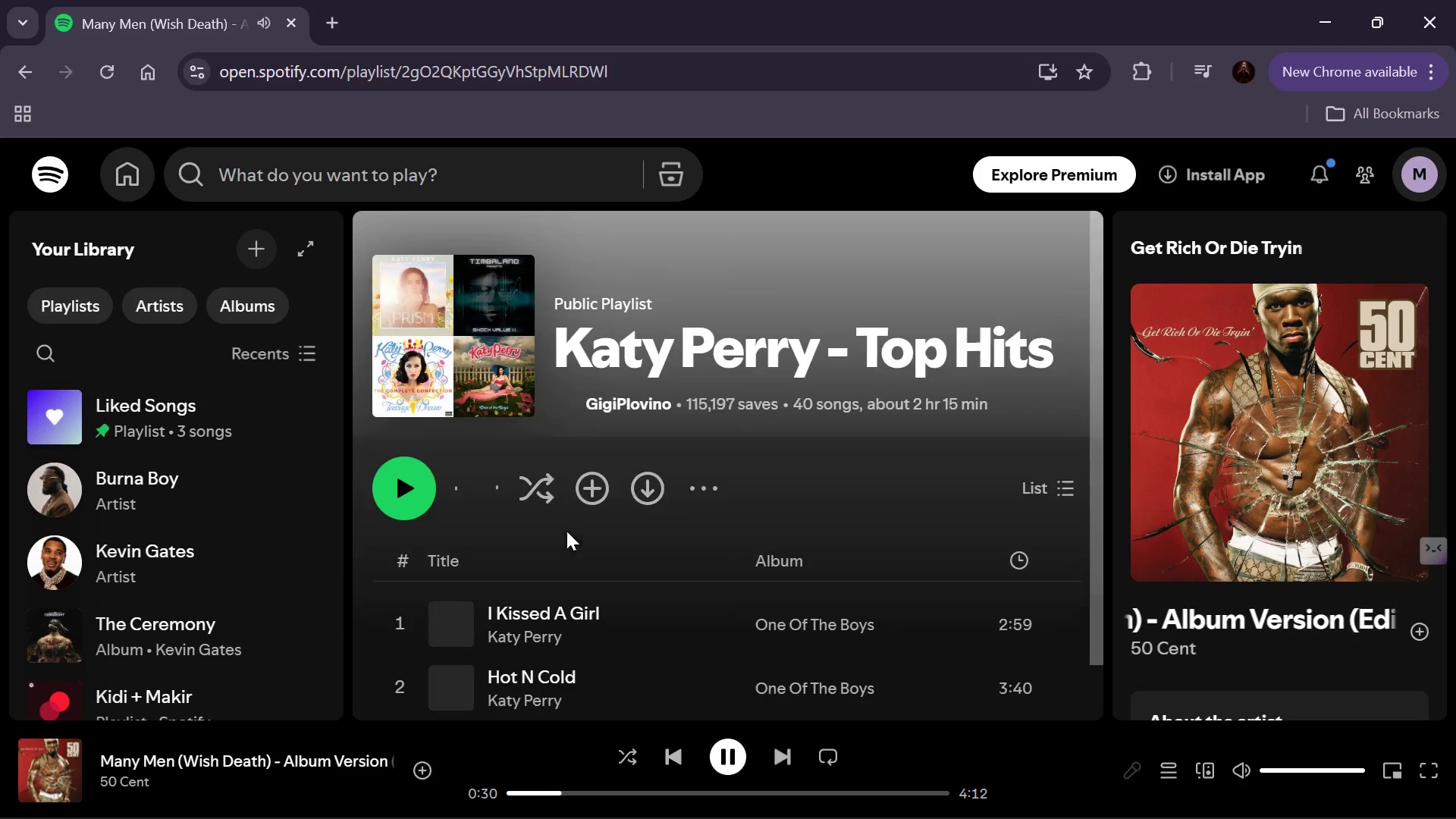 
scroll: coordinate [678, 464], scroll_direction: down, amount: 1.0
 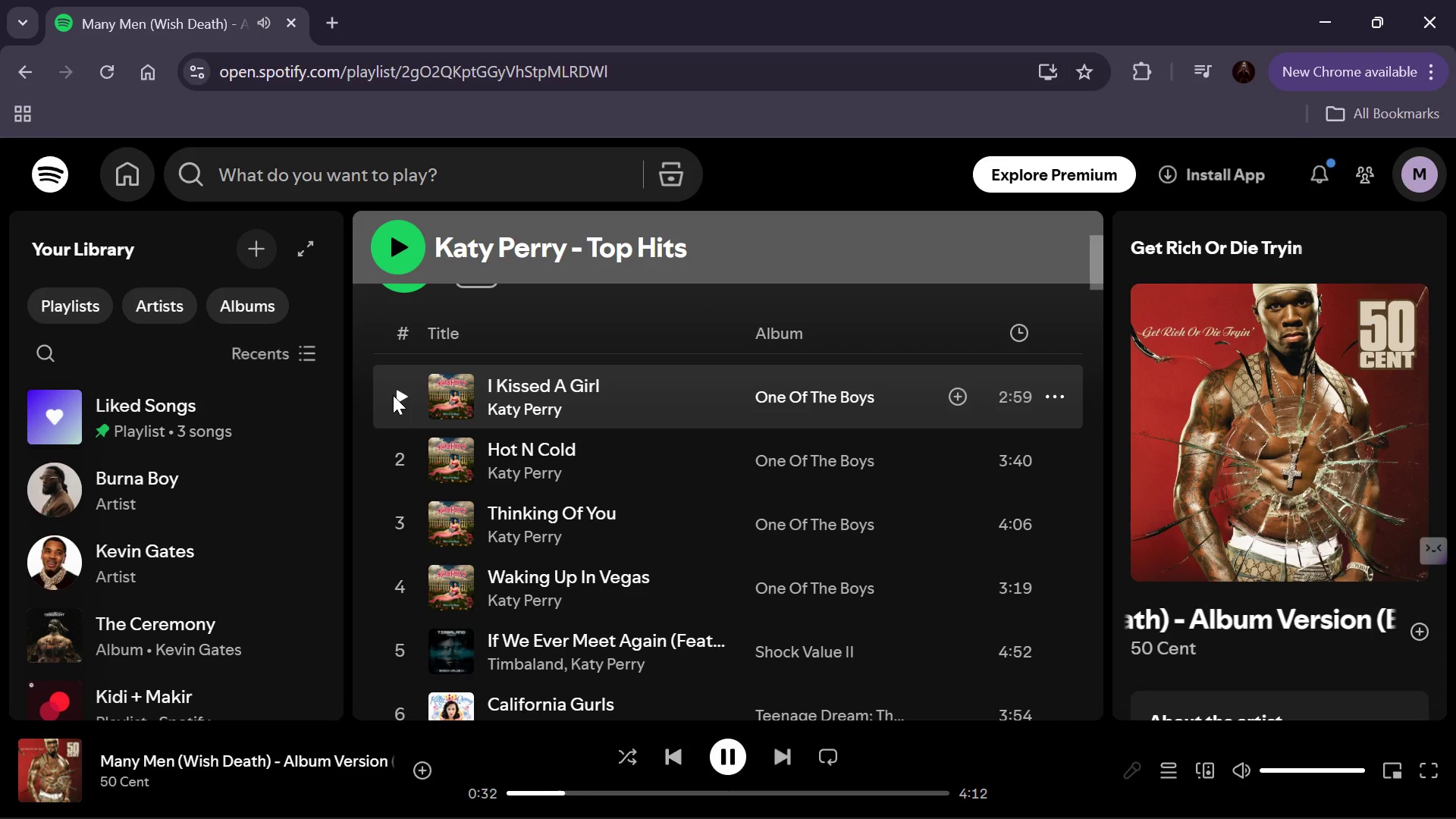 
left_click([397, 393])
 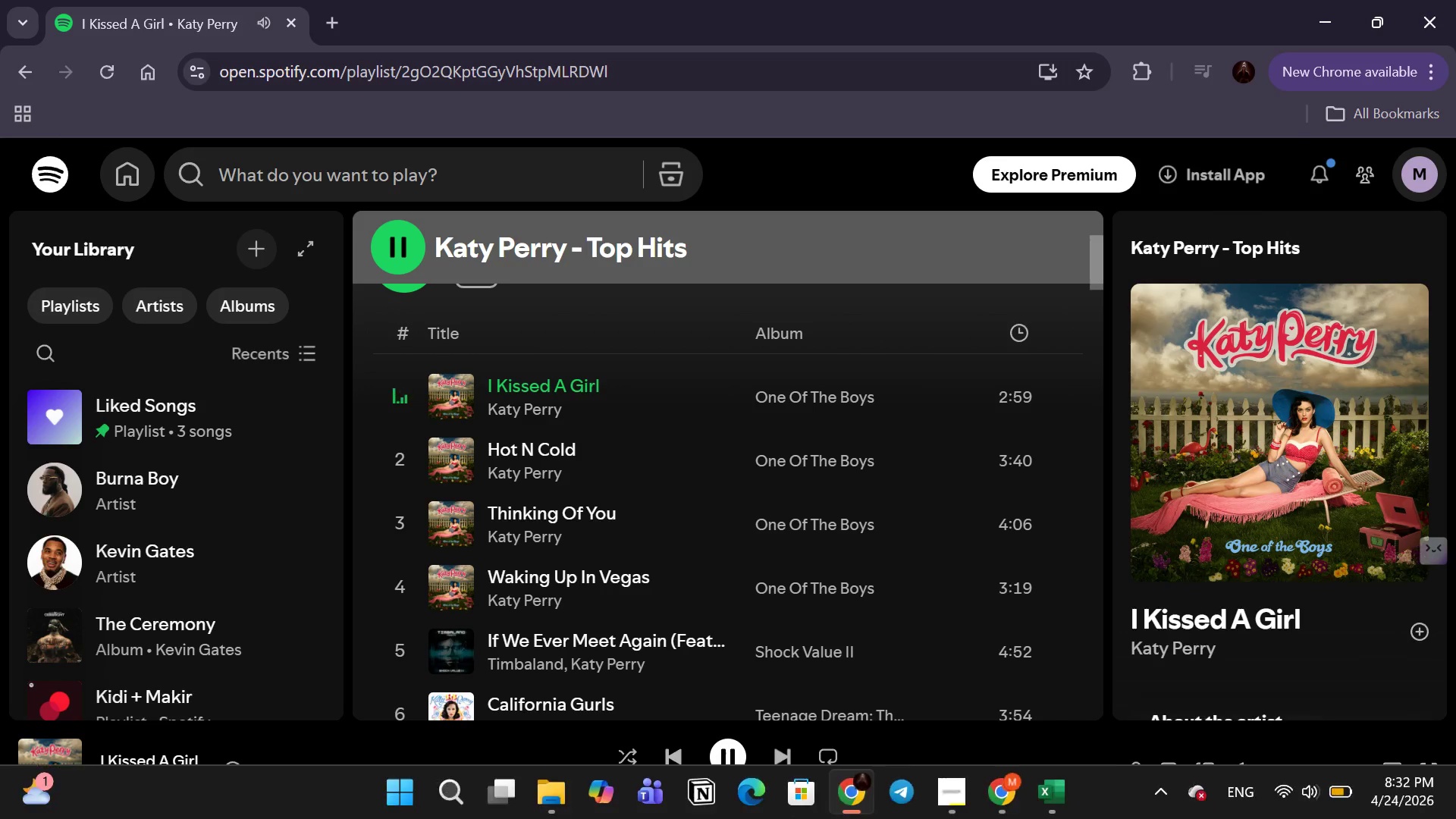 
mouse_move([989, 801])
 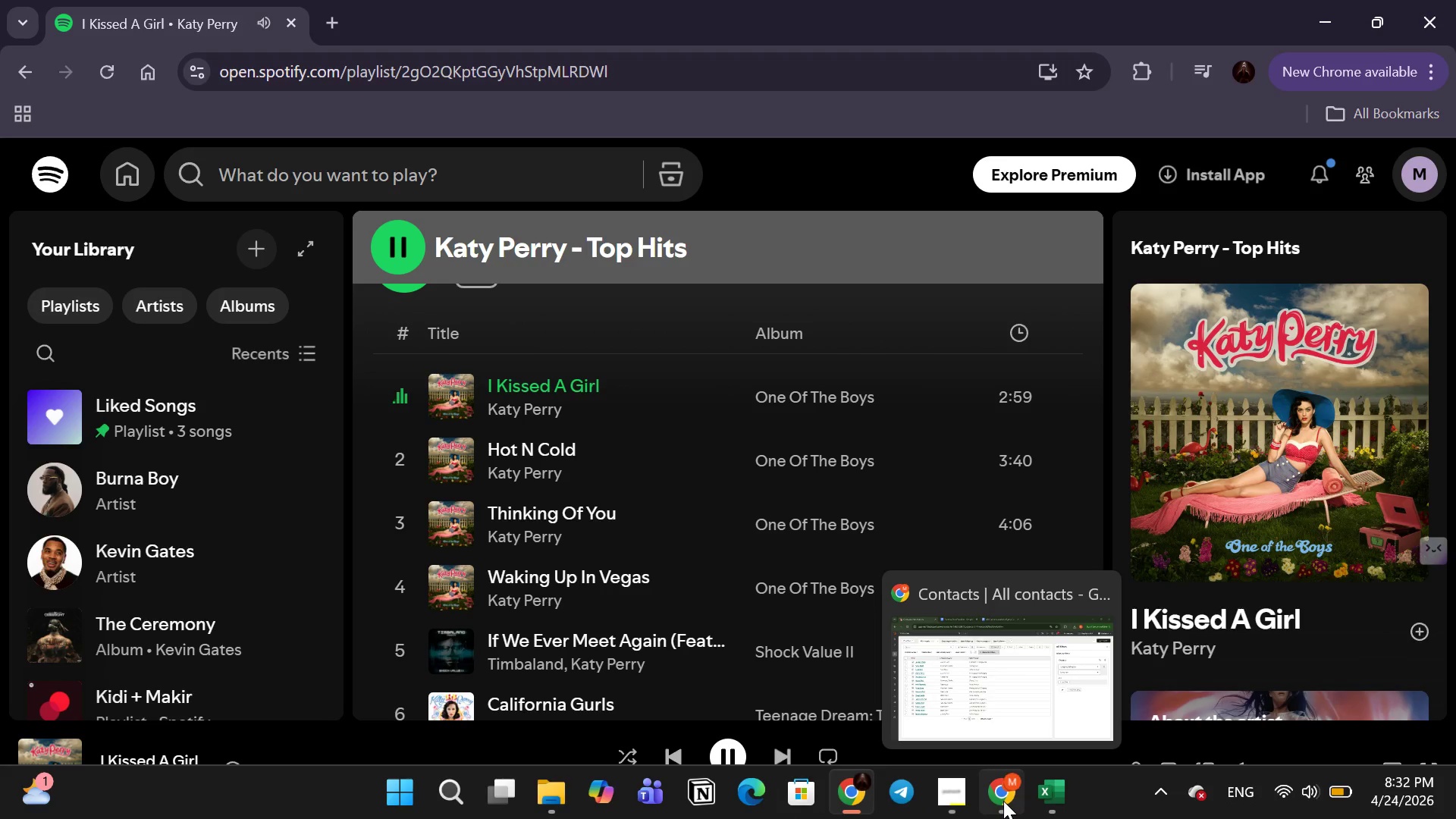 
left_click([1003, 801])
 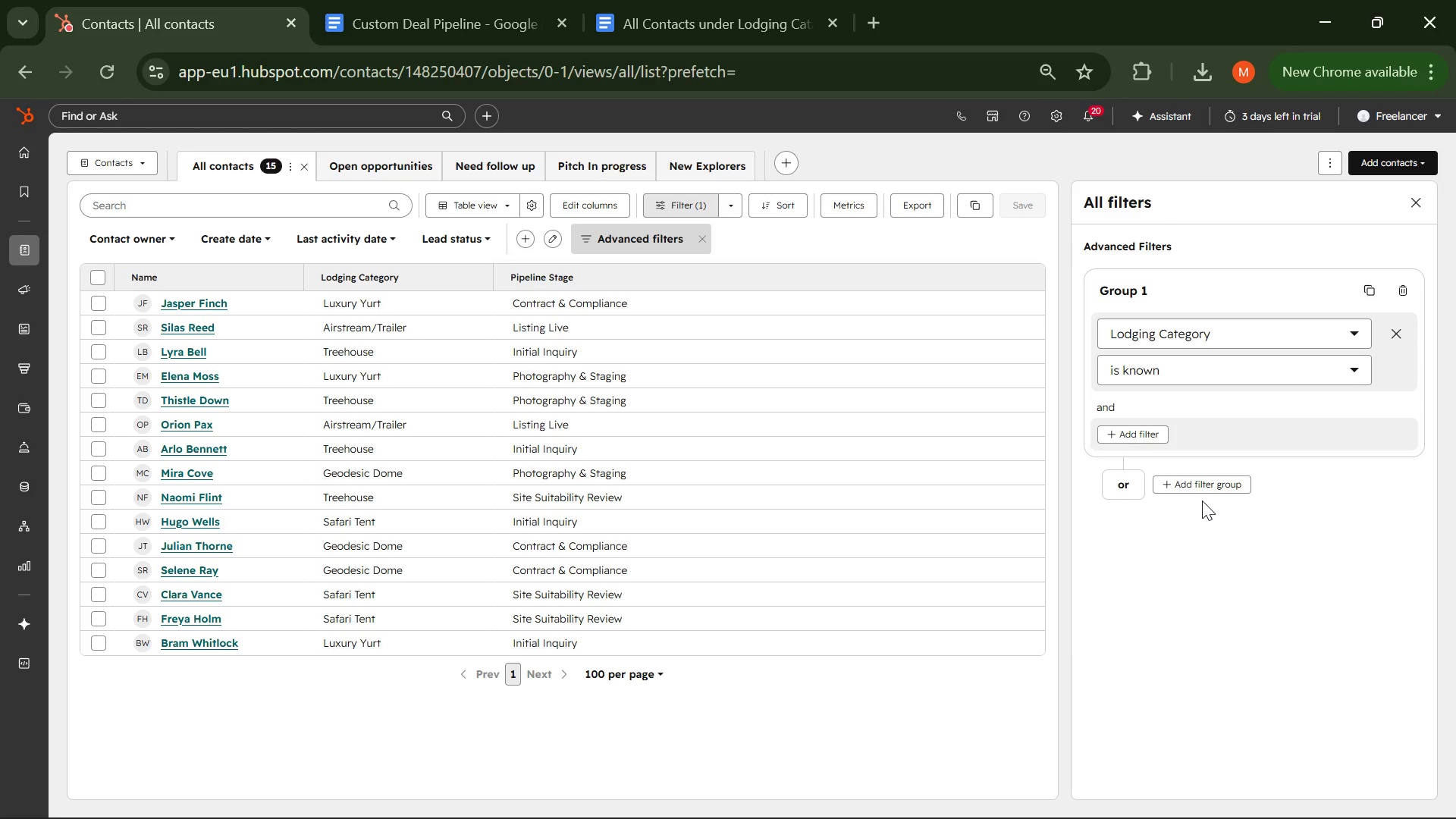 
wait(22.69)
 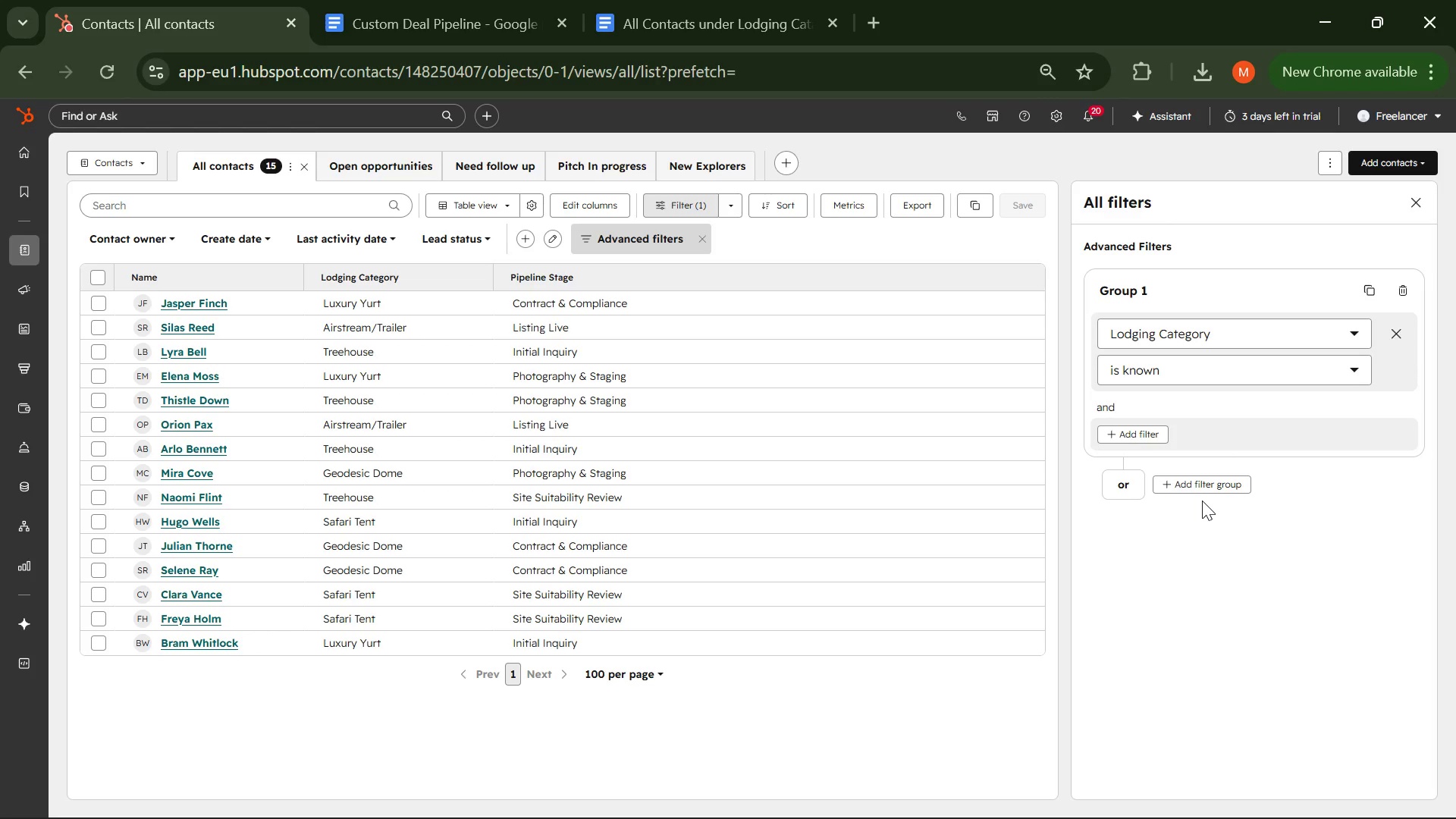 
scroll: coordinate [1304, 340], scroll_direction: none, amount: 0.0
 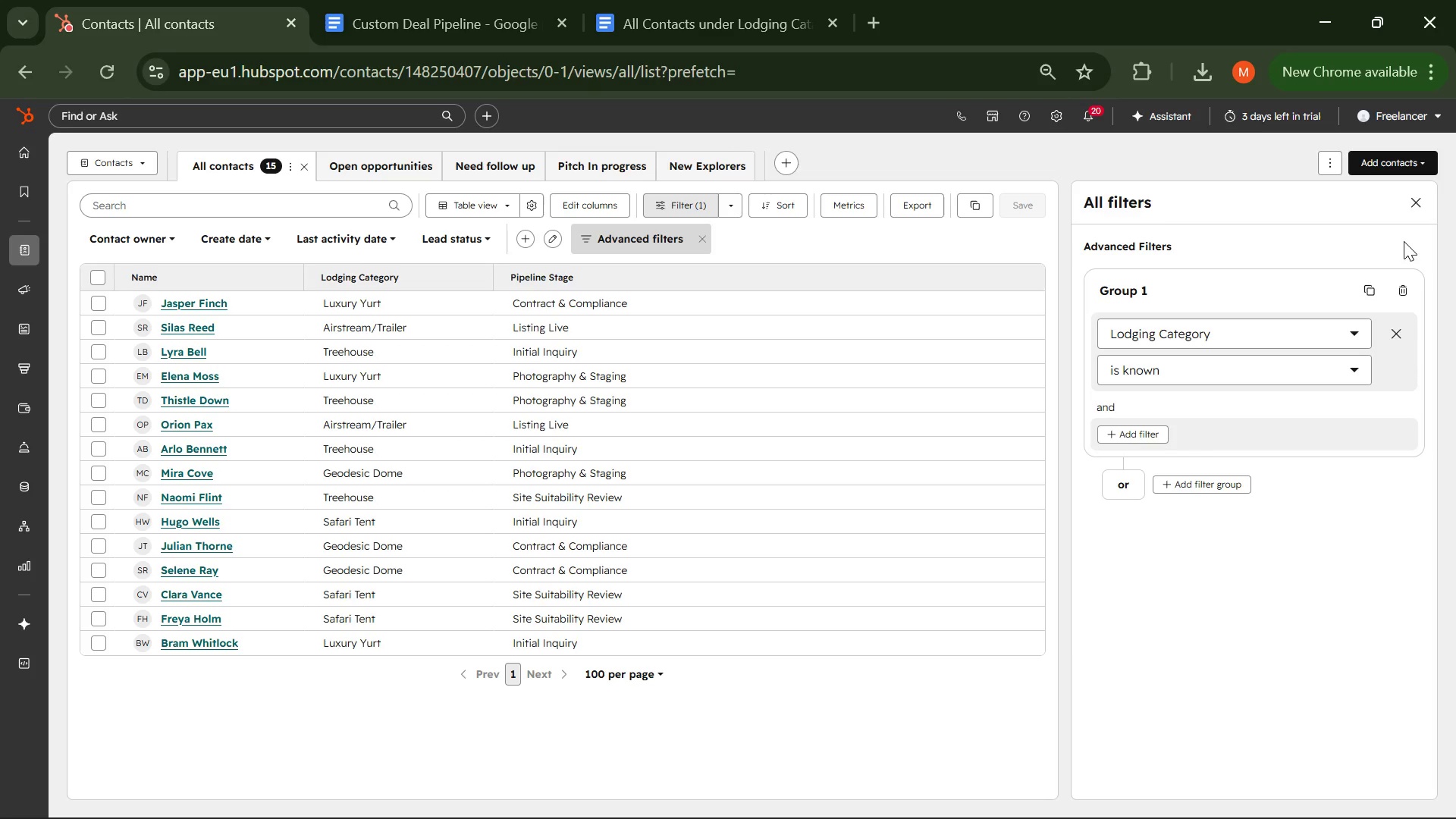 
scroll: coordinate [1414, 222], scroll_direction: up, amount: 3.0
 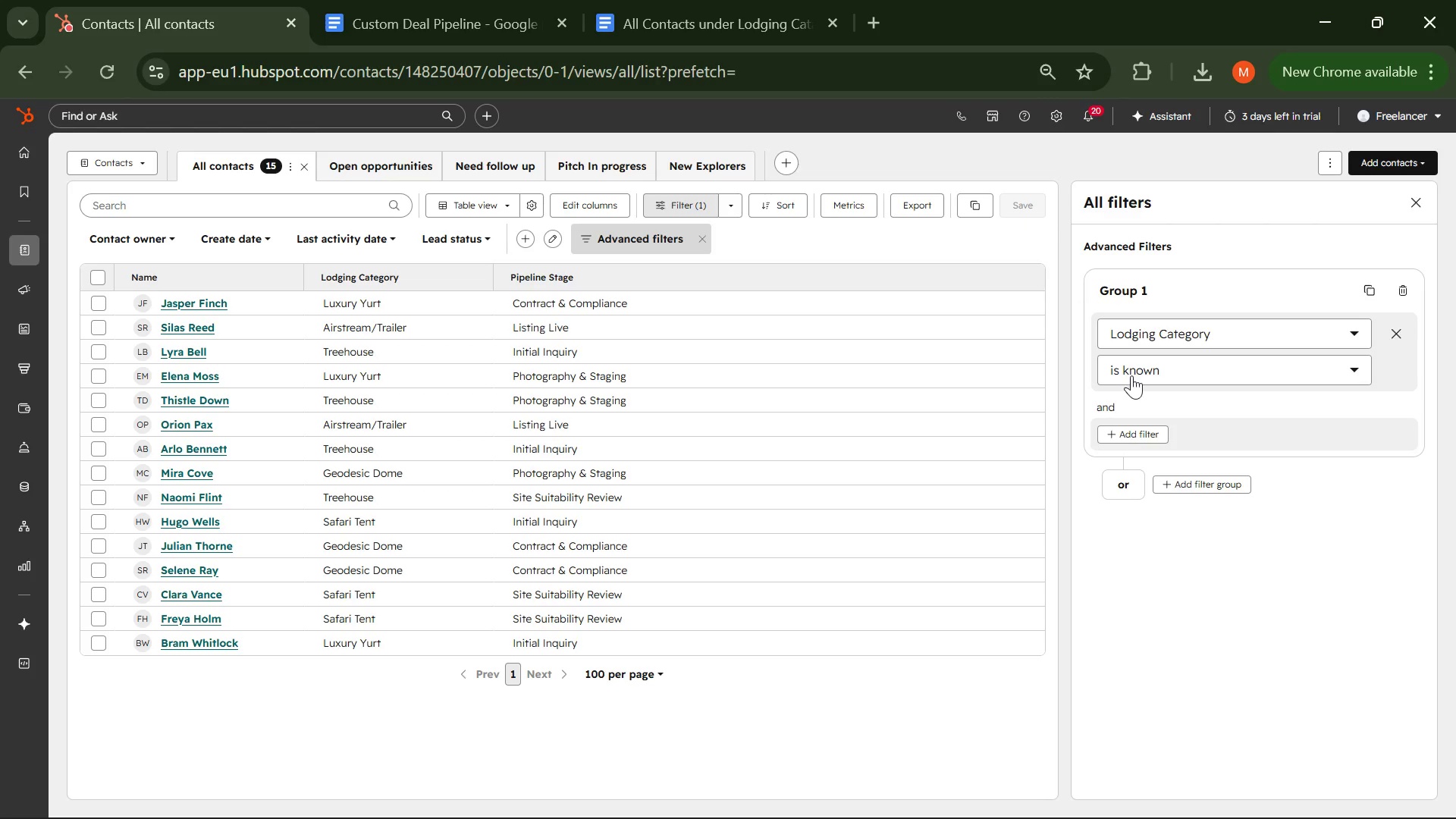 
left_click([1225, 570])
 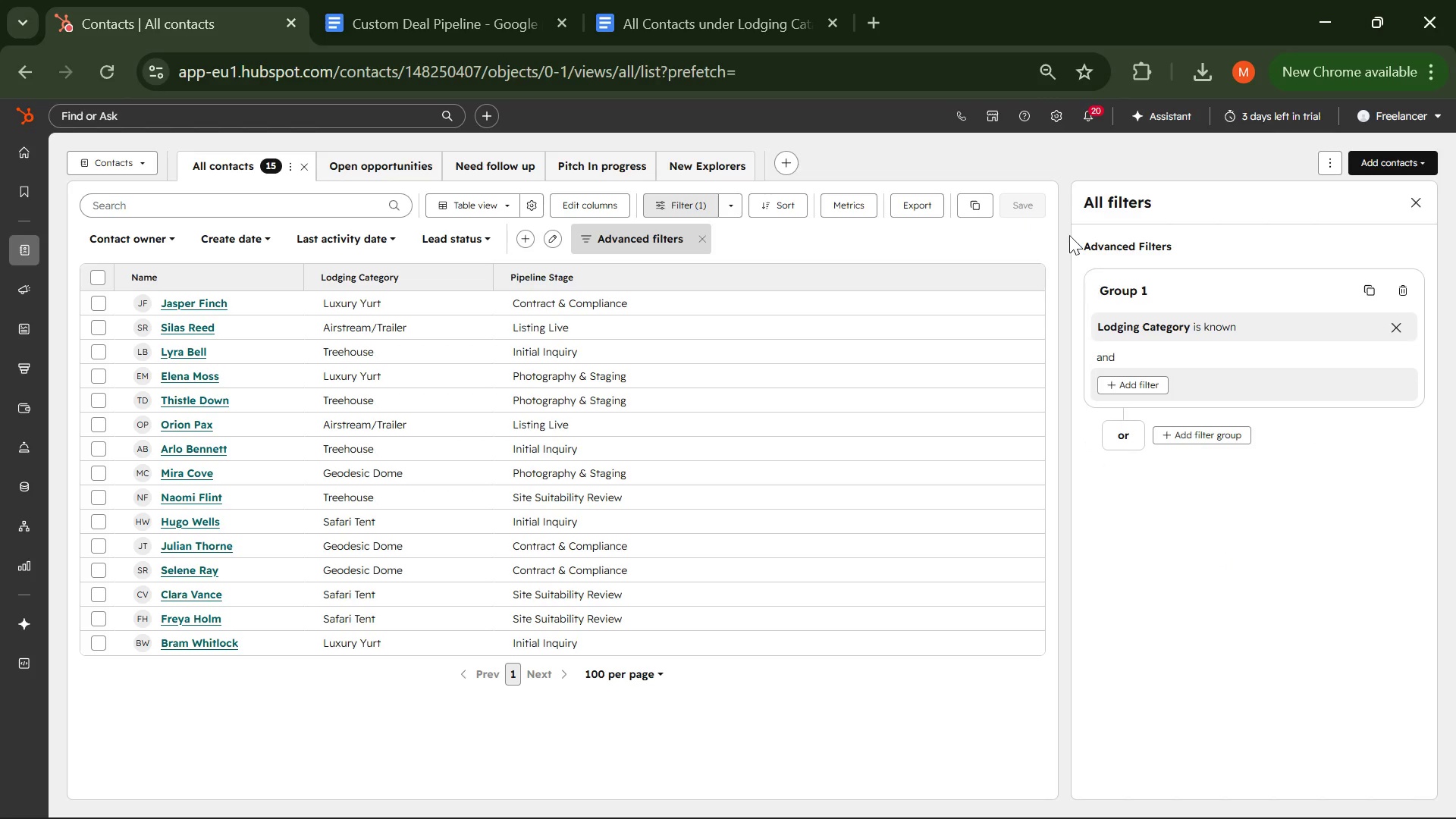 
mouse_move([1021, 225])
 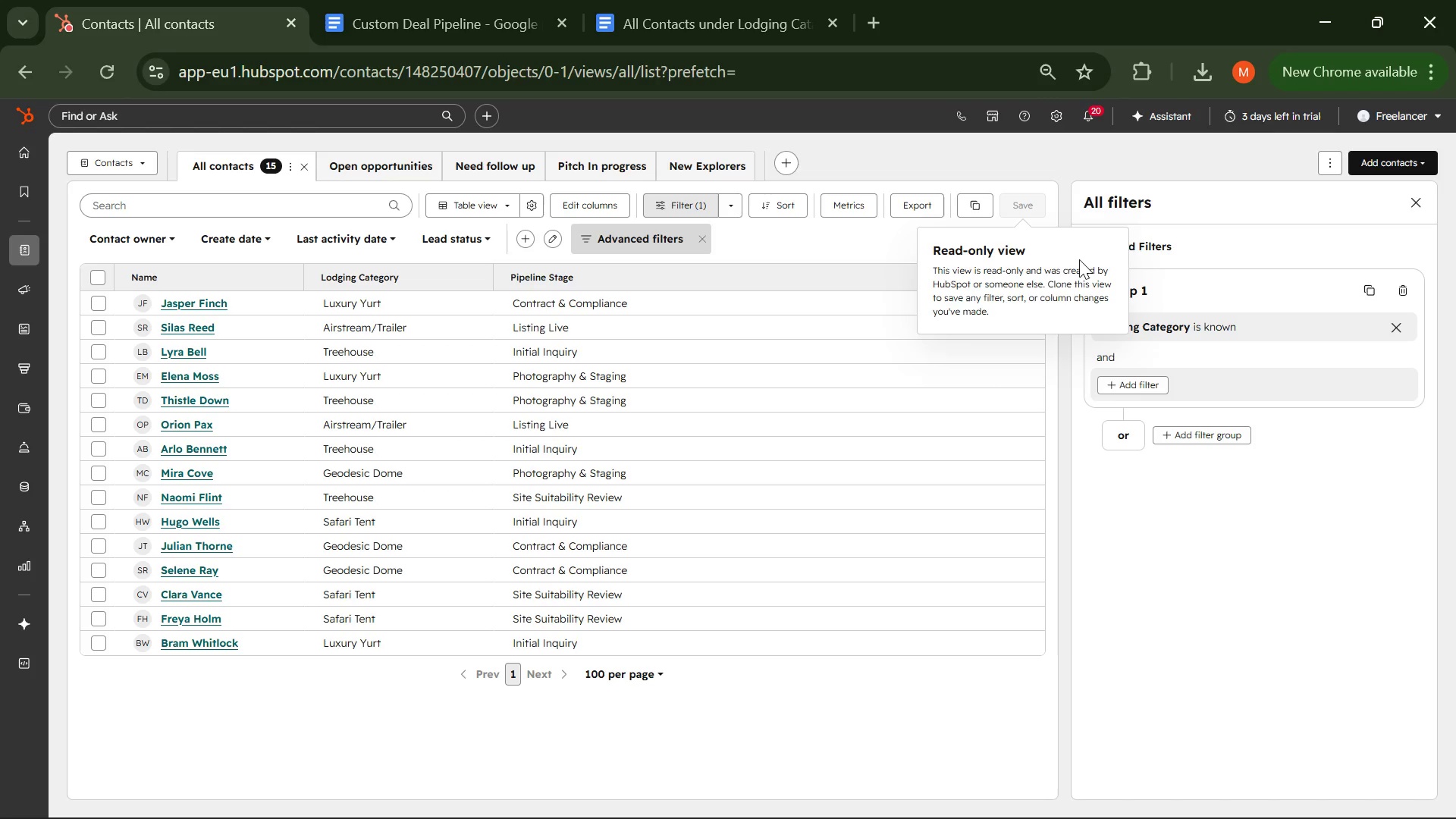 
wait(6.41)
 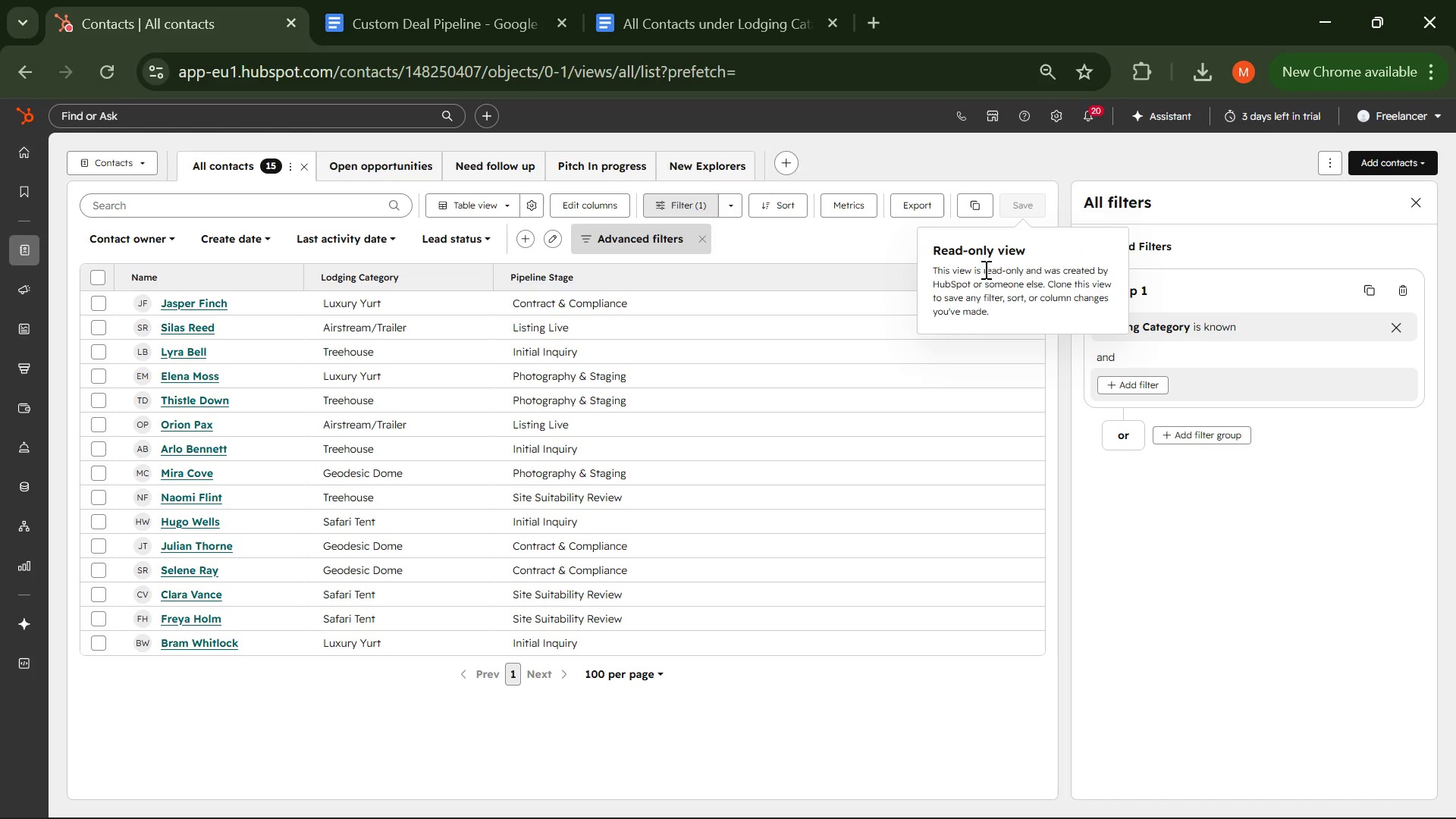 
left_click([1423, 208])
 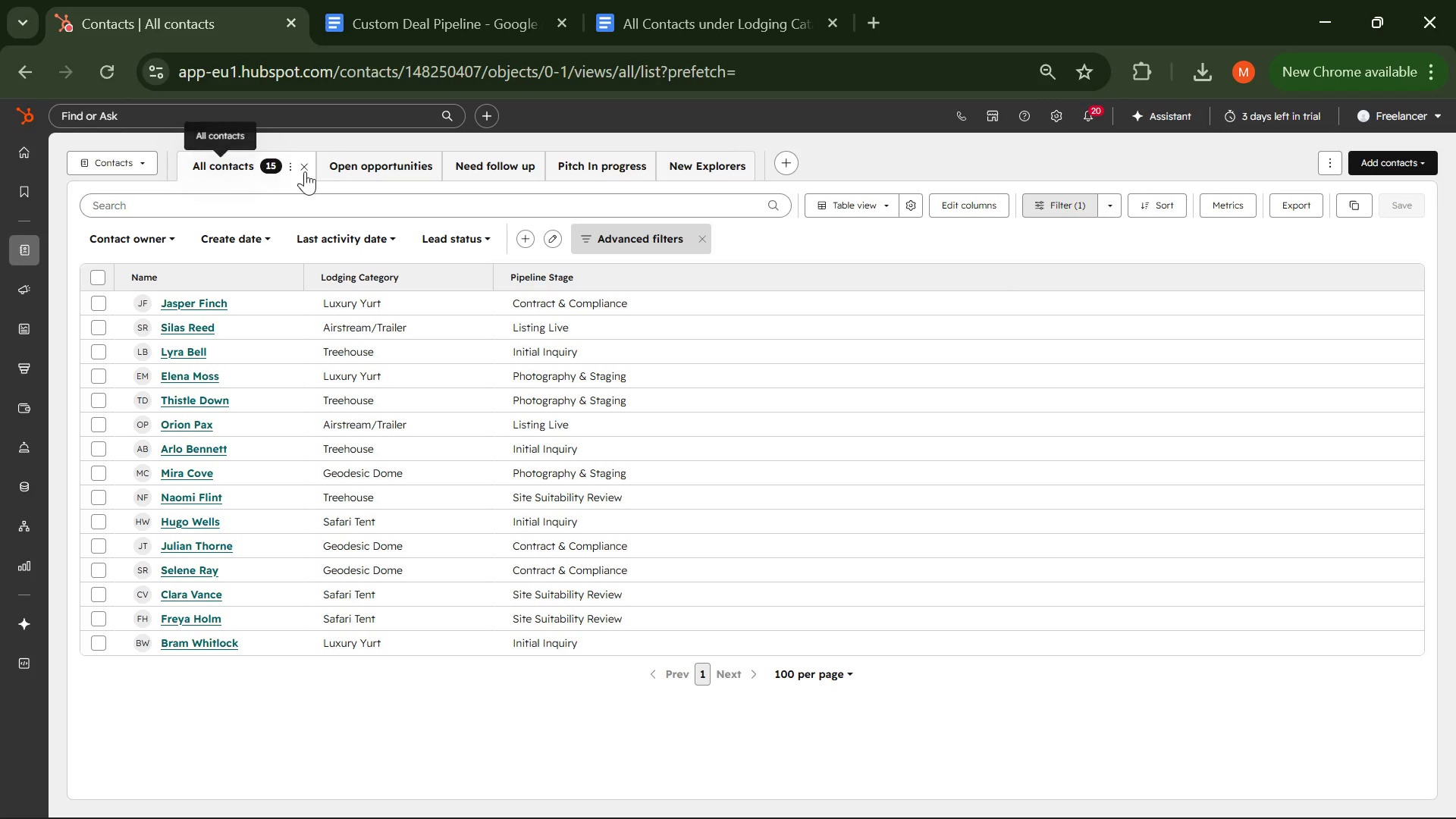 
left_click([290, 168])
 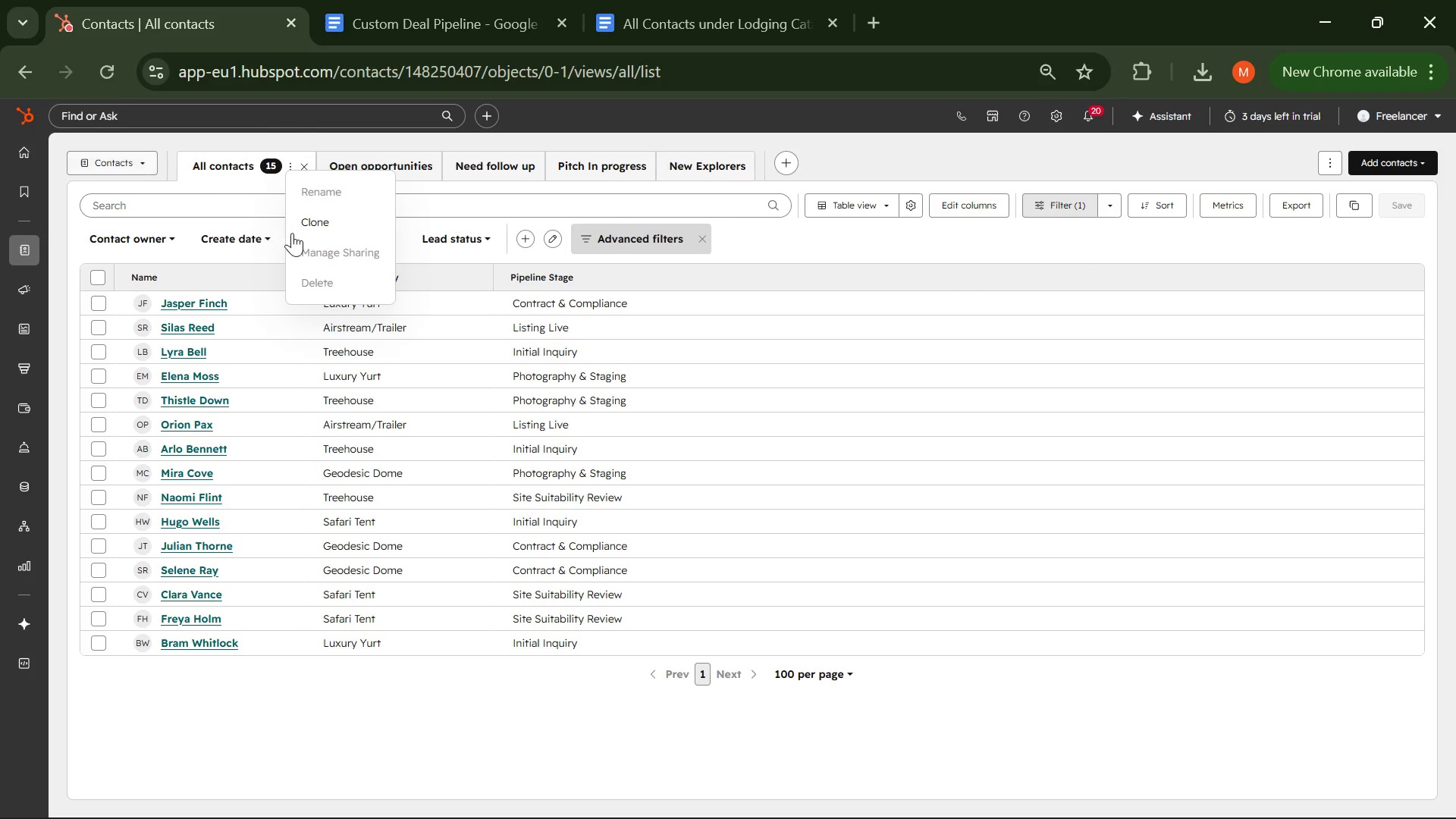 
left_click([306, 227])
 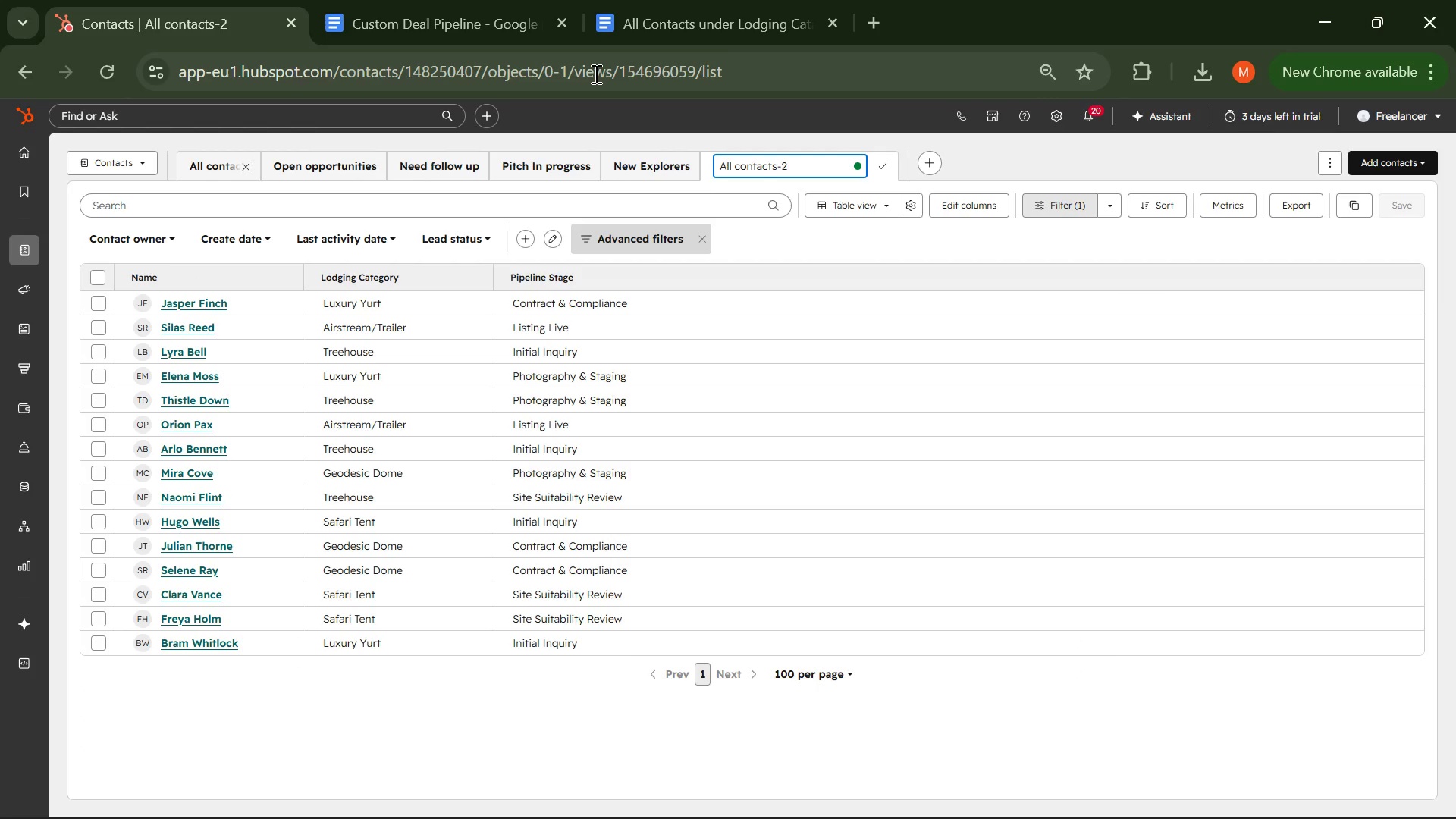 
wait(7.27)
 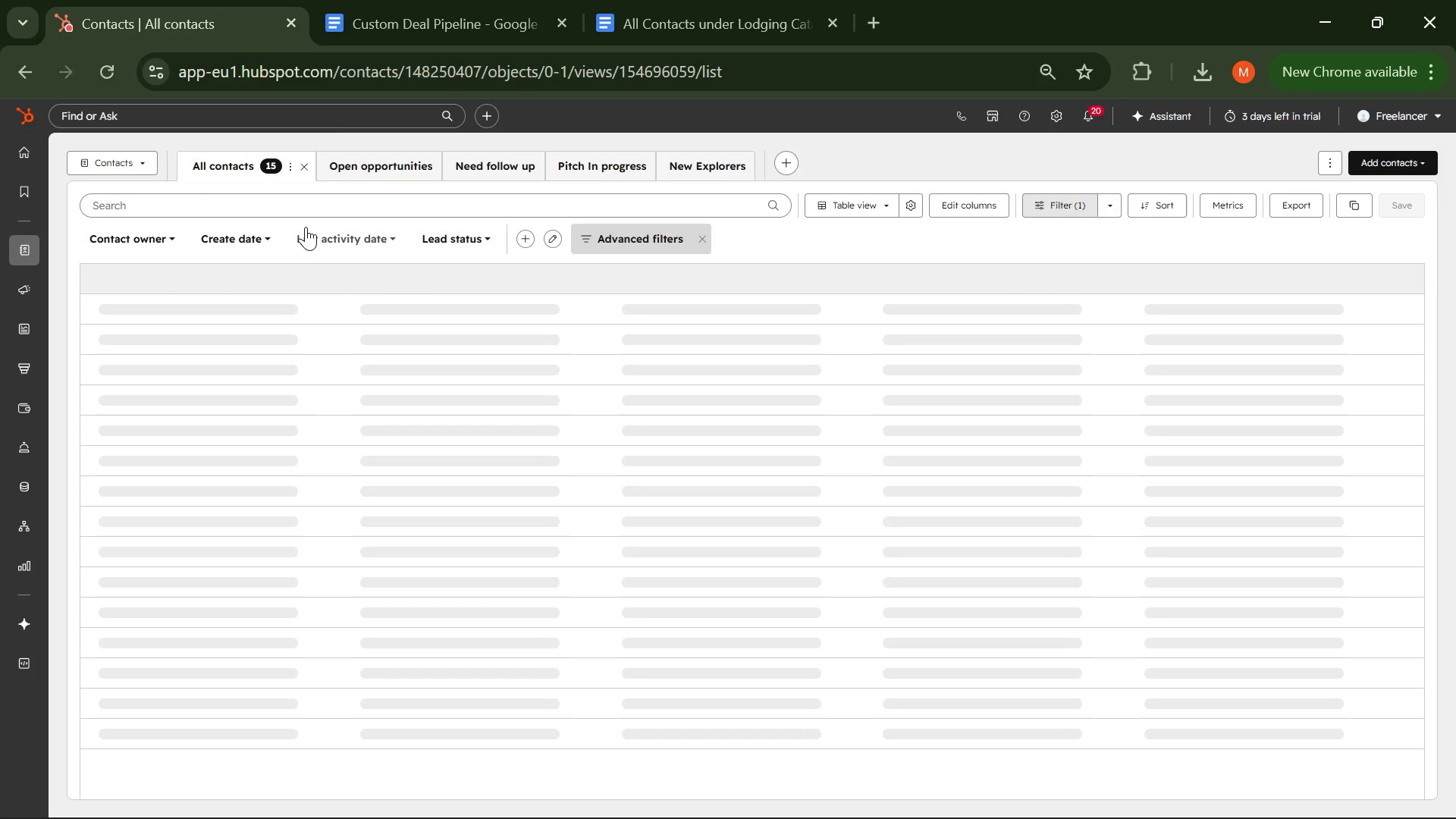 
hold_key(key=Backspace, duration=1.05)
 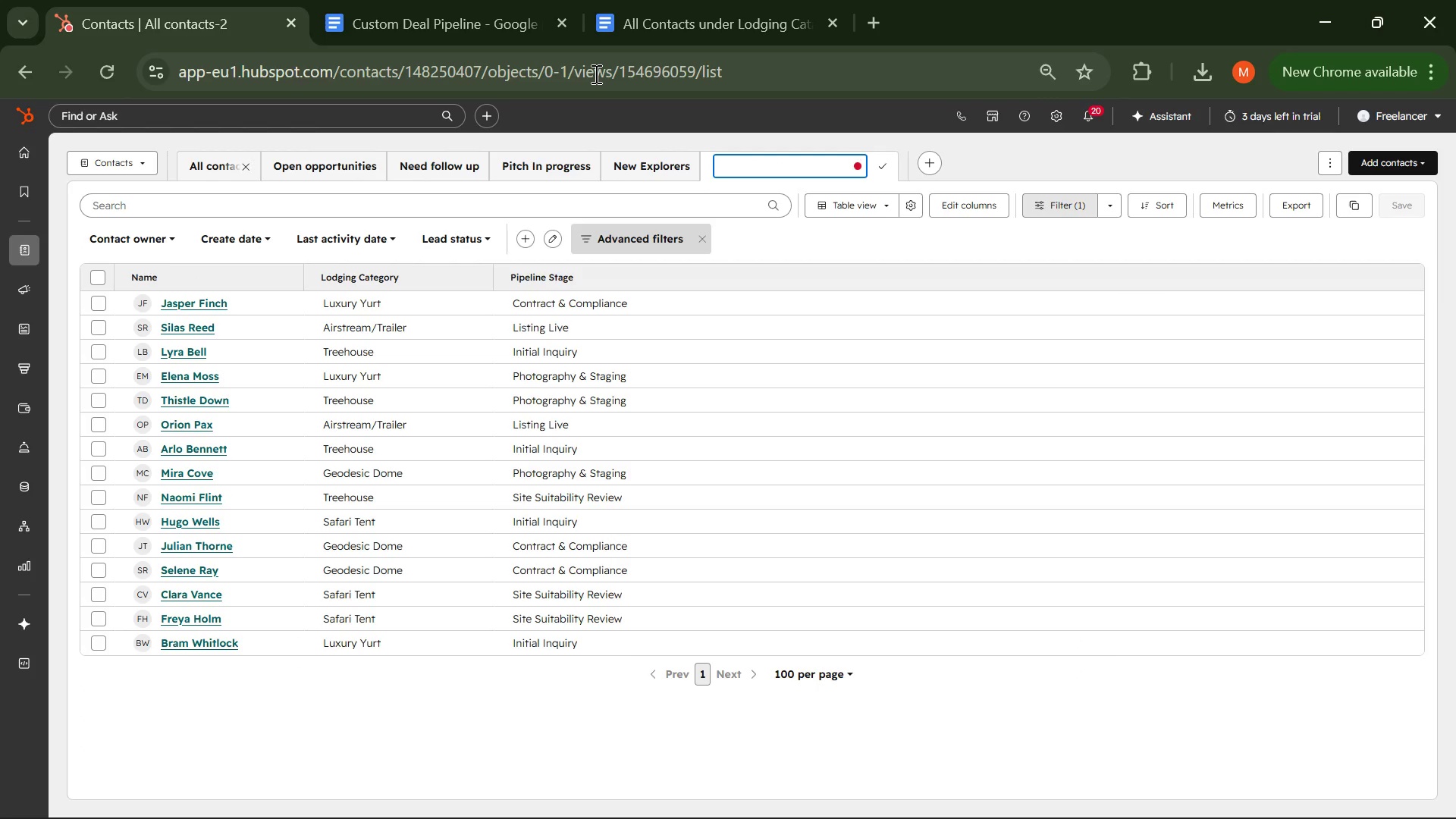 
type(Categorized Propoerty Leads)
 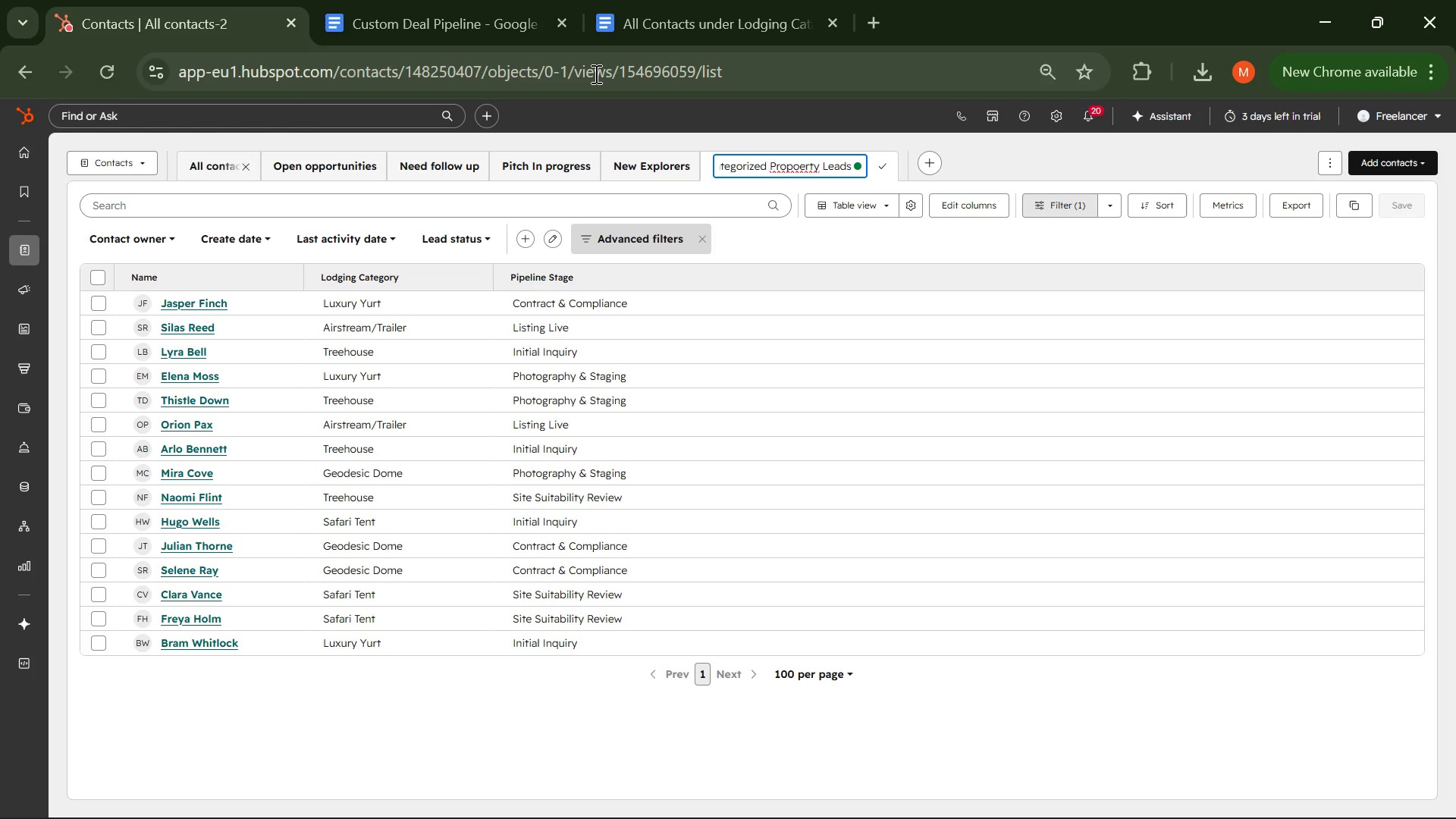 
hold_key(key=ControlLeft, duration=0.34)
scroll: coordinate [595, 74], scroll_direction: up, amount: 9.0
 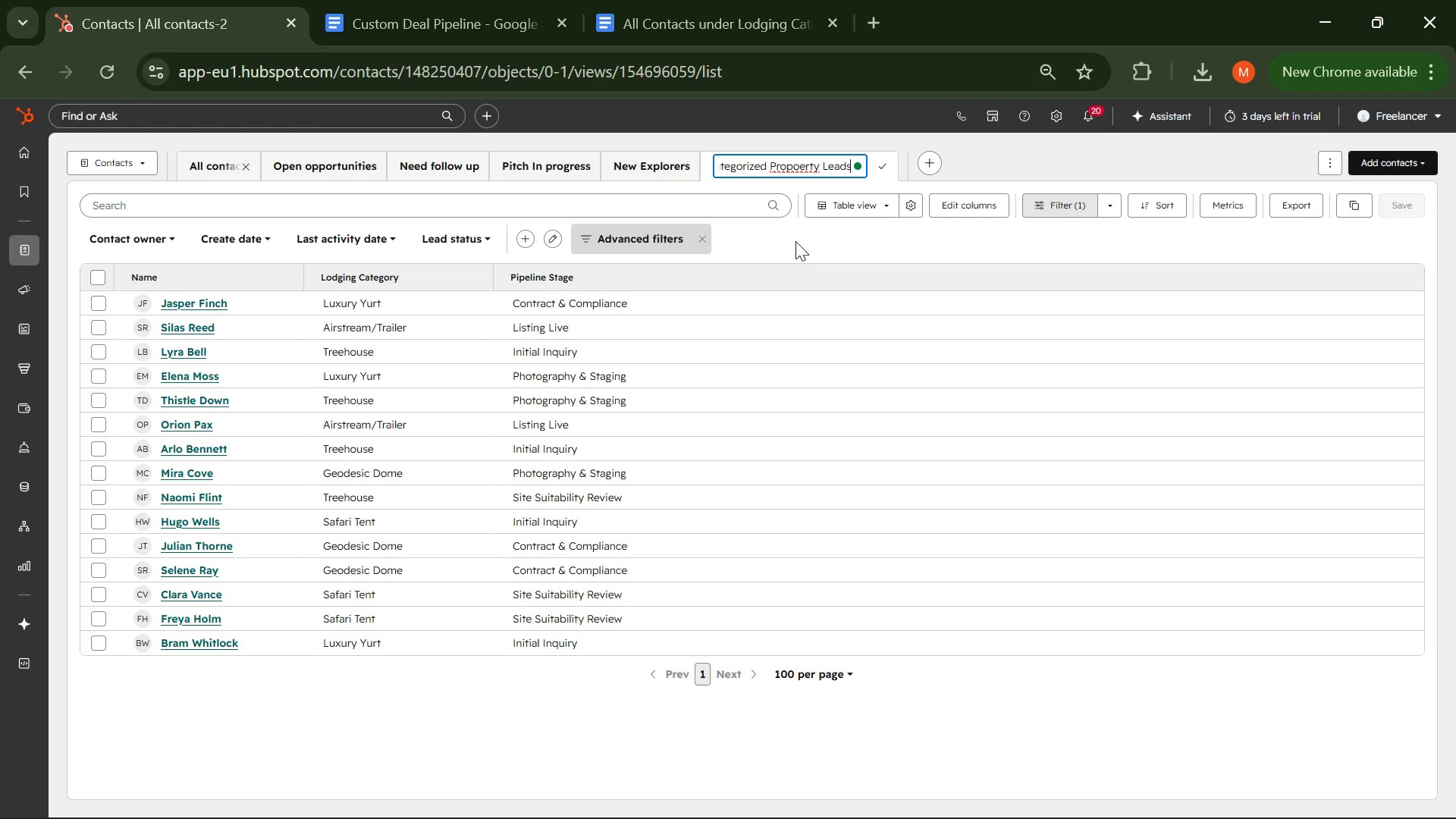 
key(Control+Equal)
 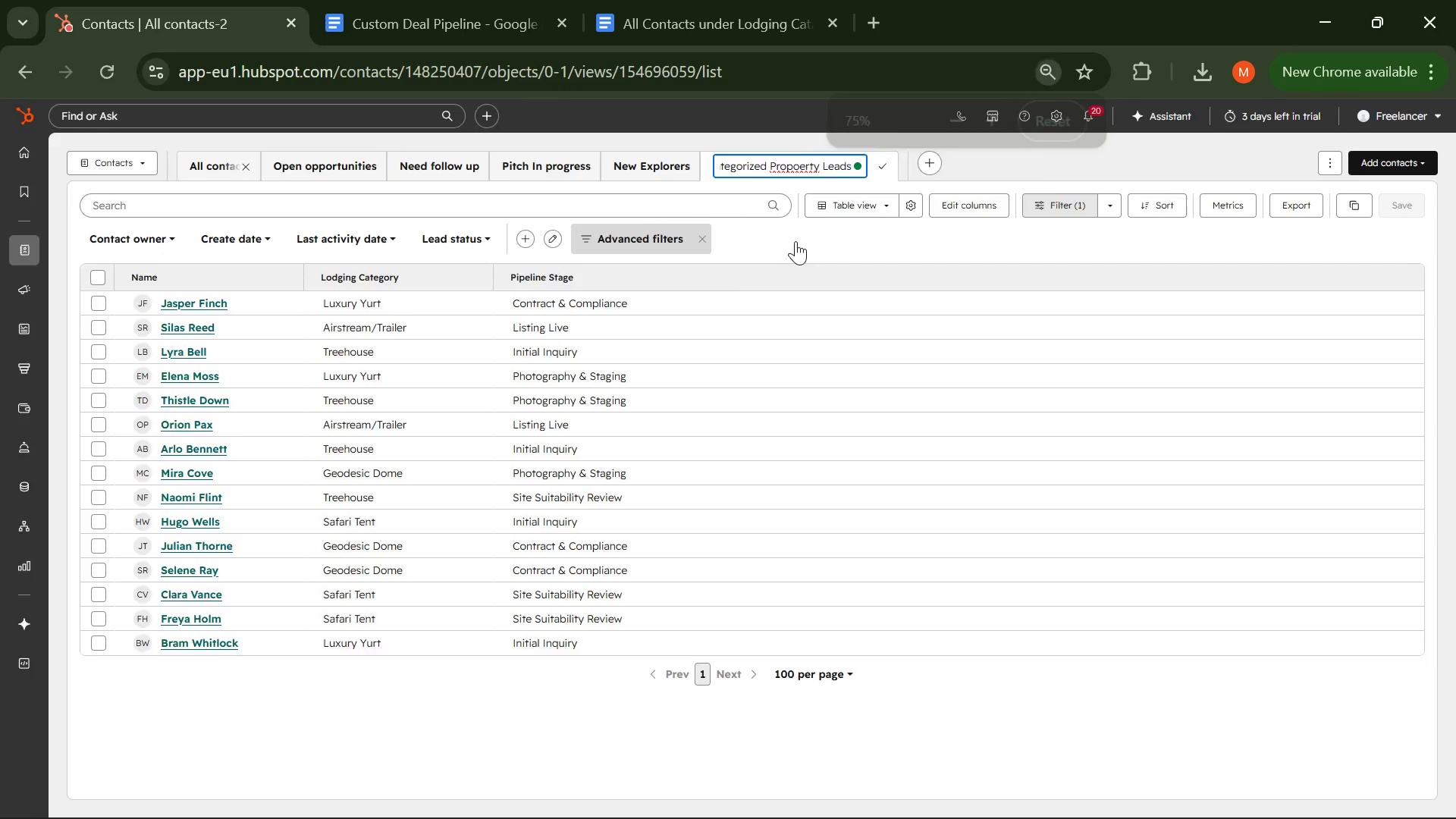 
key(Control+Equal)
 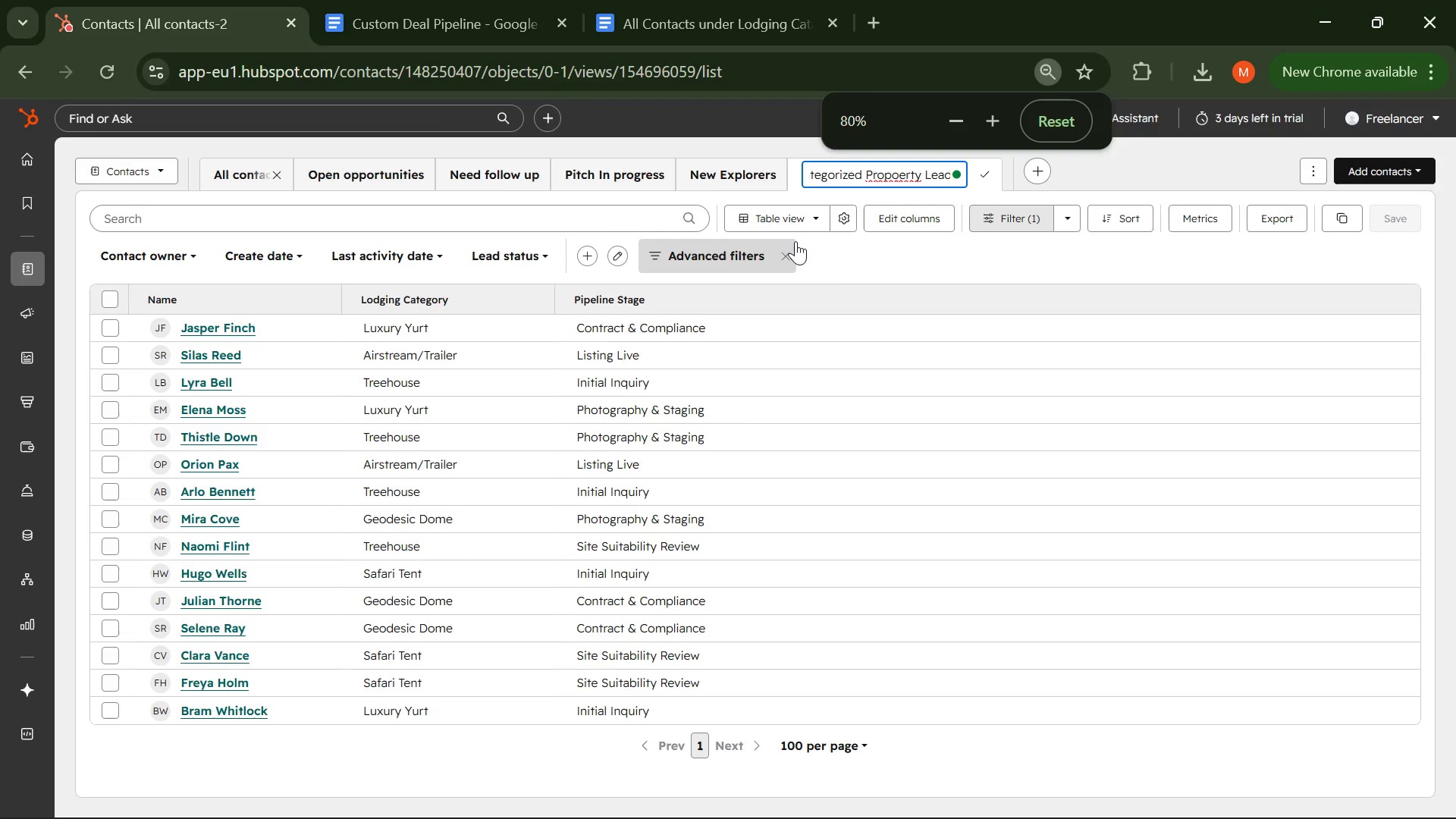 
key(Control+Equal)
 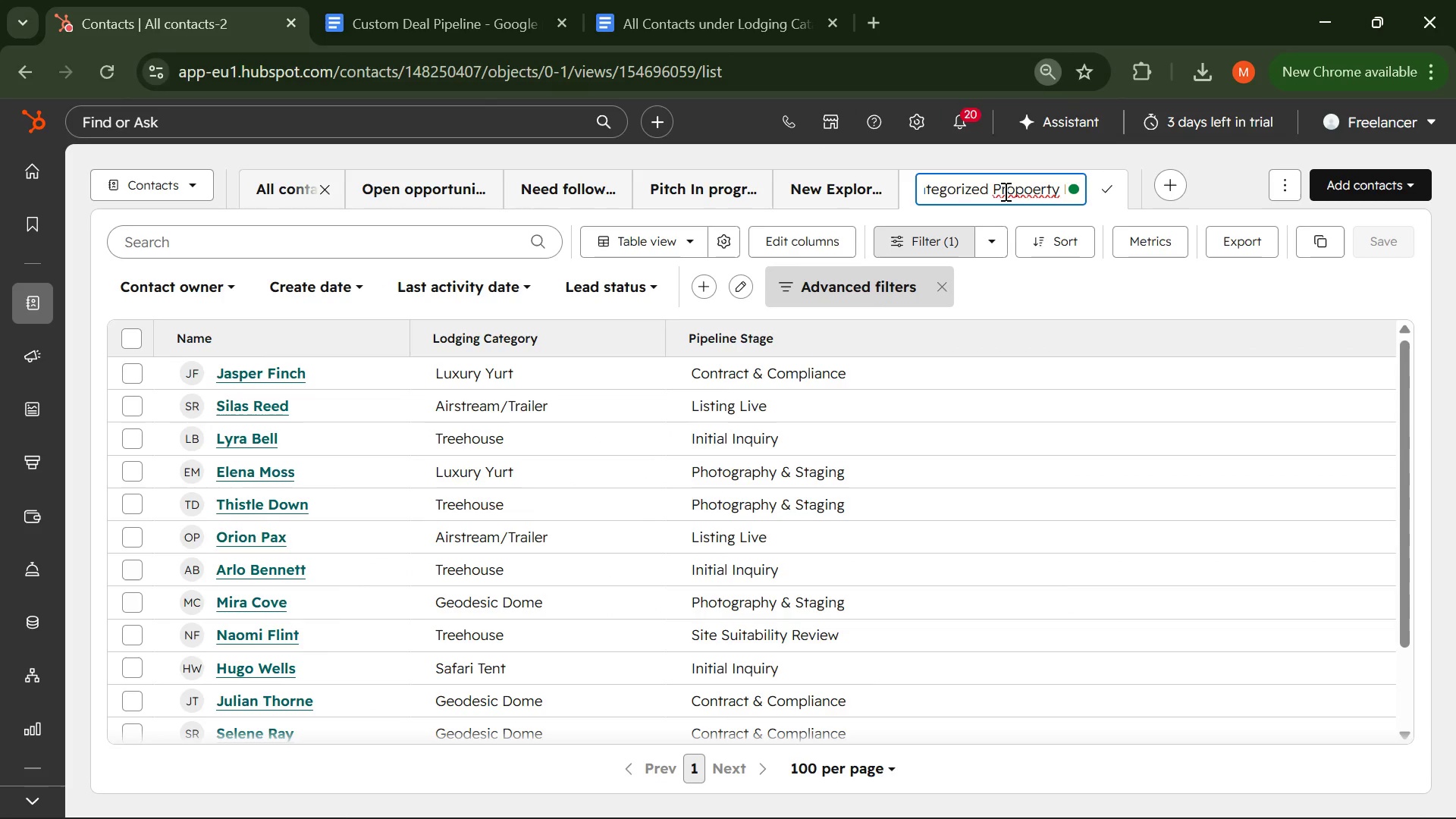 
key(ArrowLeft)
 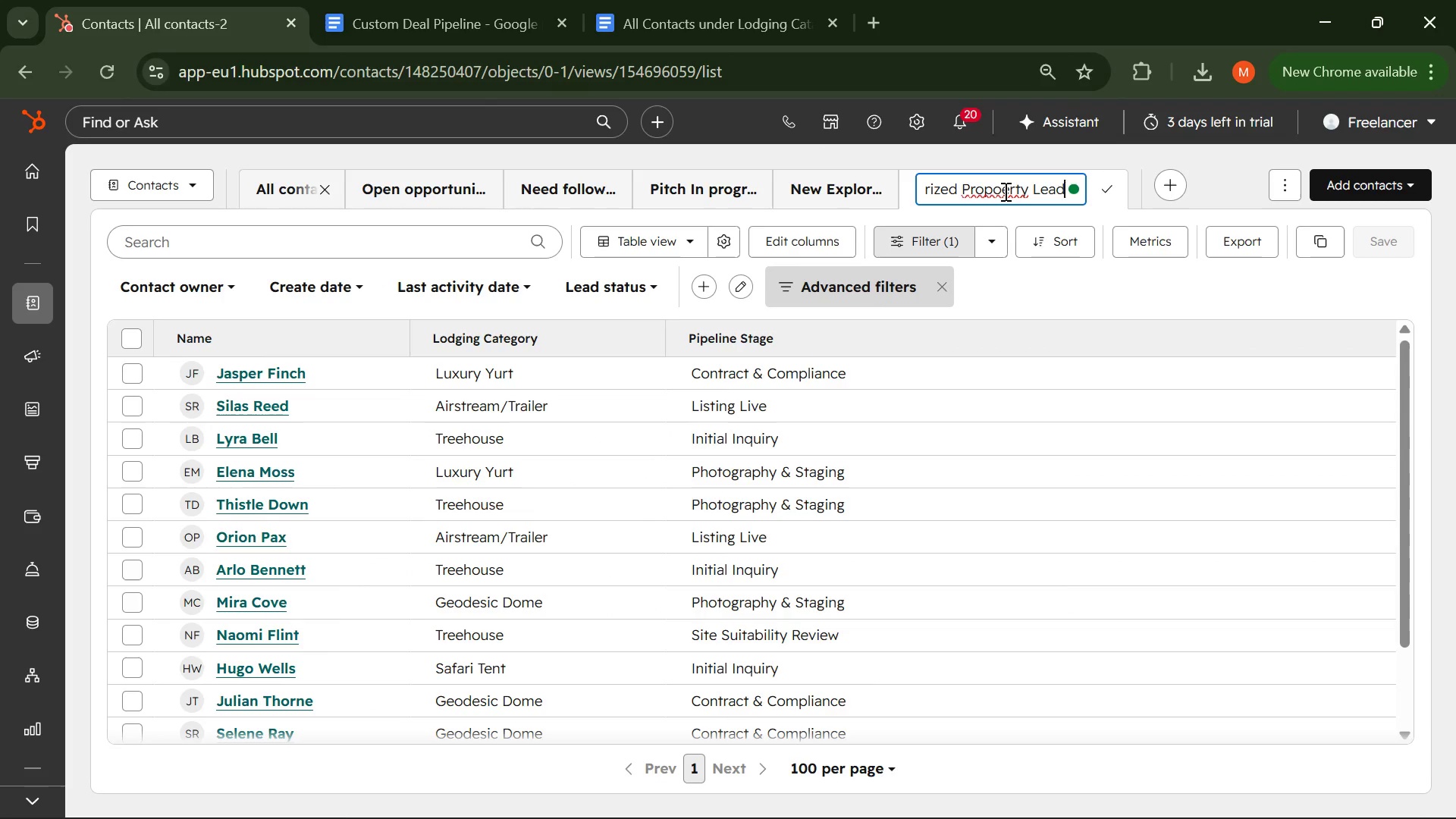 
key(ArrowLeft)
 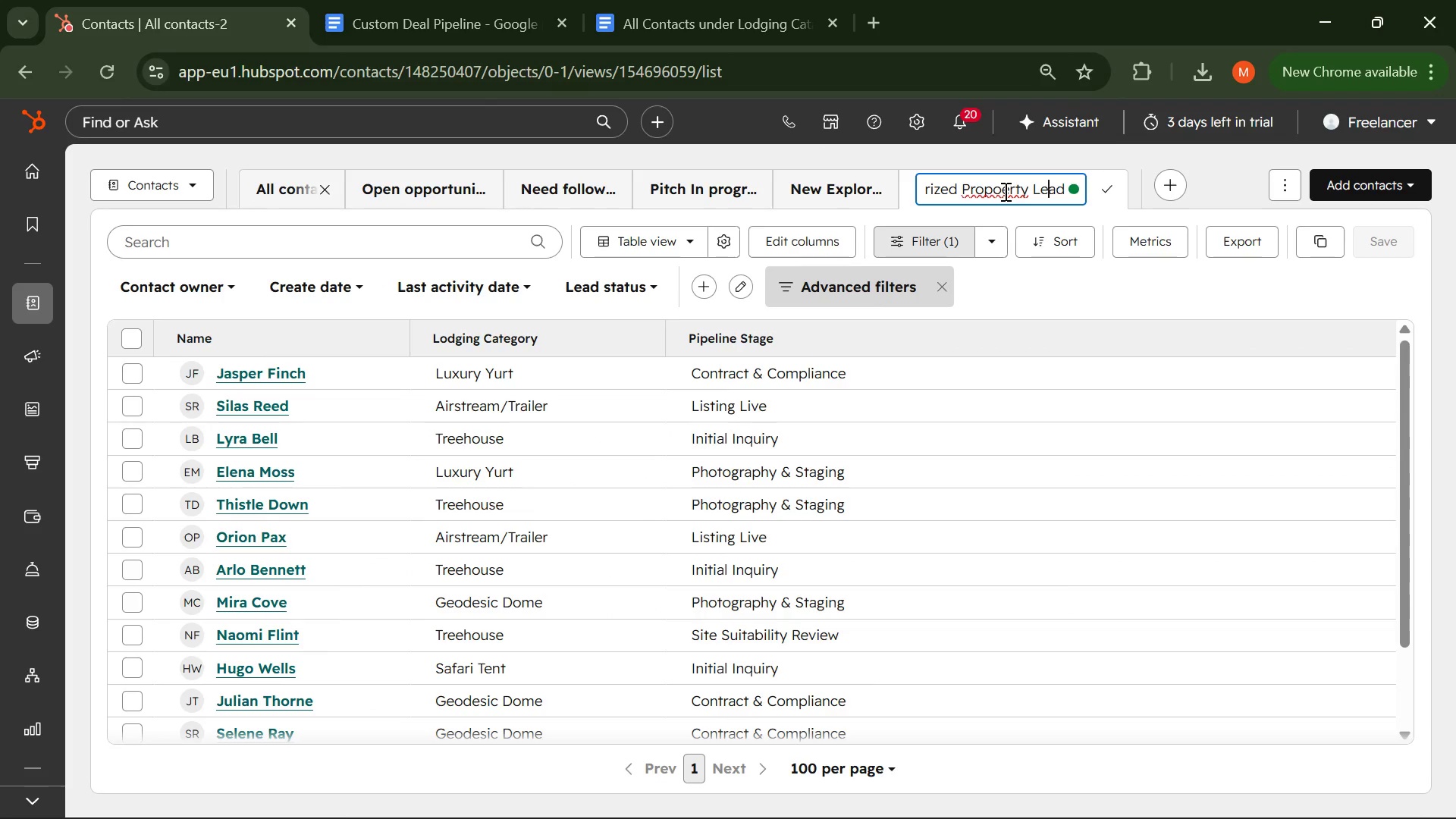 
key(ArrowLeft)
 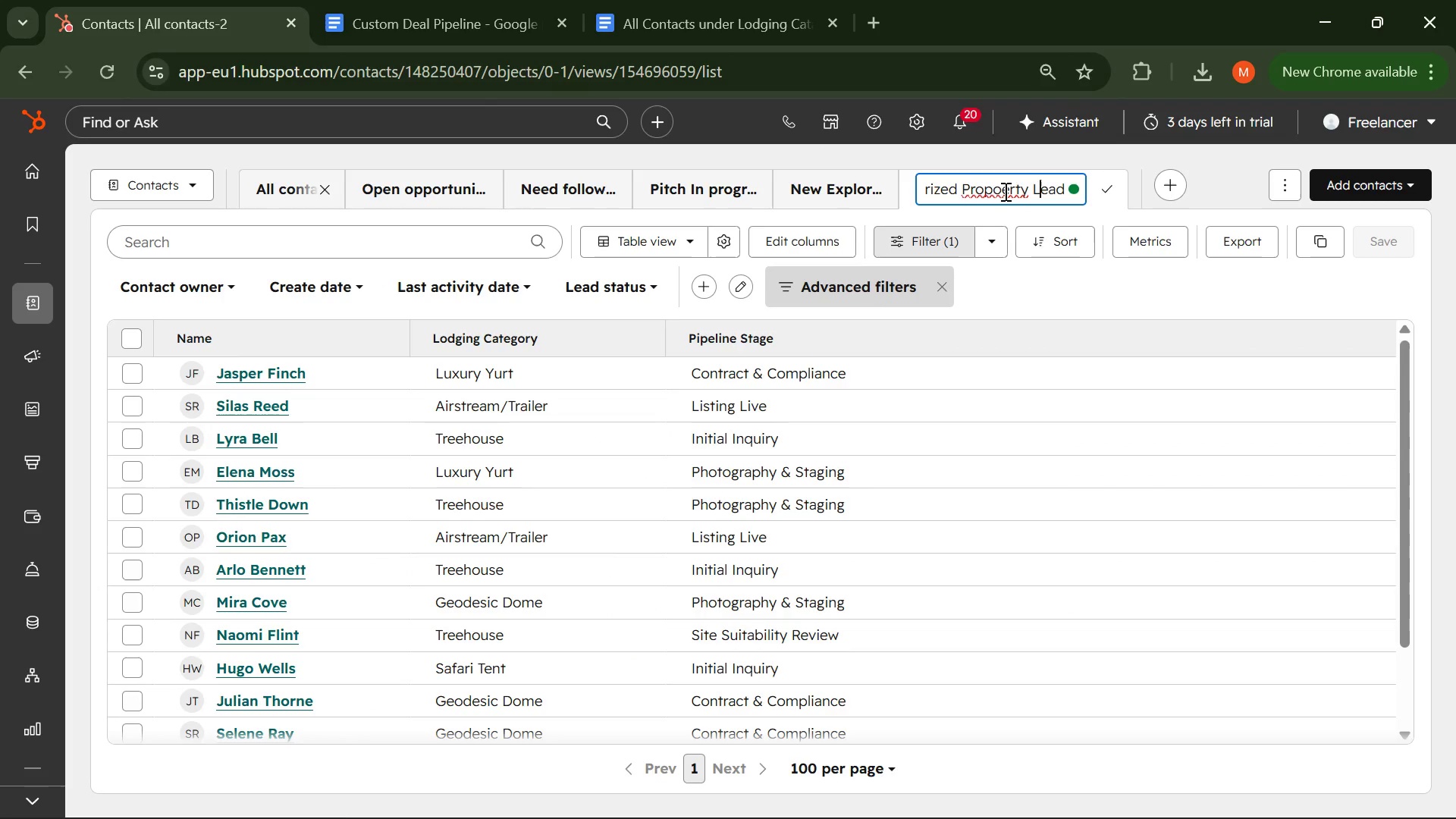 
key(ArrowLeft)
 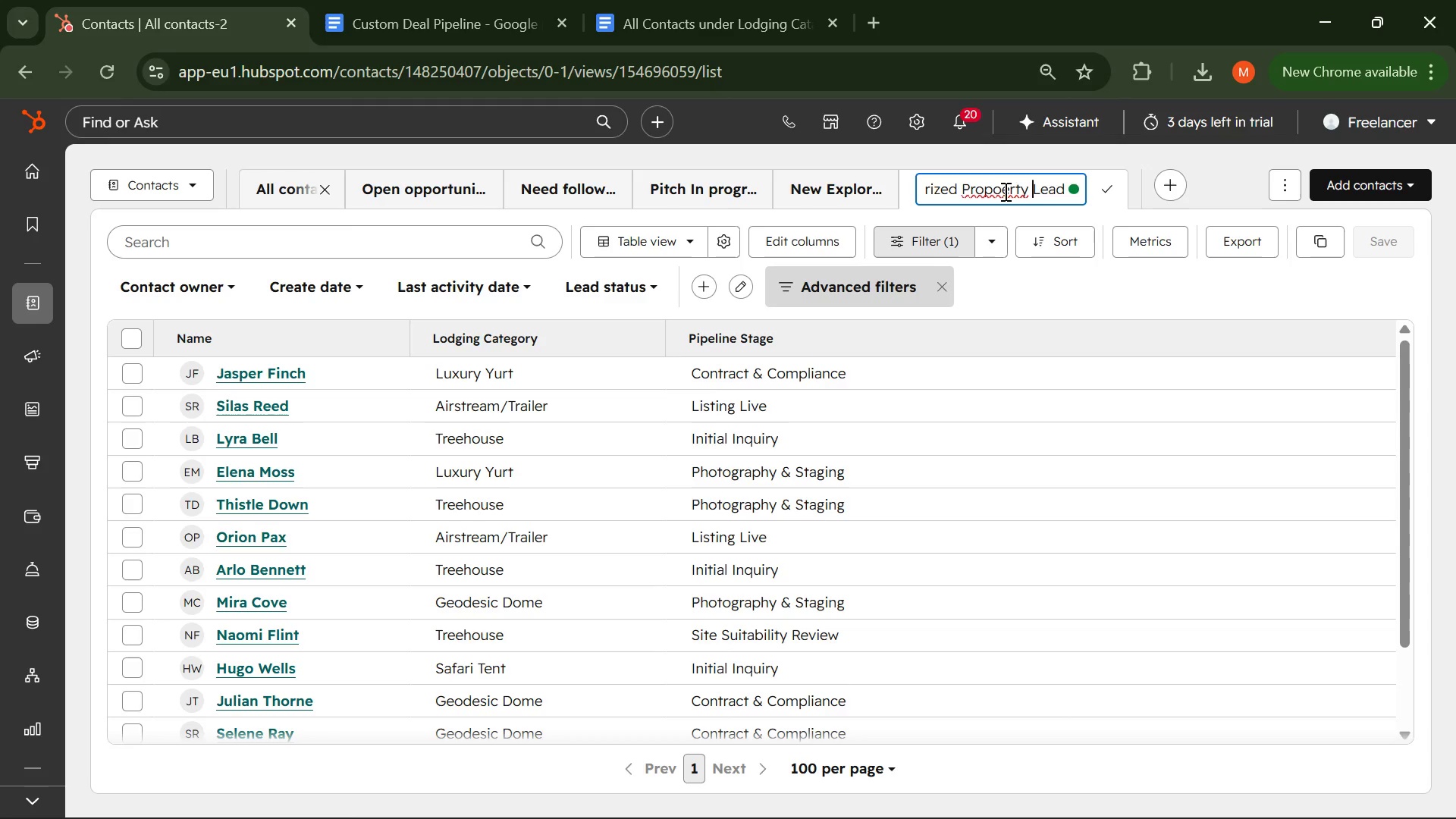 
key(ArrowLeft)
 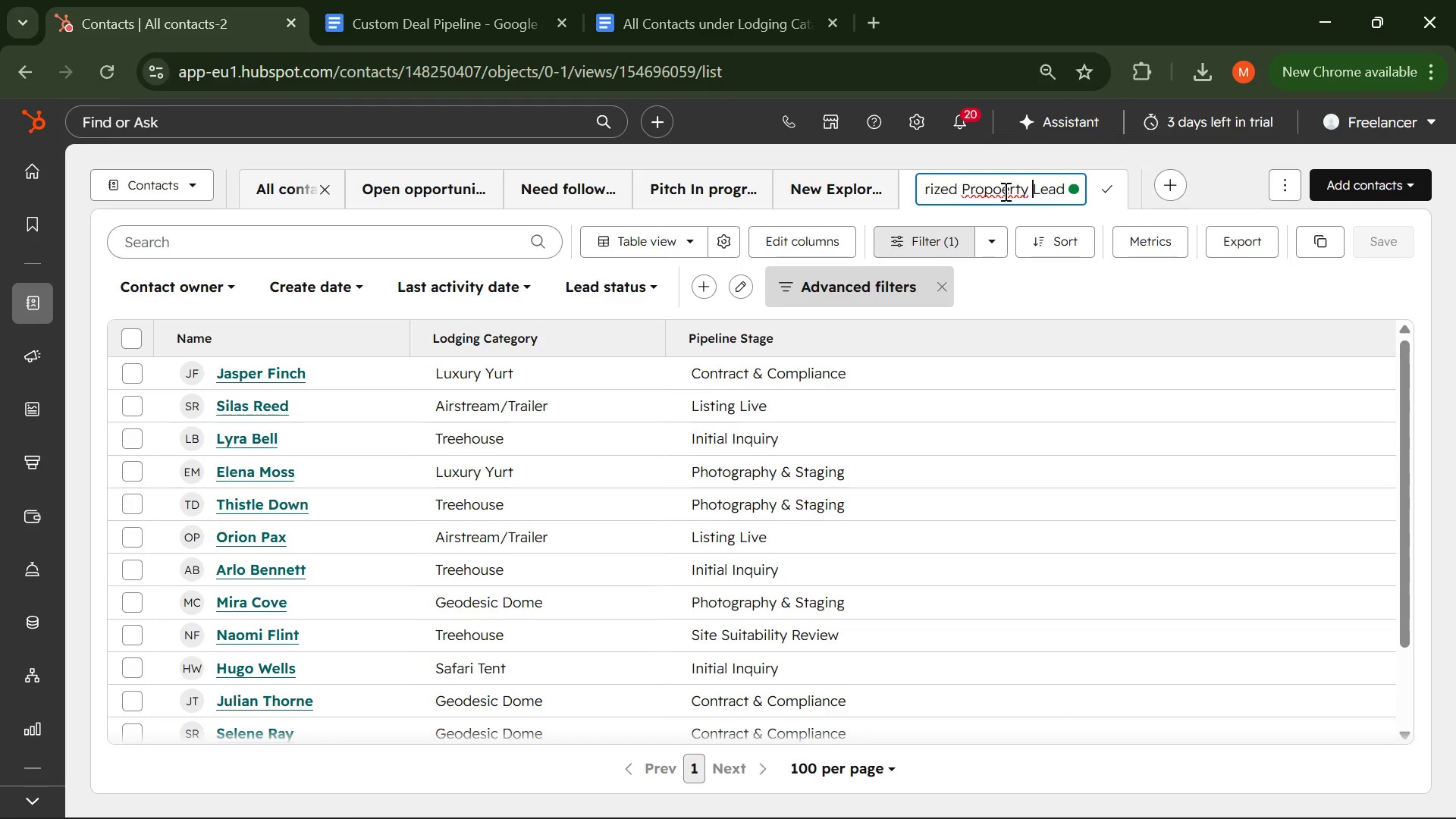 
key(ArrowLeft)
 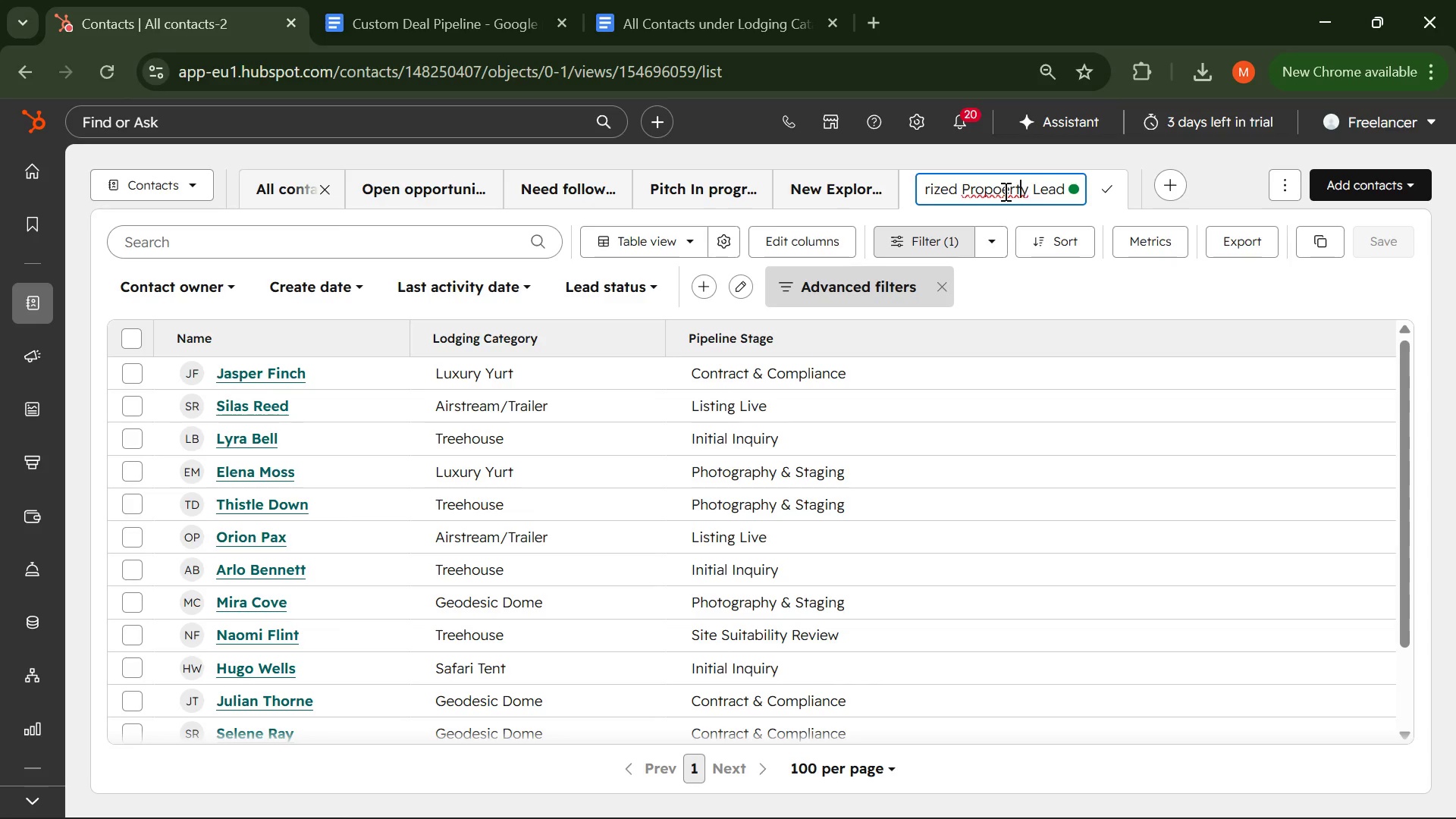 
key(ArrowLeft)
 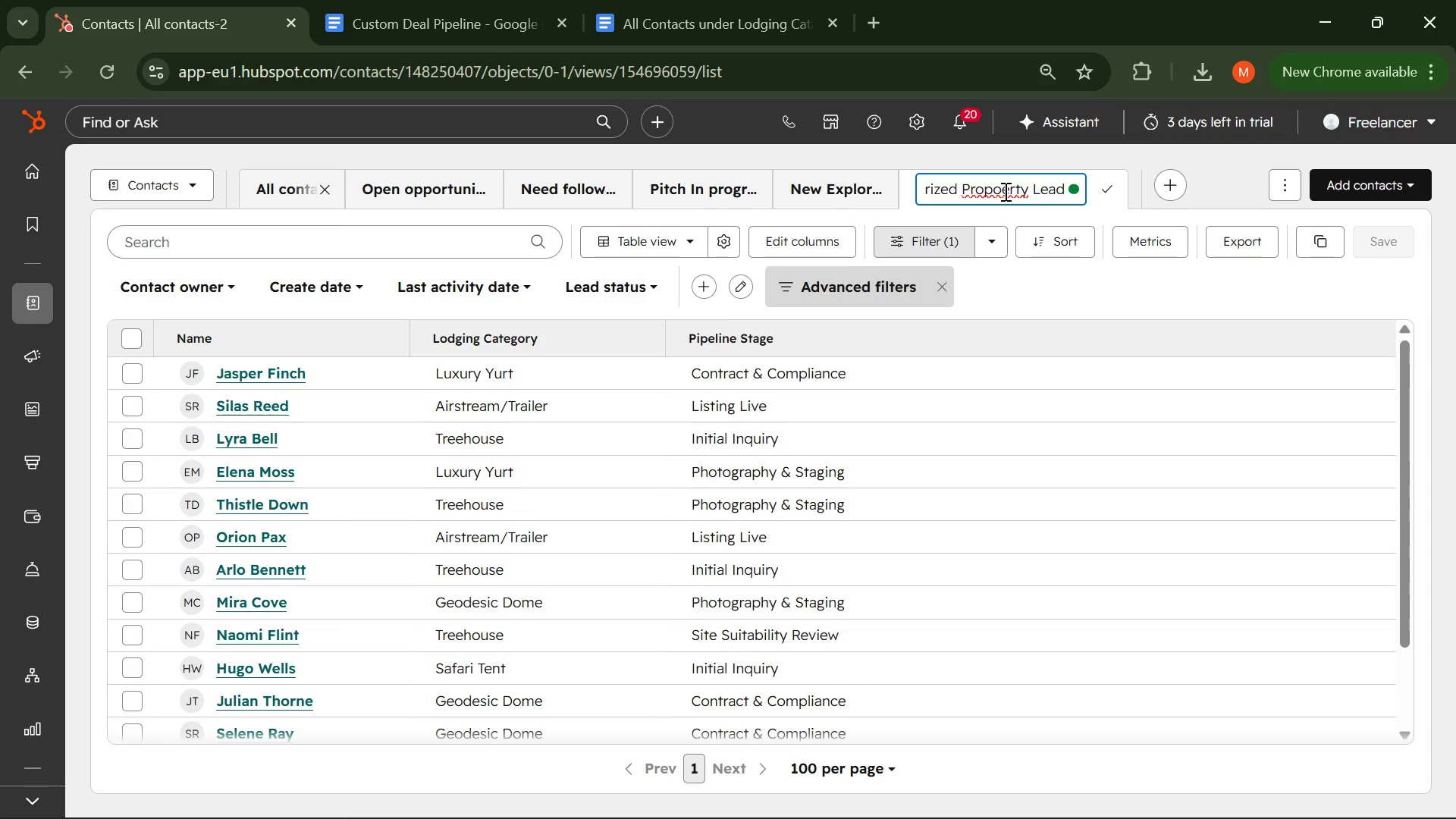 
key(ArrowRight)
 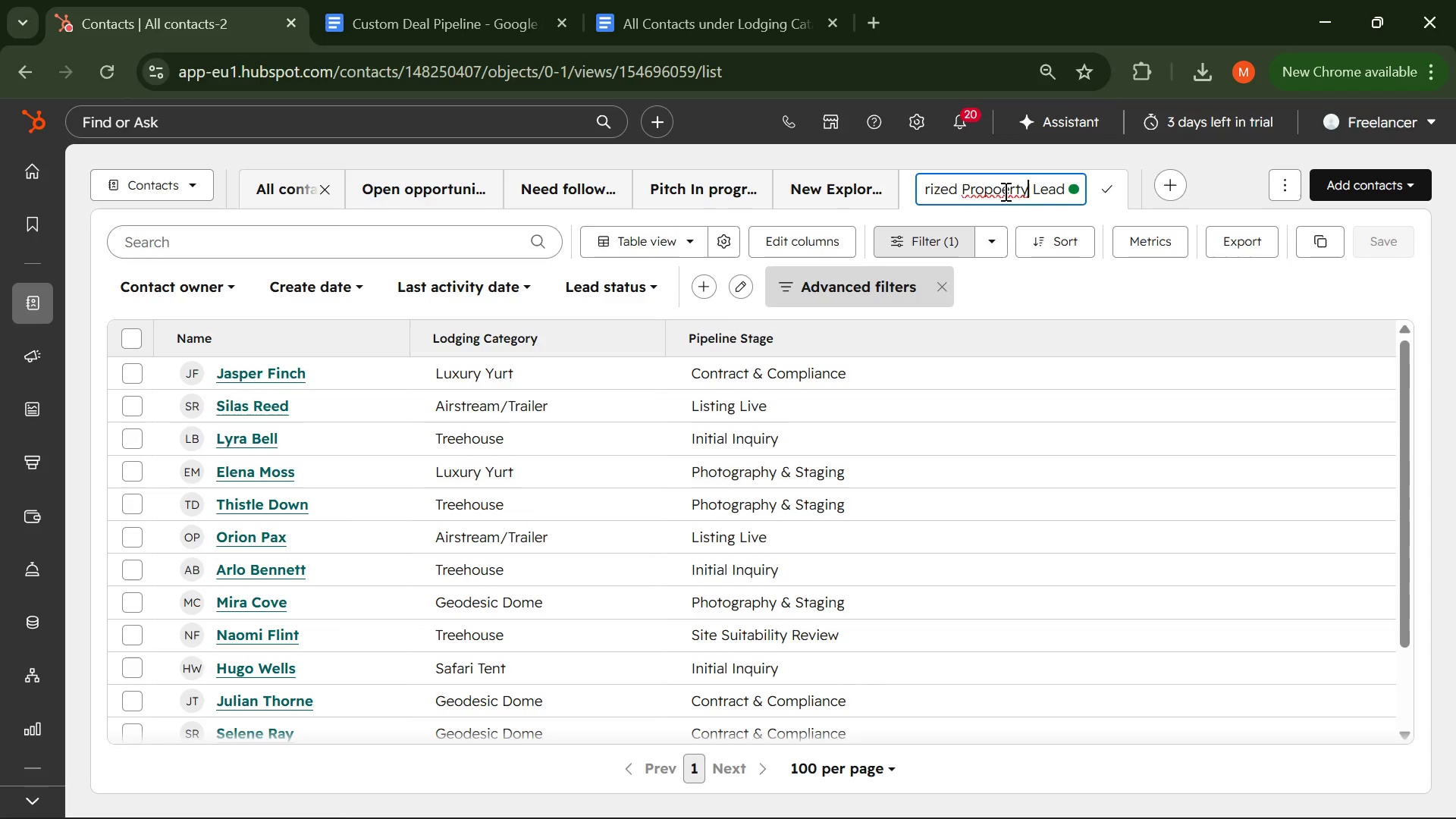 
key(Backspace)
 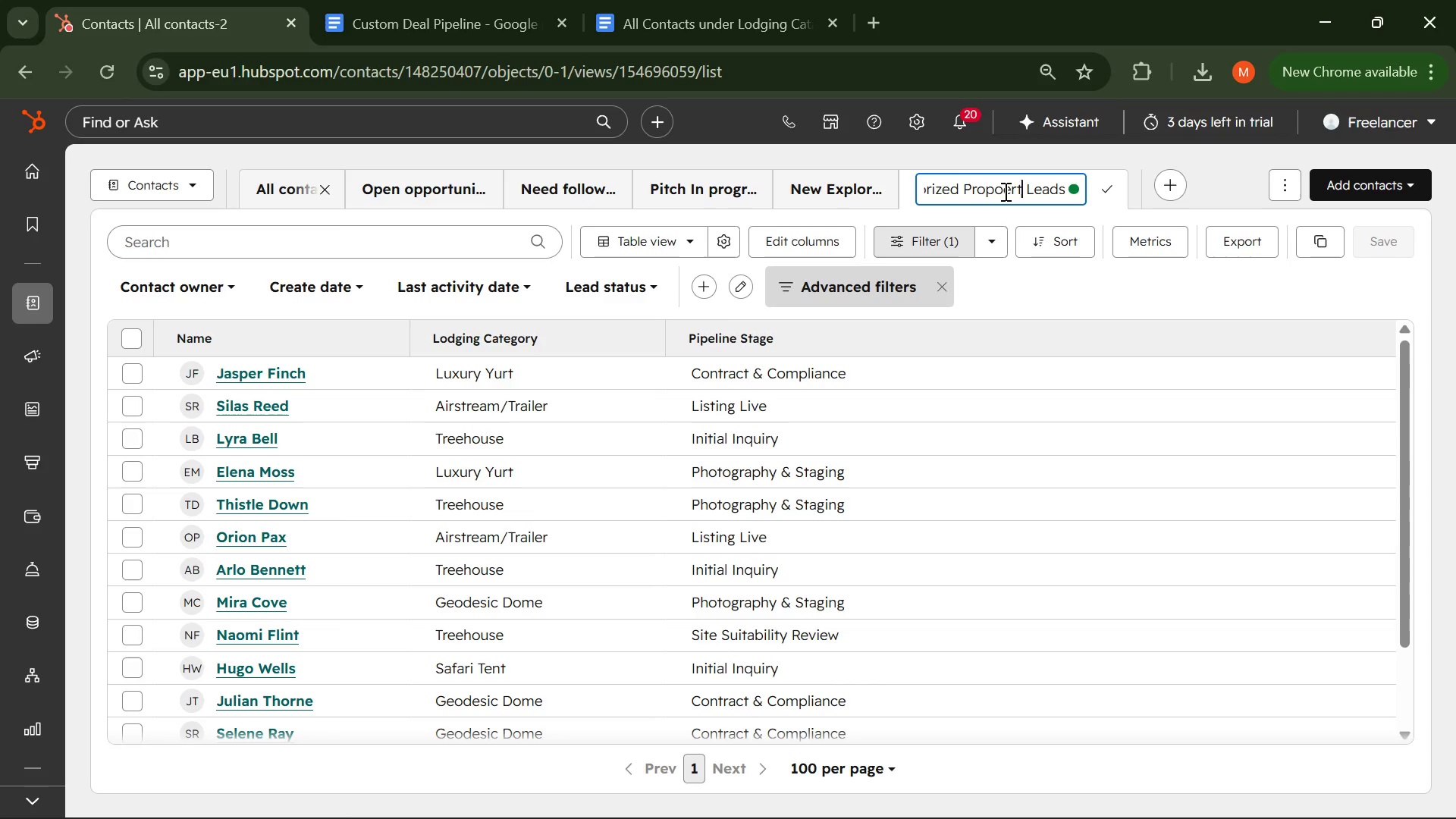 
key(Backspace)
 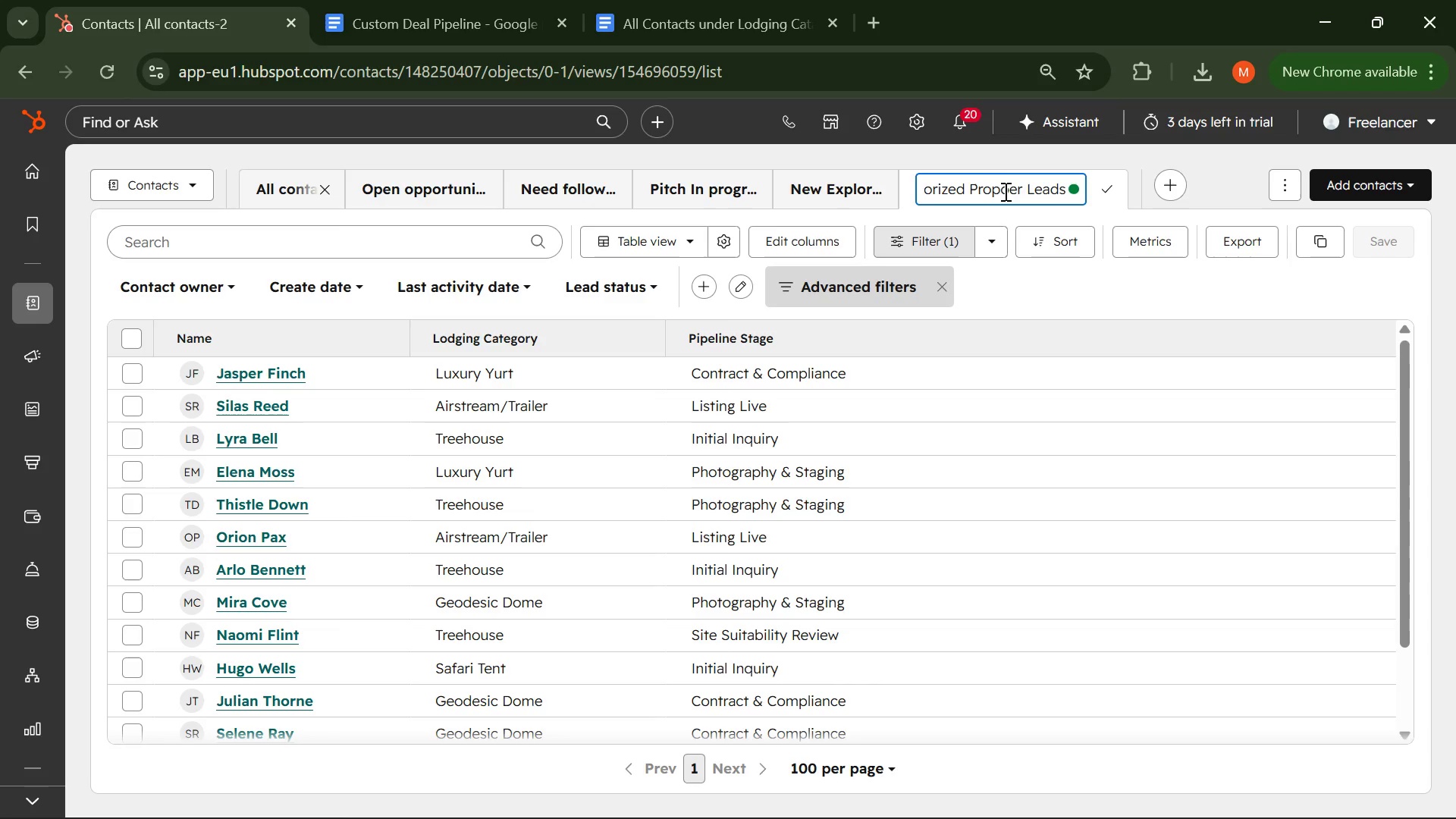 
key(Backspace)
 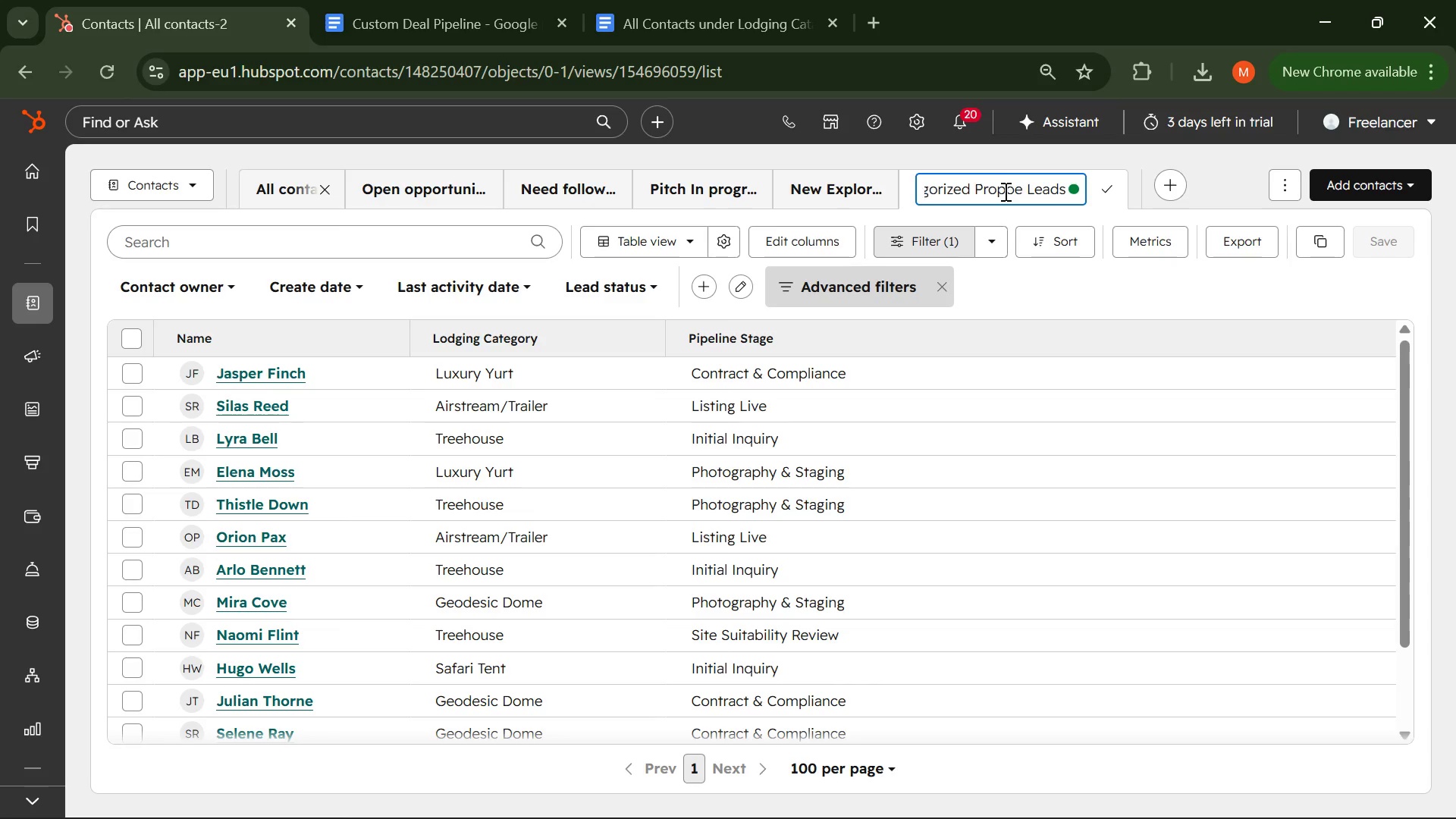 
key(Backspace)
 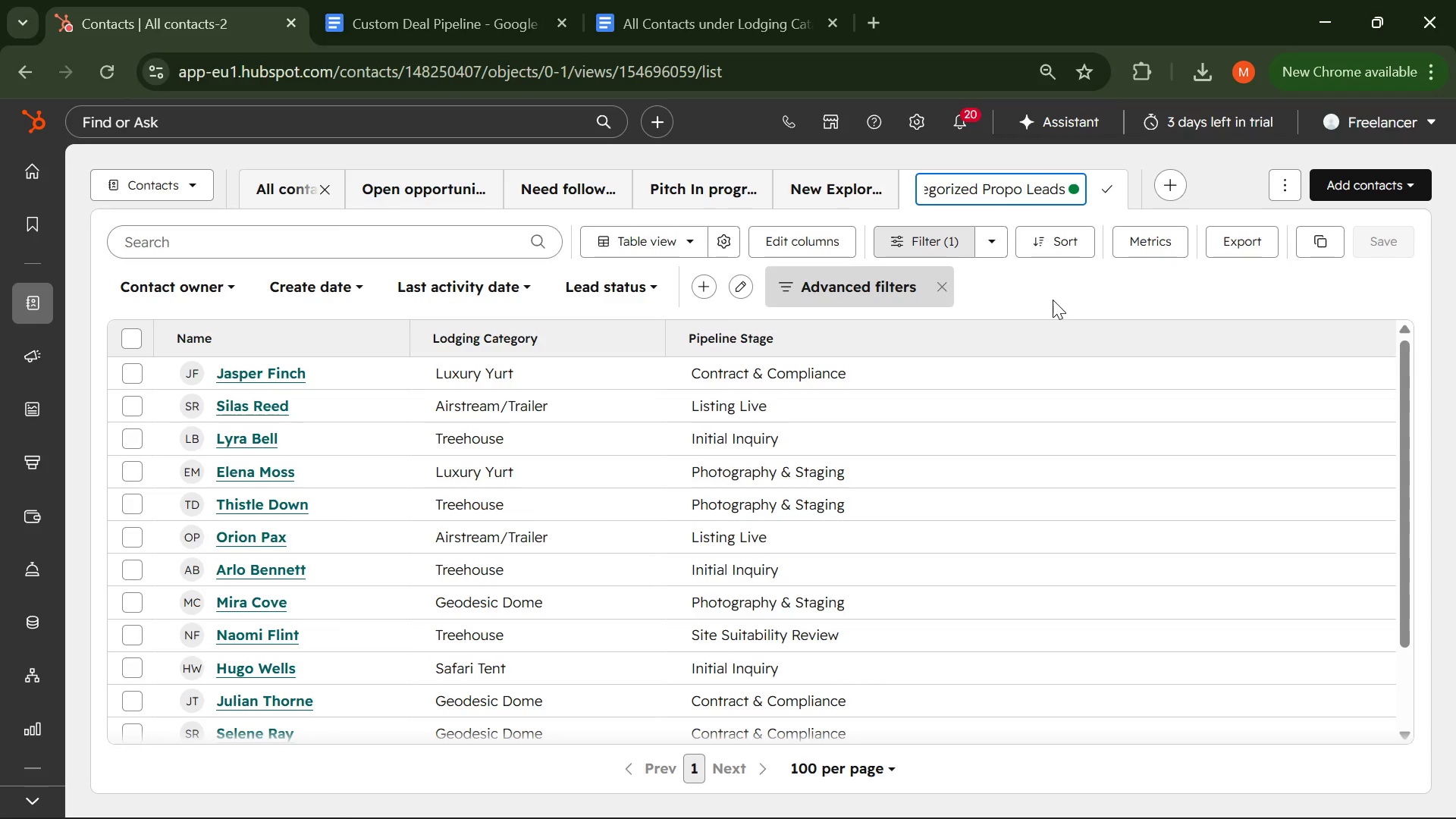 
key(Backspace)
 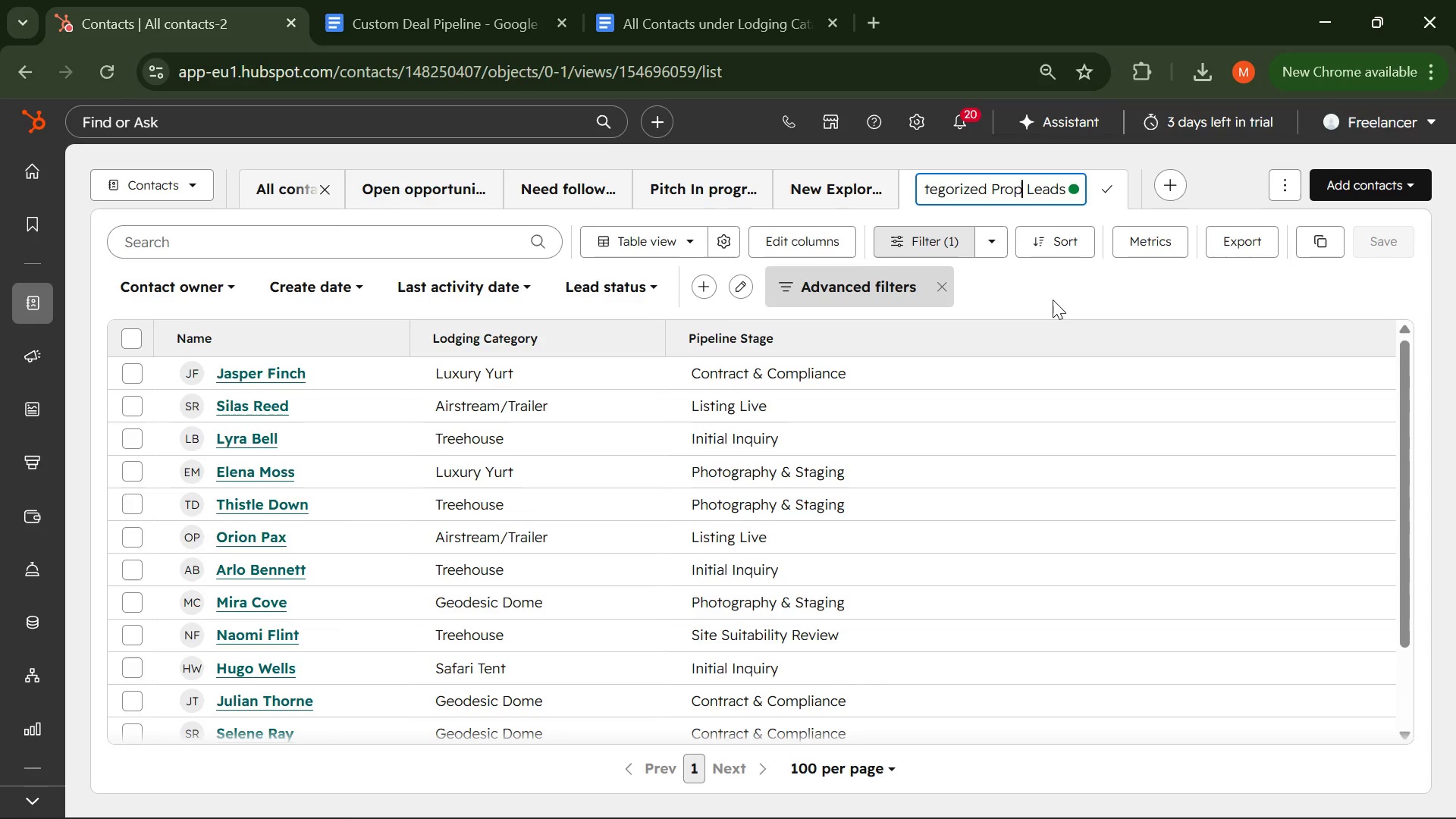 
type(erty )
 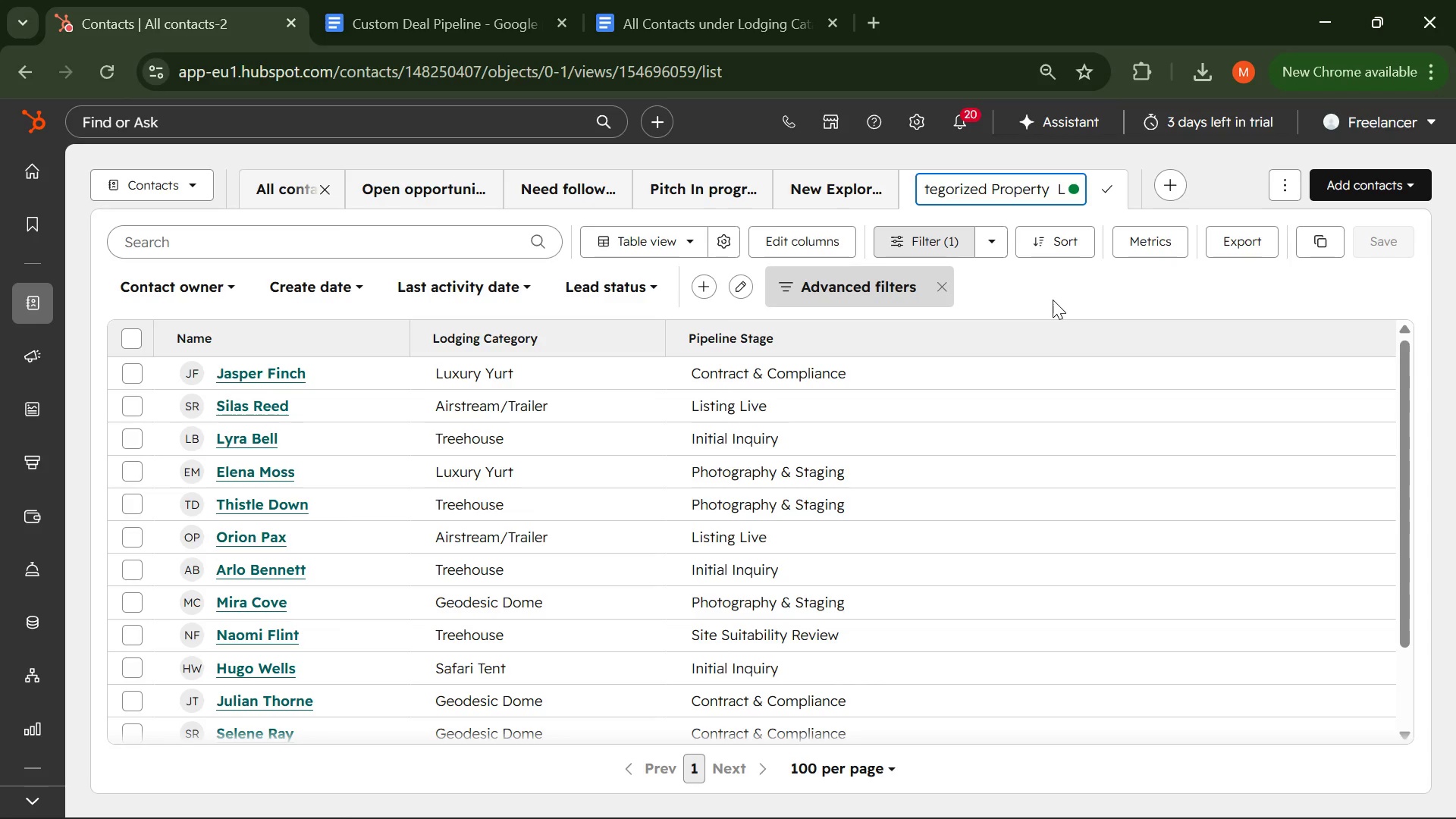 
key(Control+Minus)
 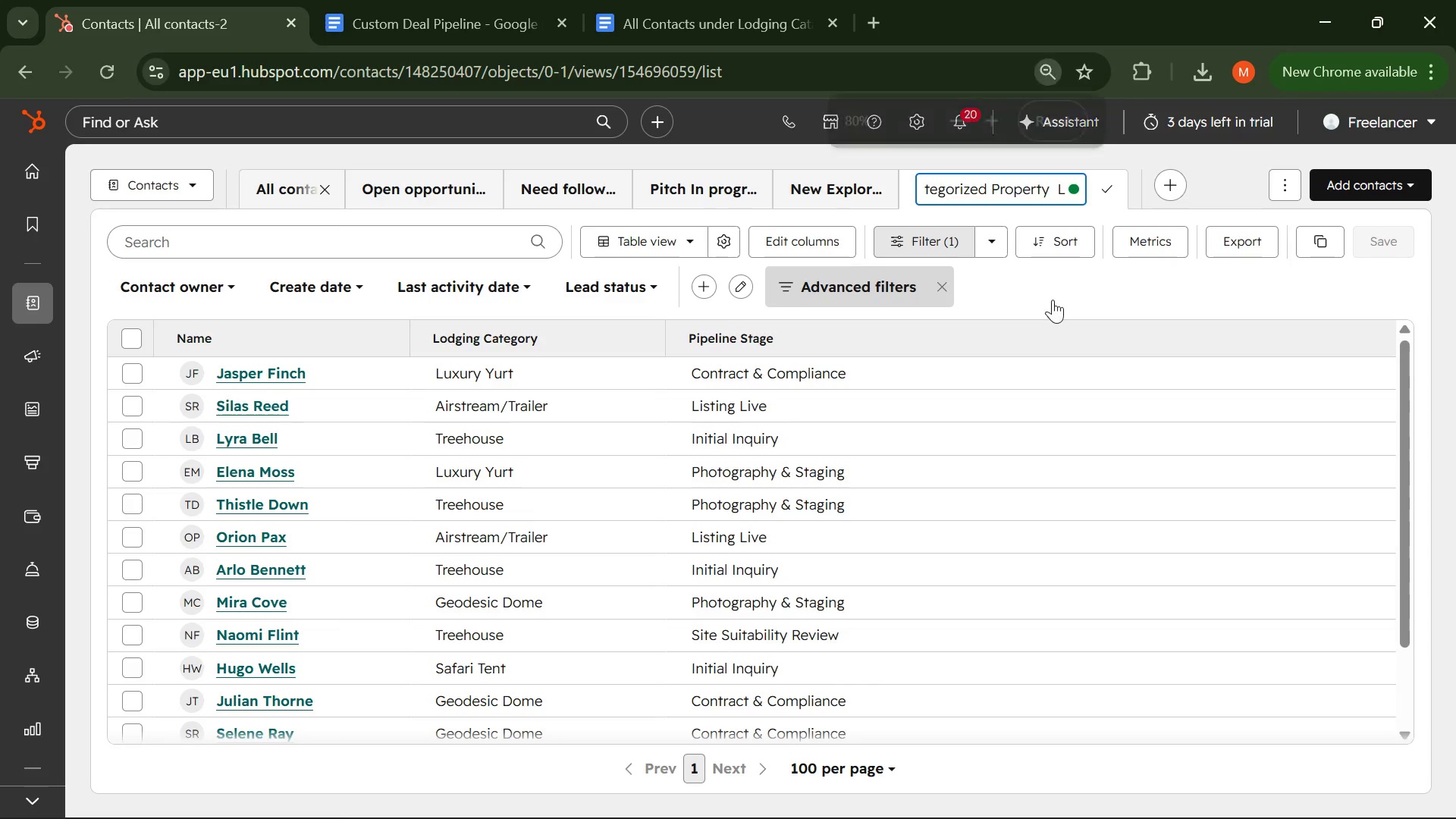 
key(Control+Minus)
 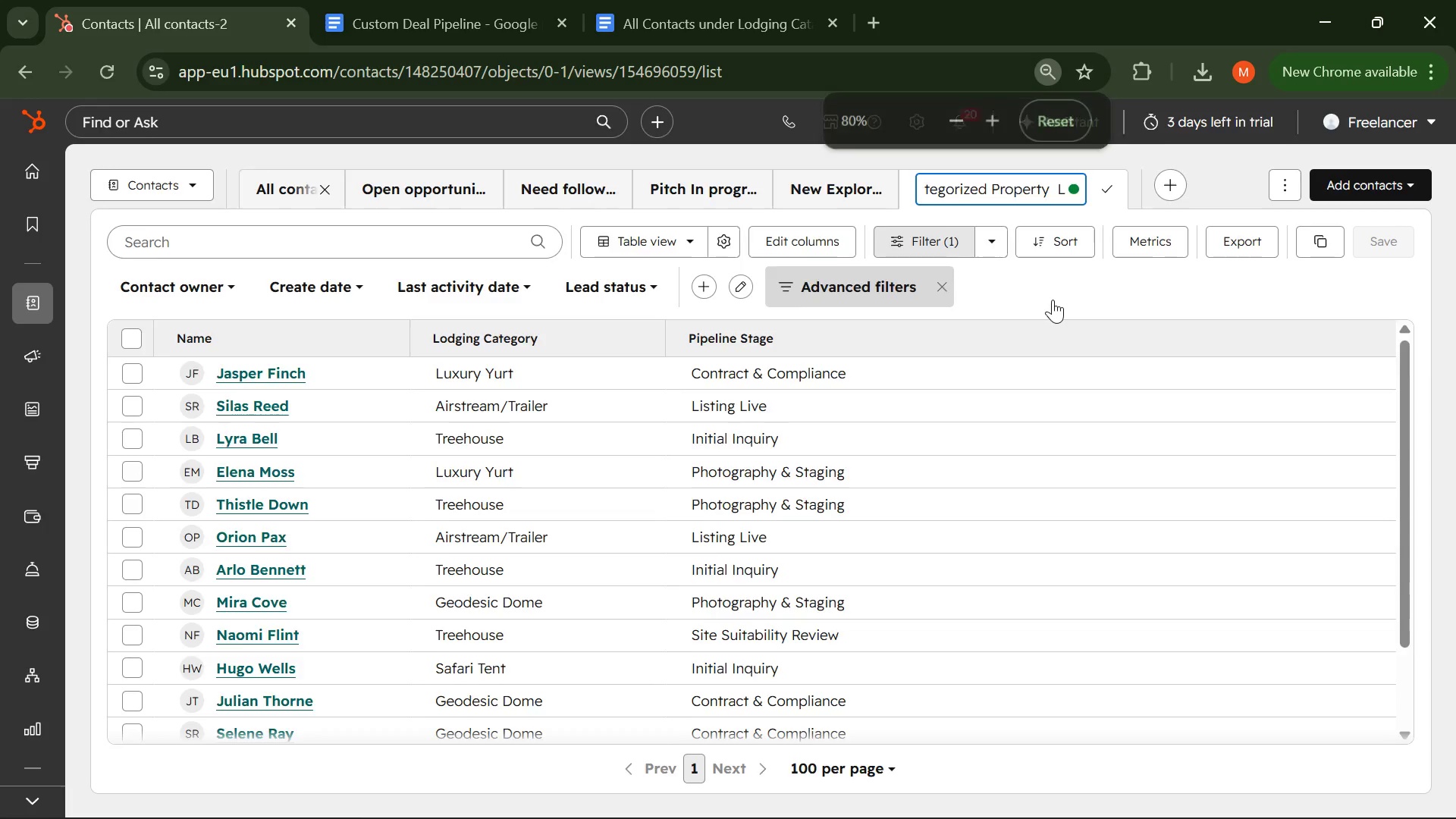 
key(Control+Minus)
 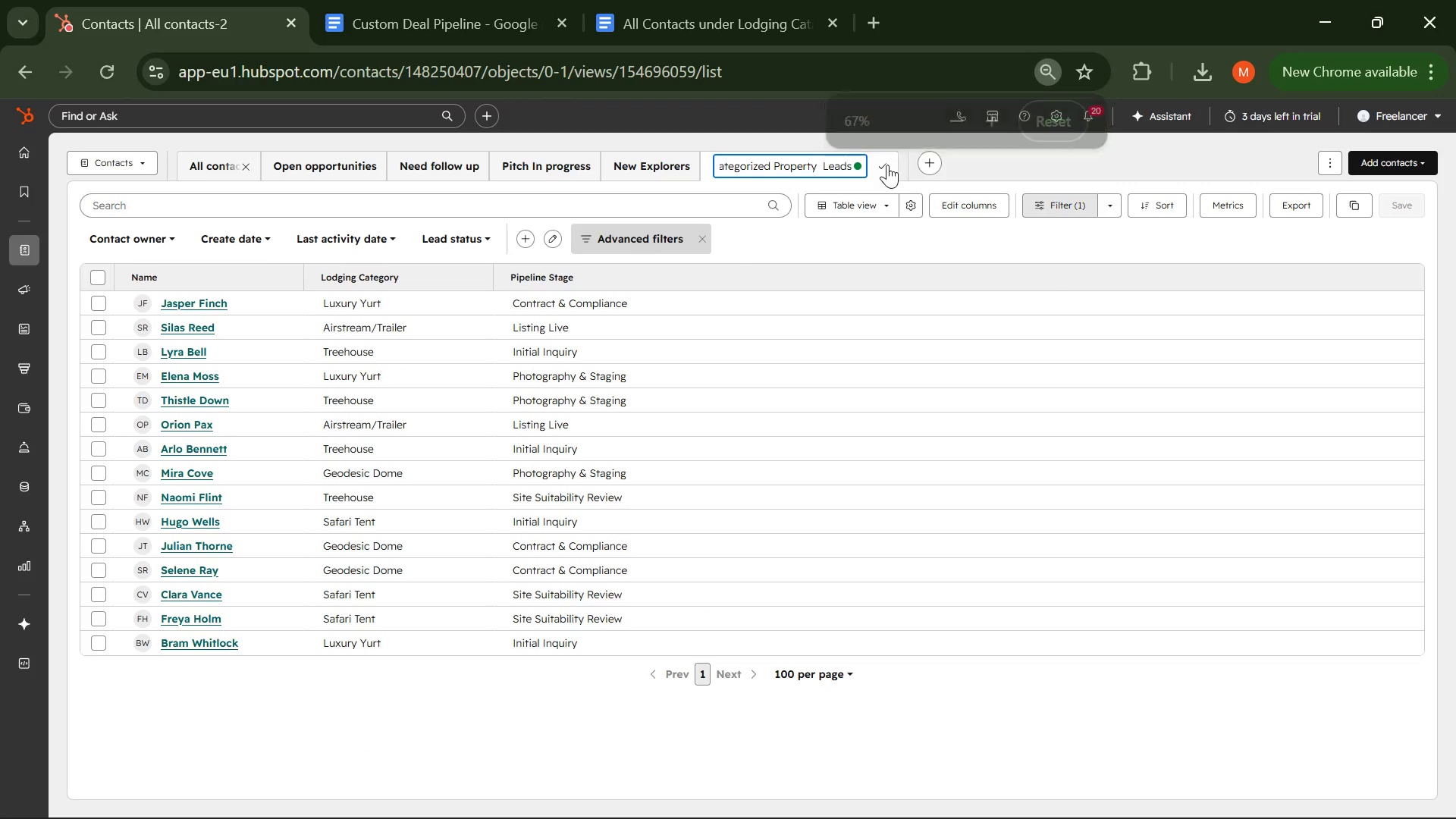 
left_click([971, 171])
 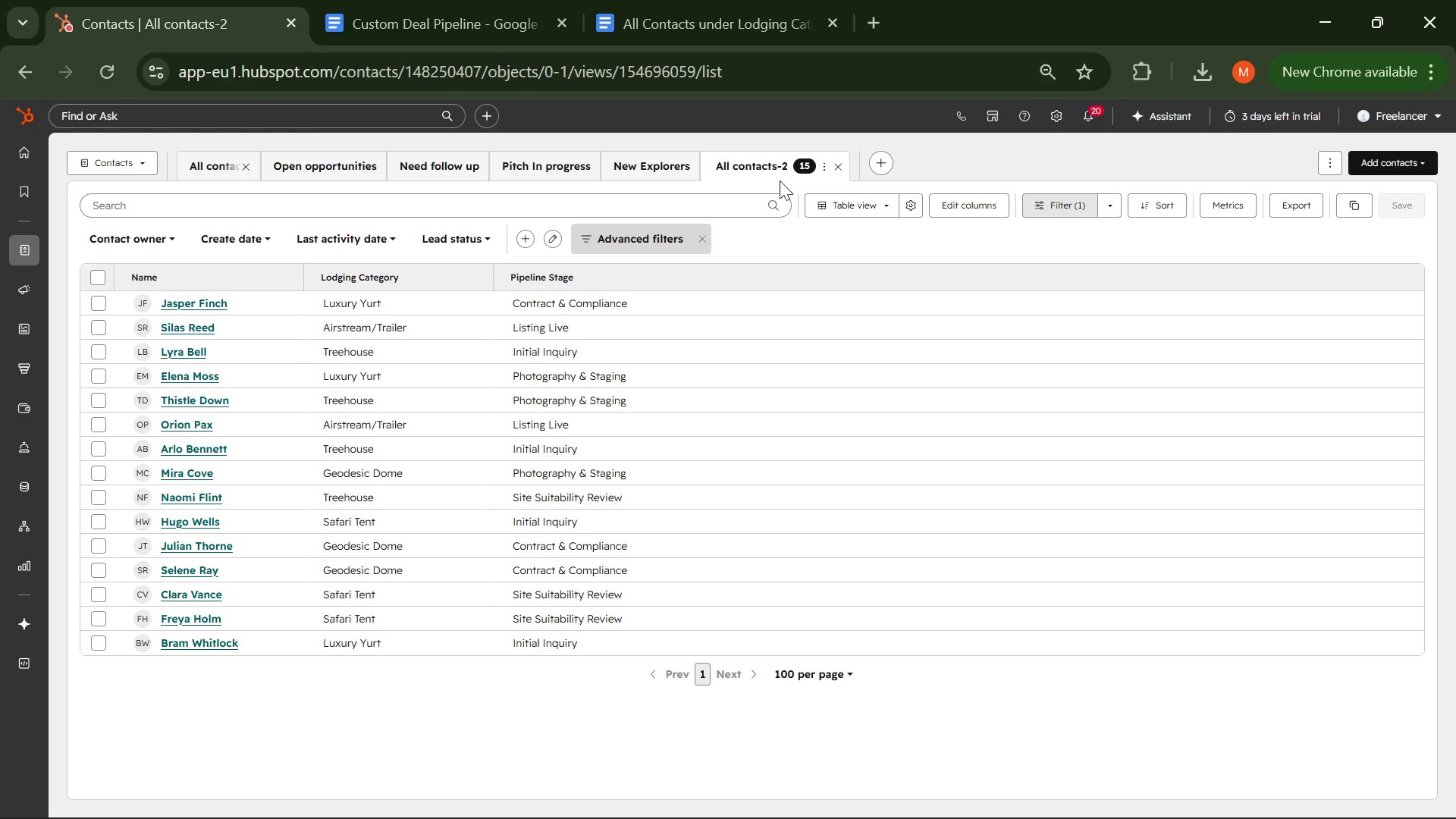 
left_click([762, 177])
 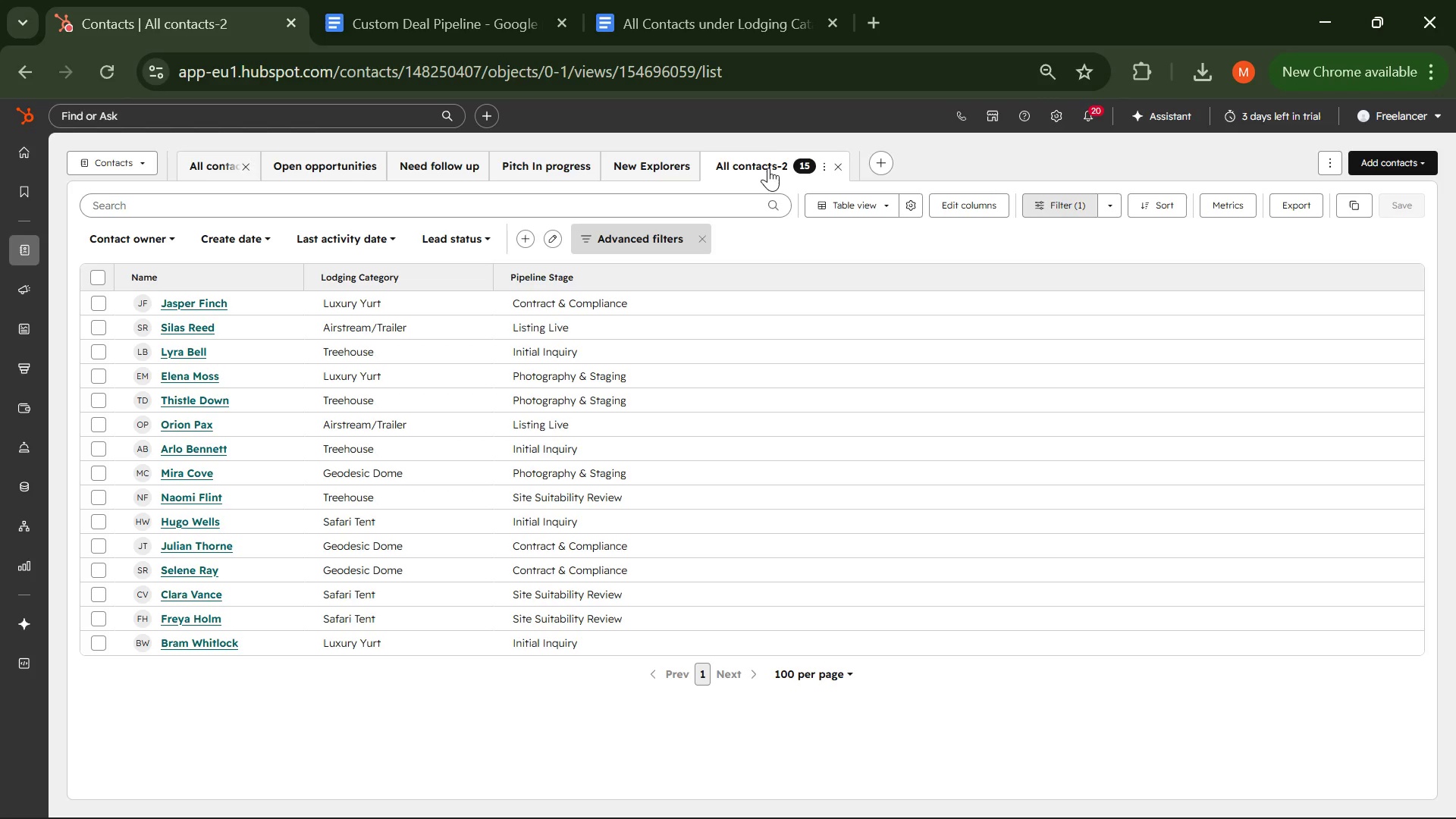 
double_click([768, 168])
 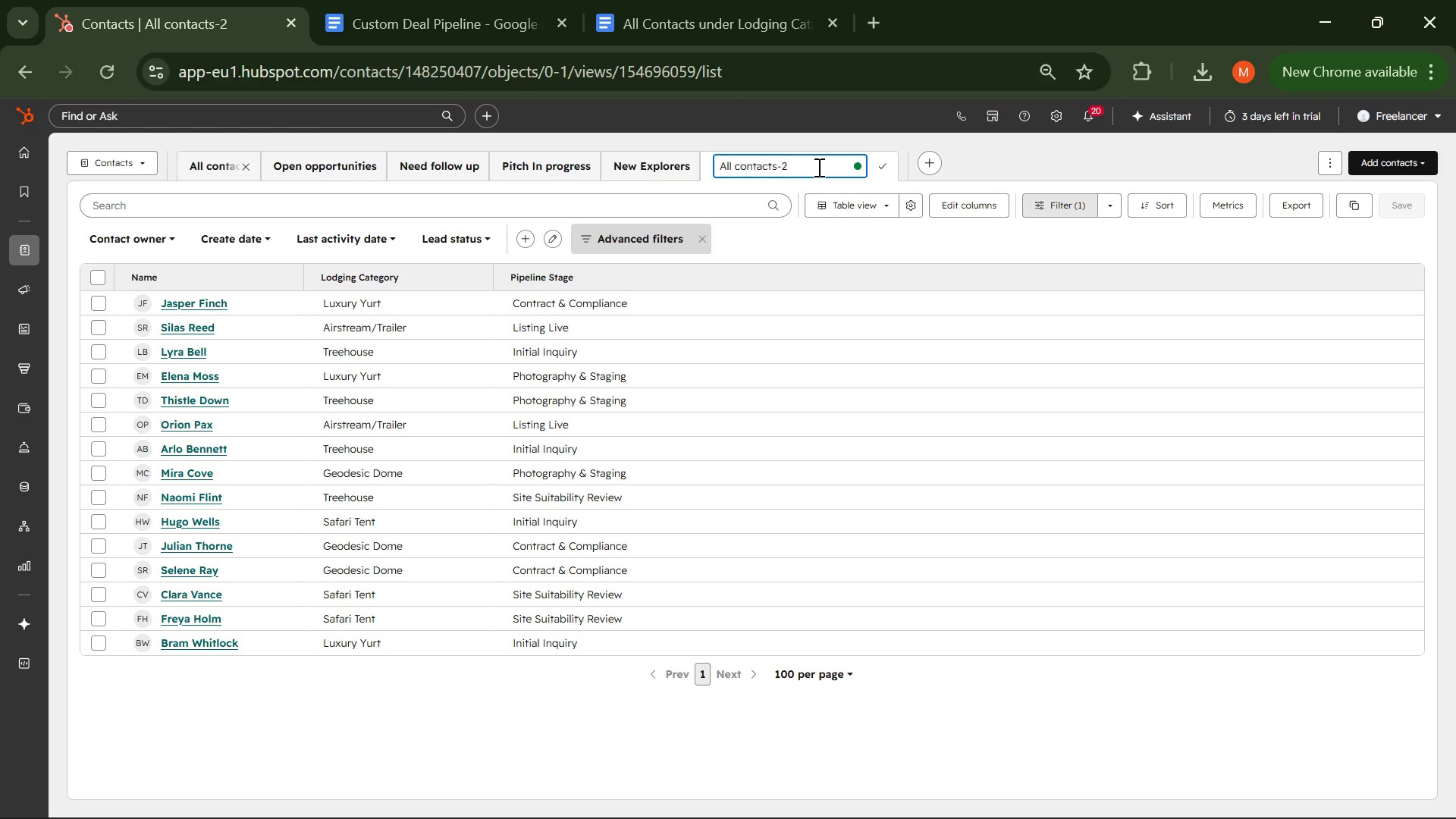 
left_click_drag(start_coordinate=[817, 167], to_coordinate=[663, 166])
 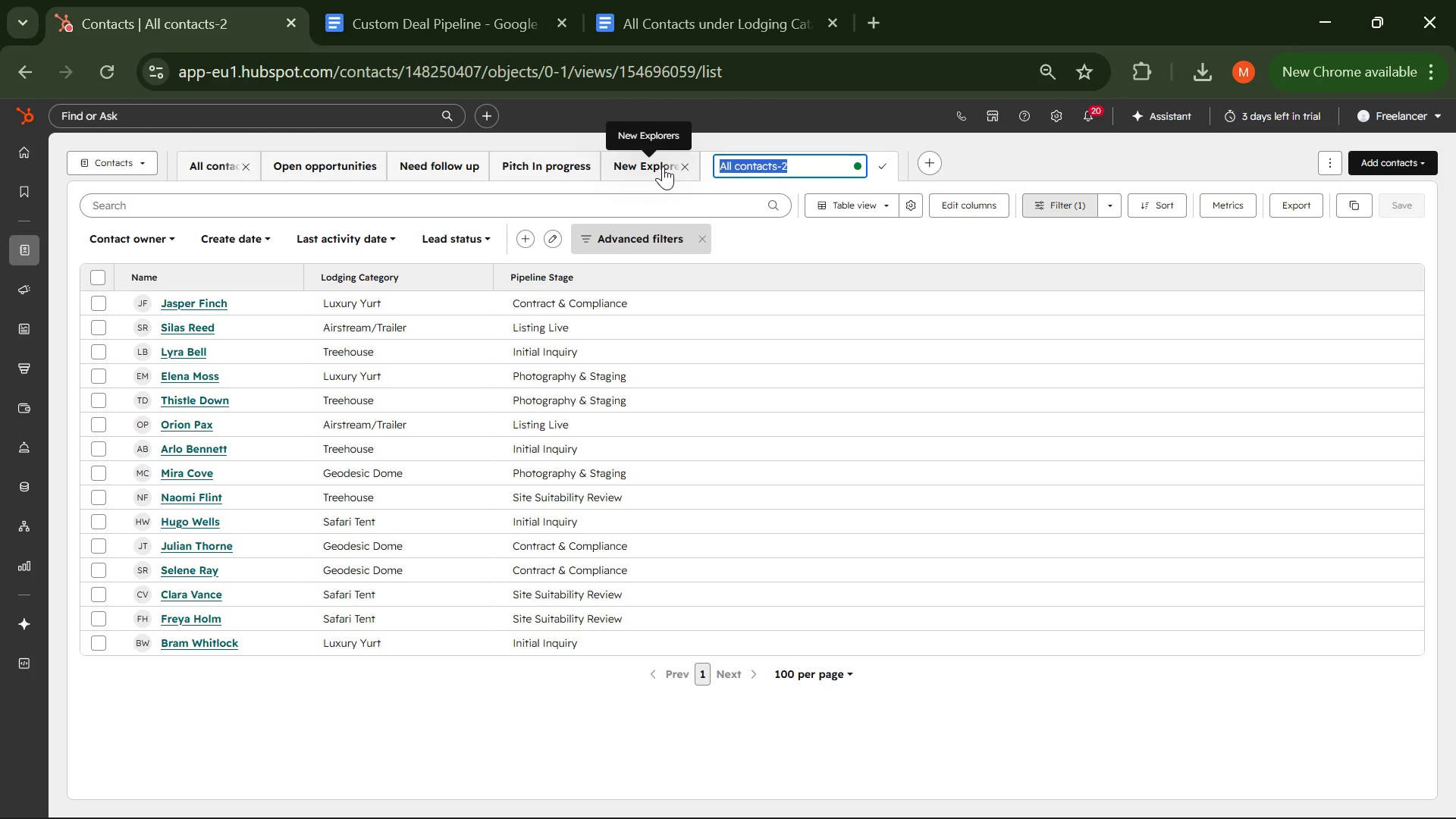 
type(Categorized Property Leads)
 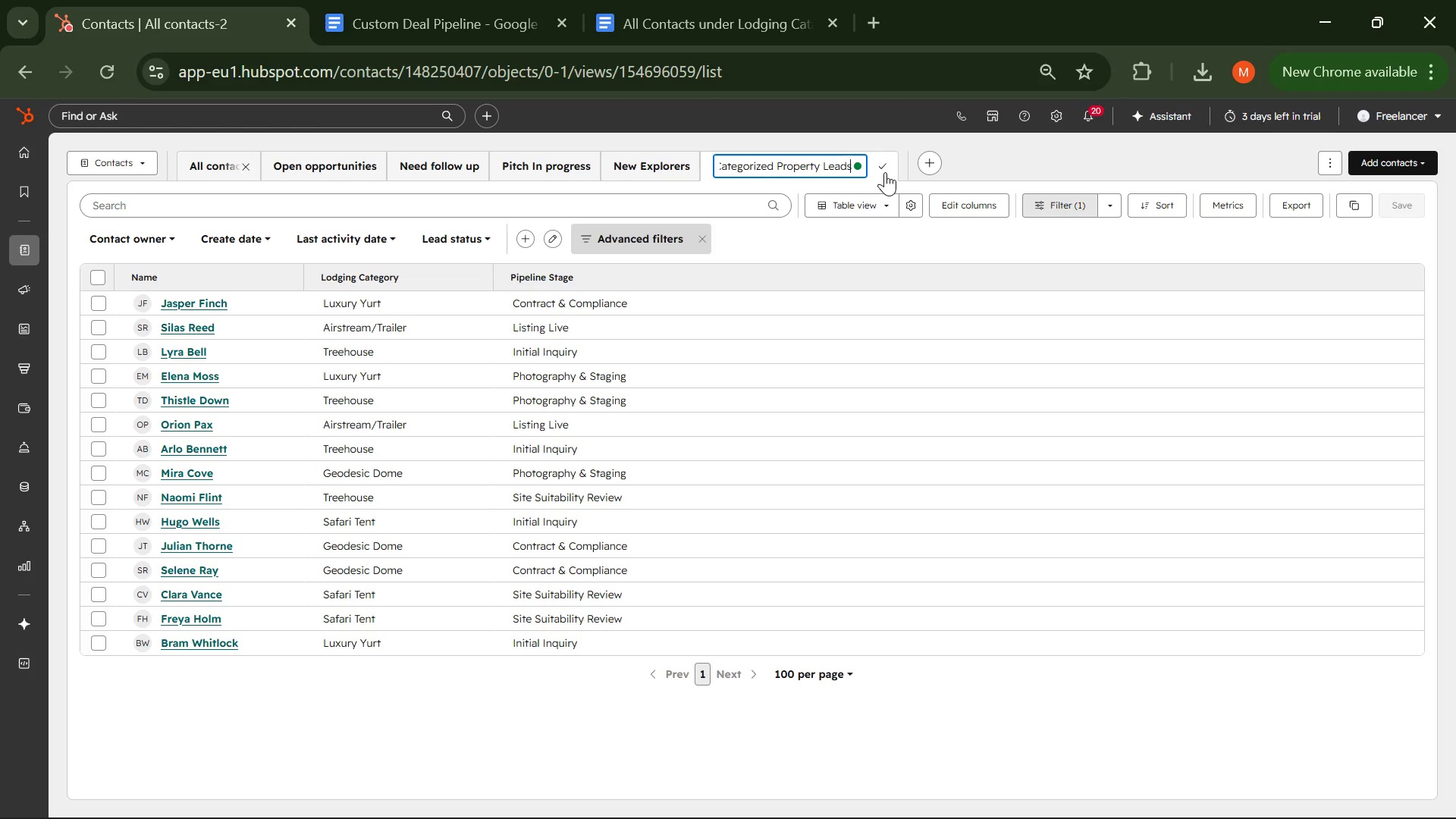 
left_click([885, 171])
 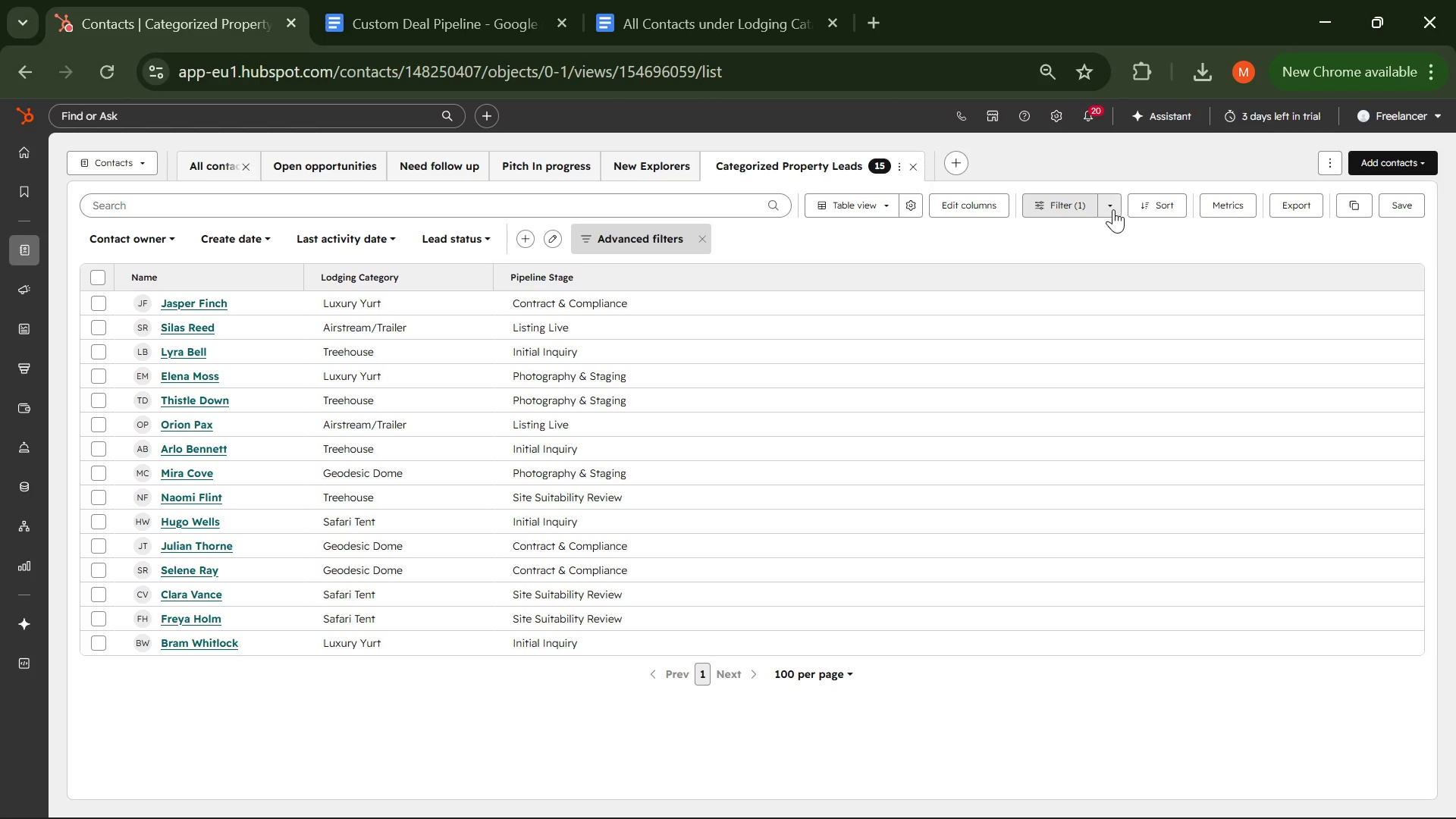 
left_click([620, 234])
 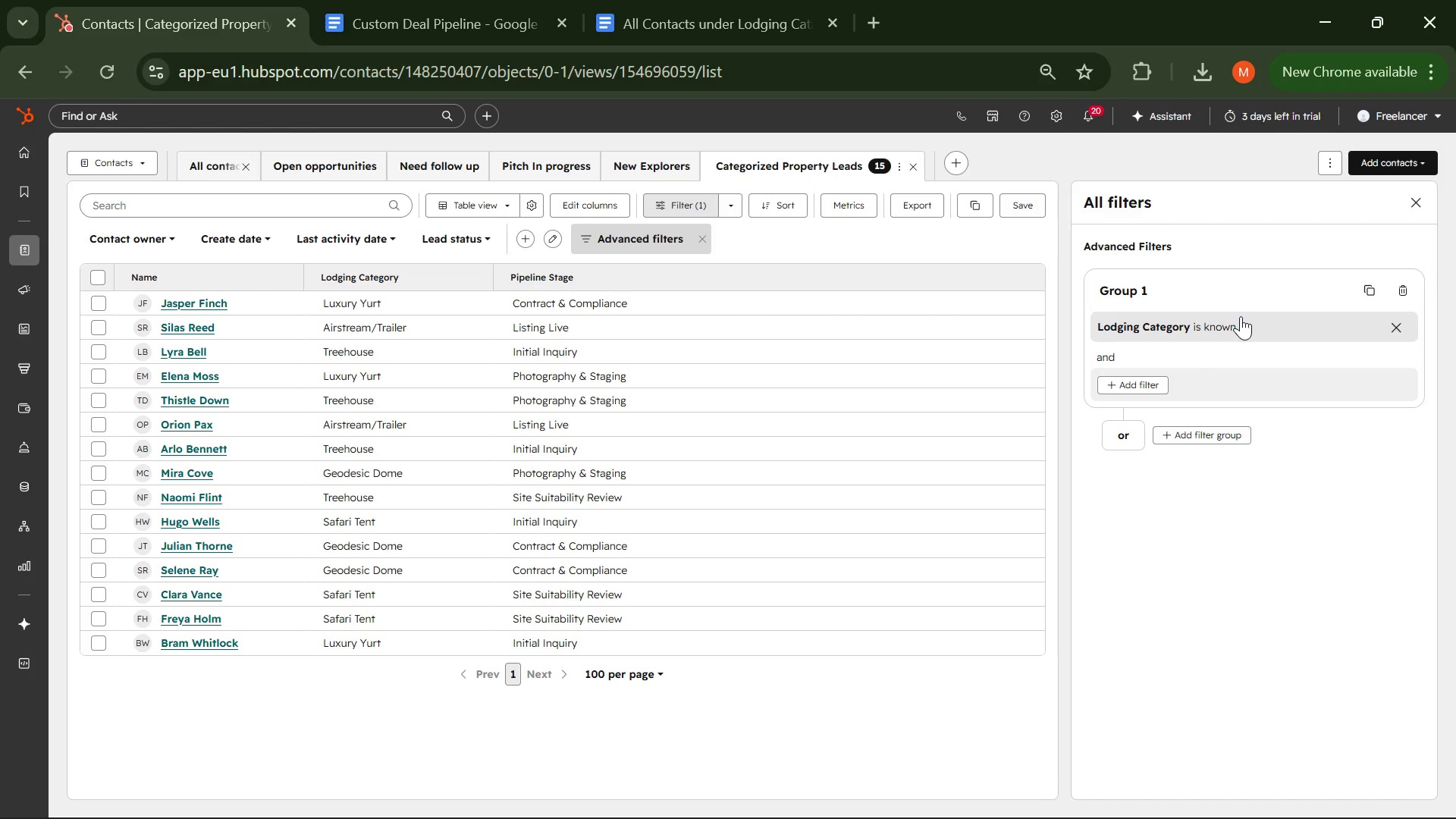 
scroll: coordinate [1241, 315], scroll_direction: none, amount: 0.0
 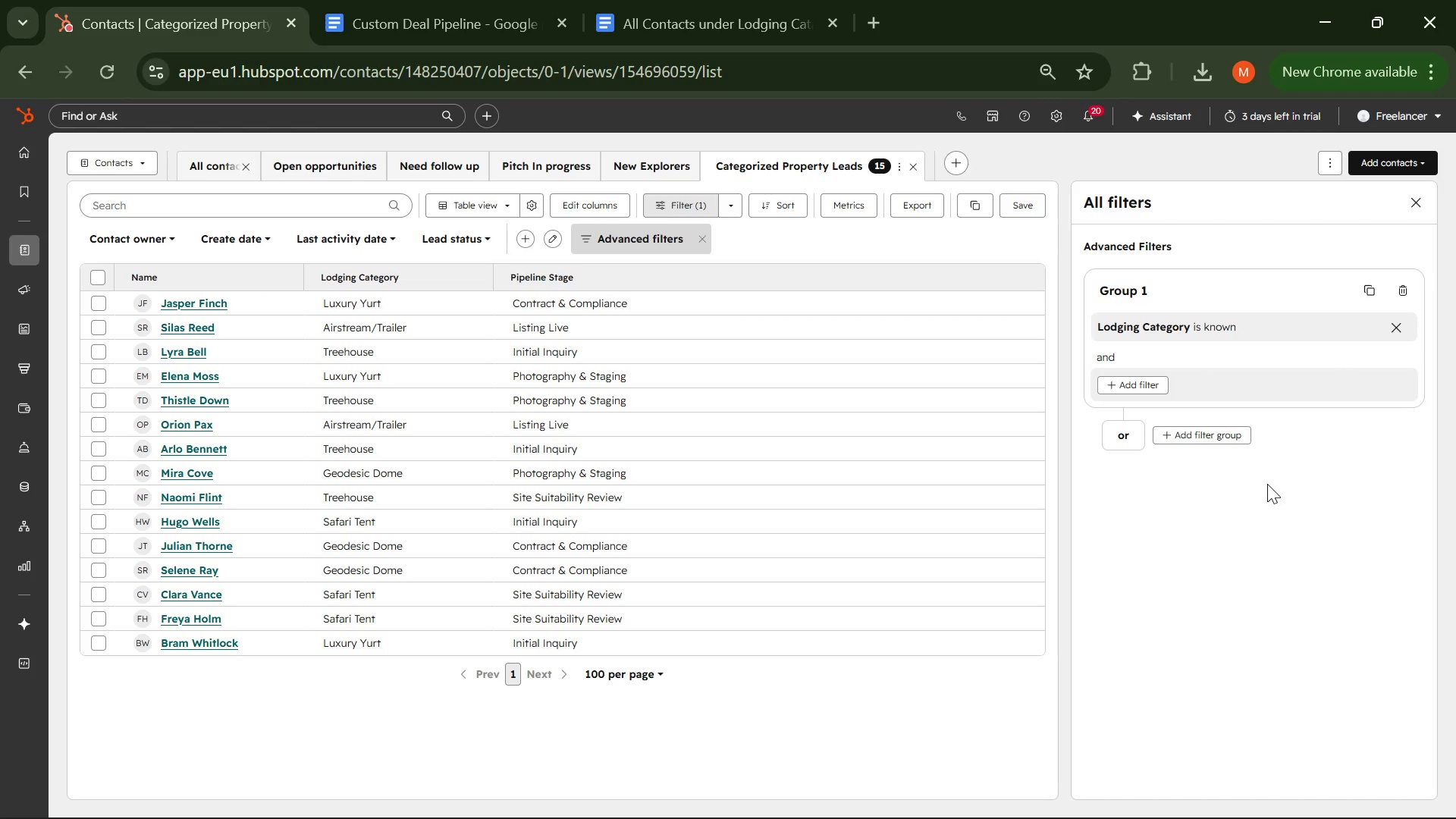 
left_click([1269, 490])
 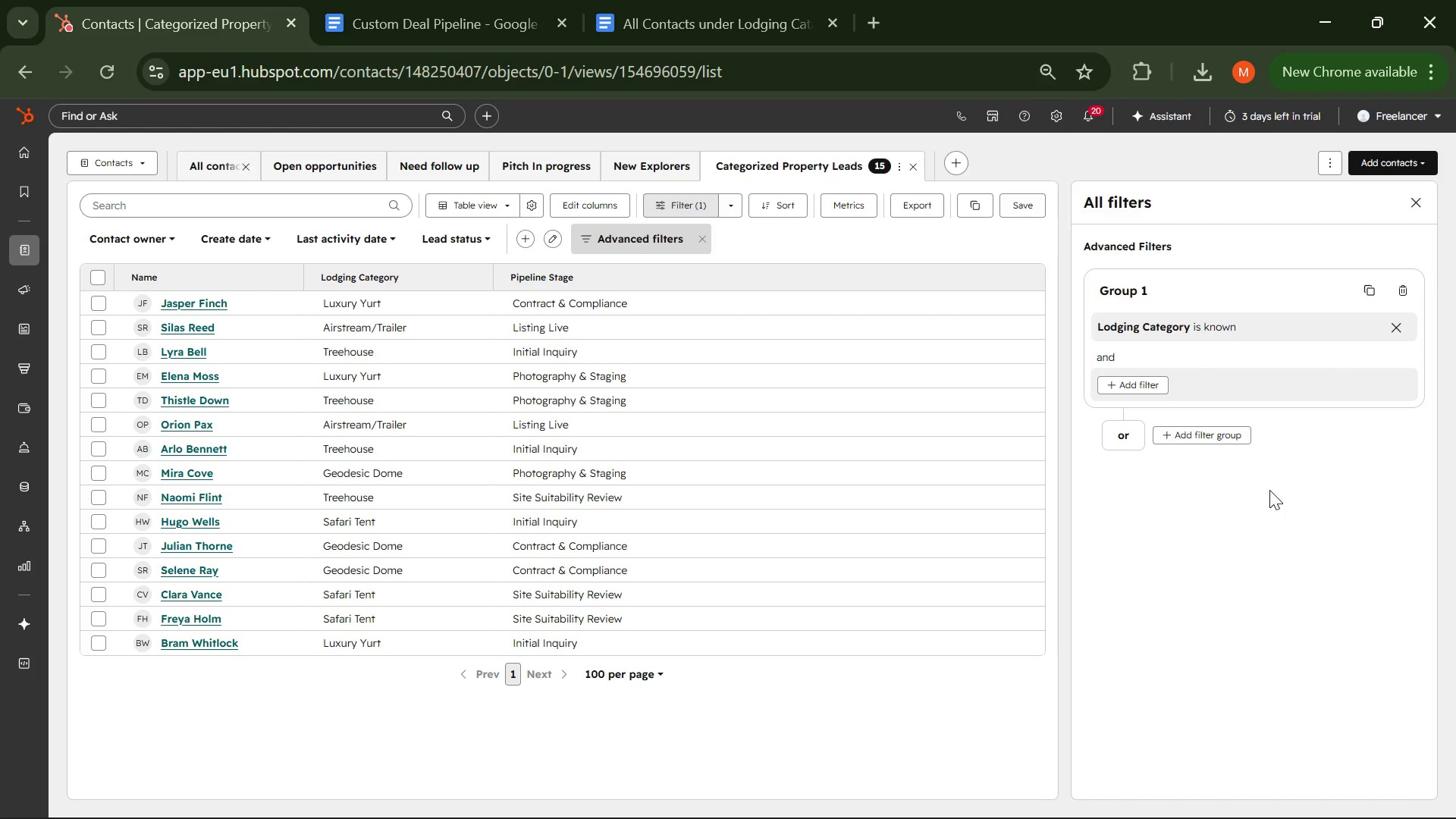 
wait(12.86)
 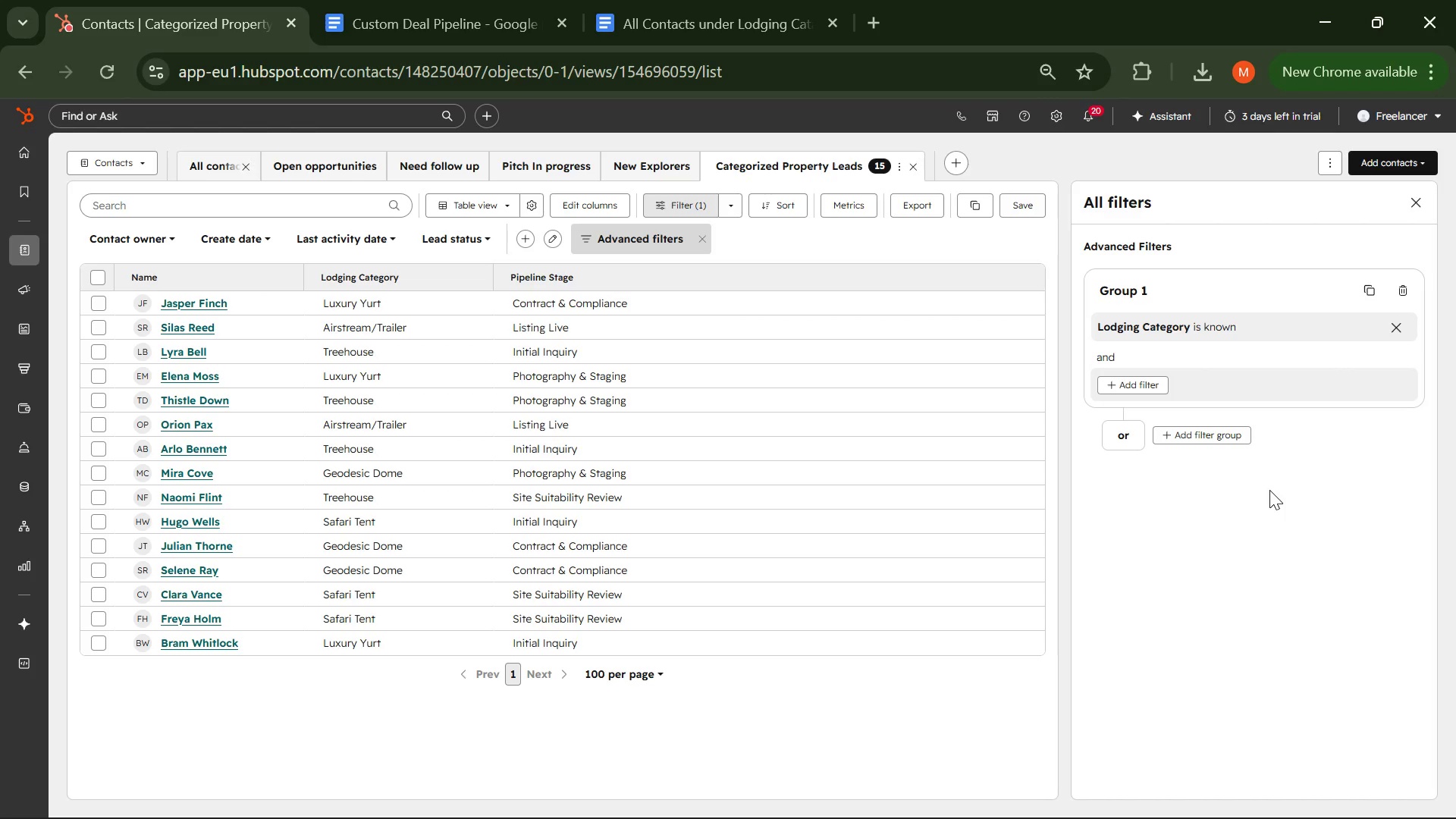 
key(PrintScreen)
 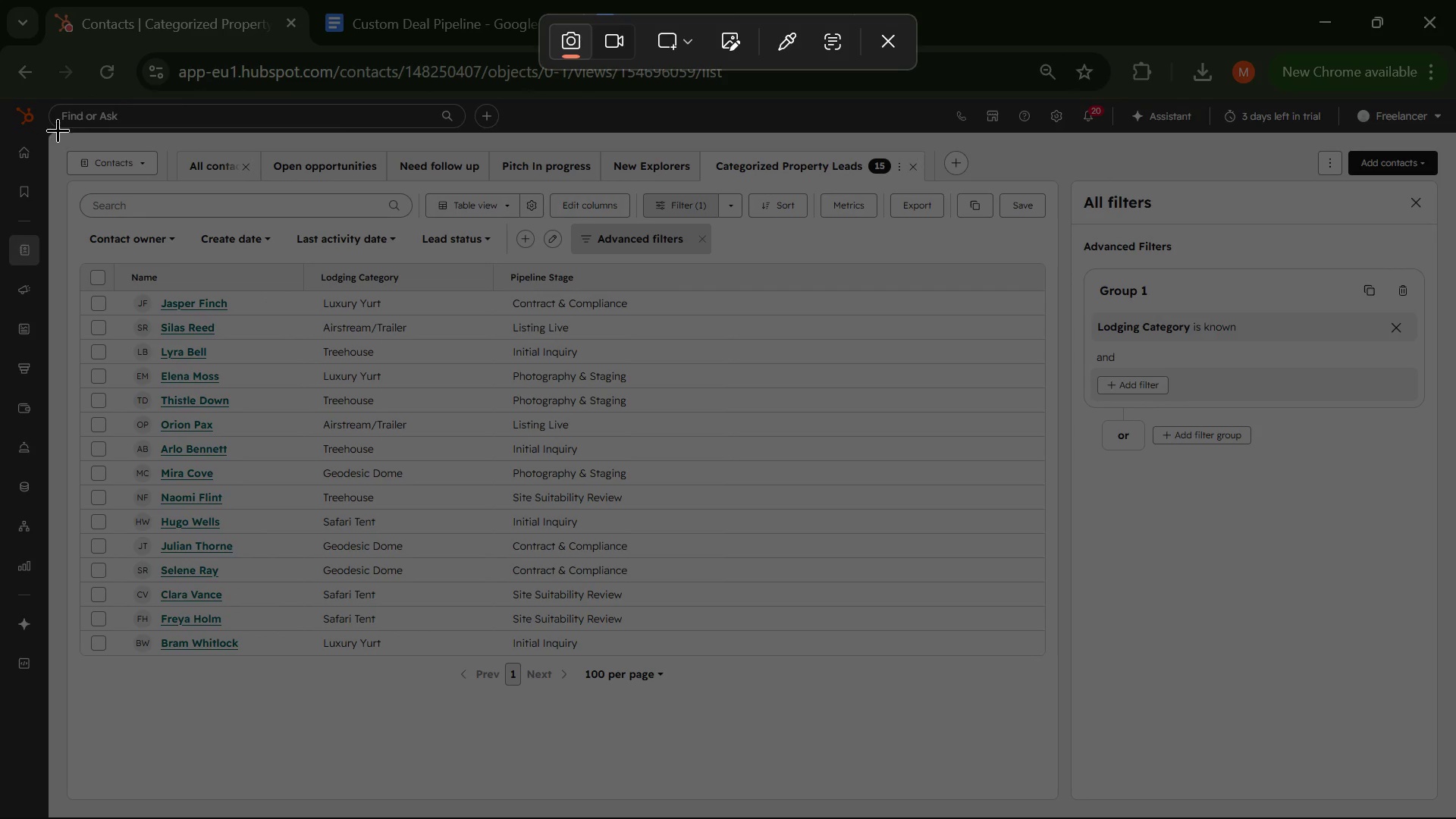 
left_click_drag(start_coordinate=[54, 136], to_coordinate=[1455, 818])
 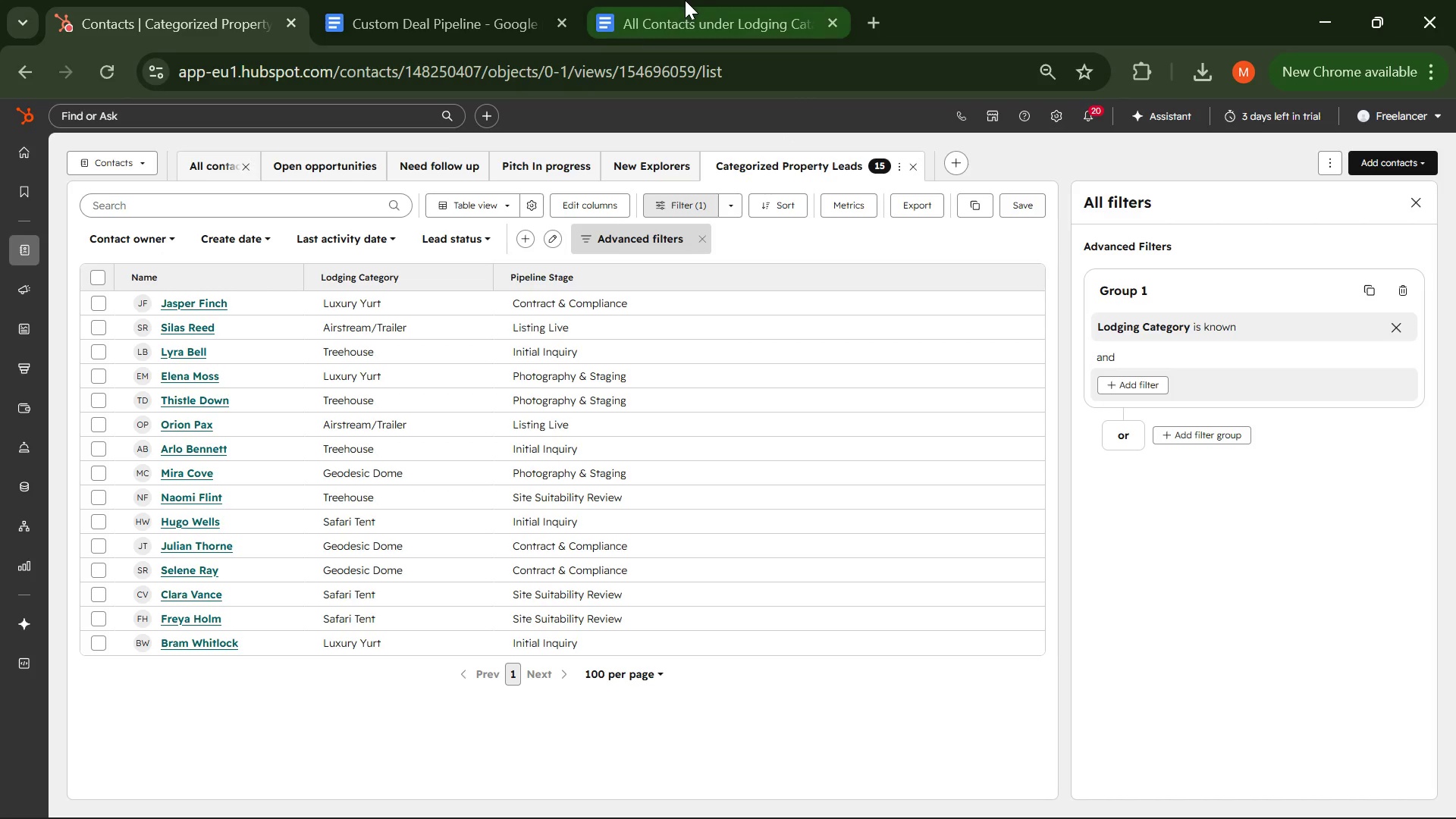 
left_click([695, 4])
 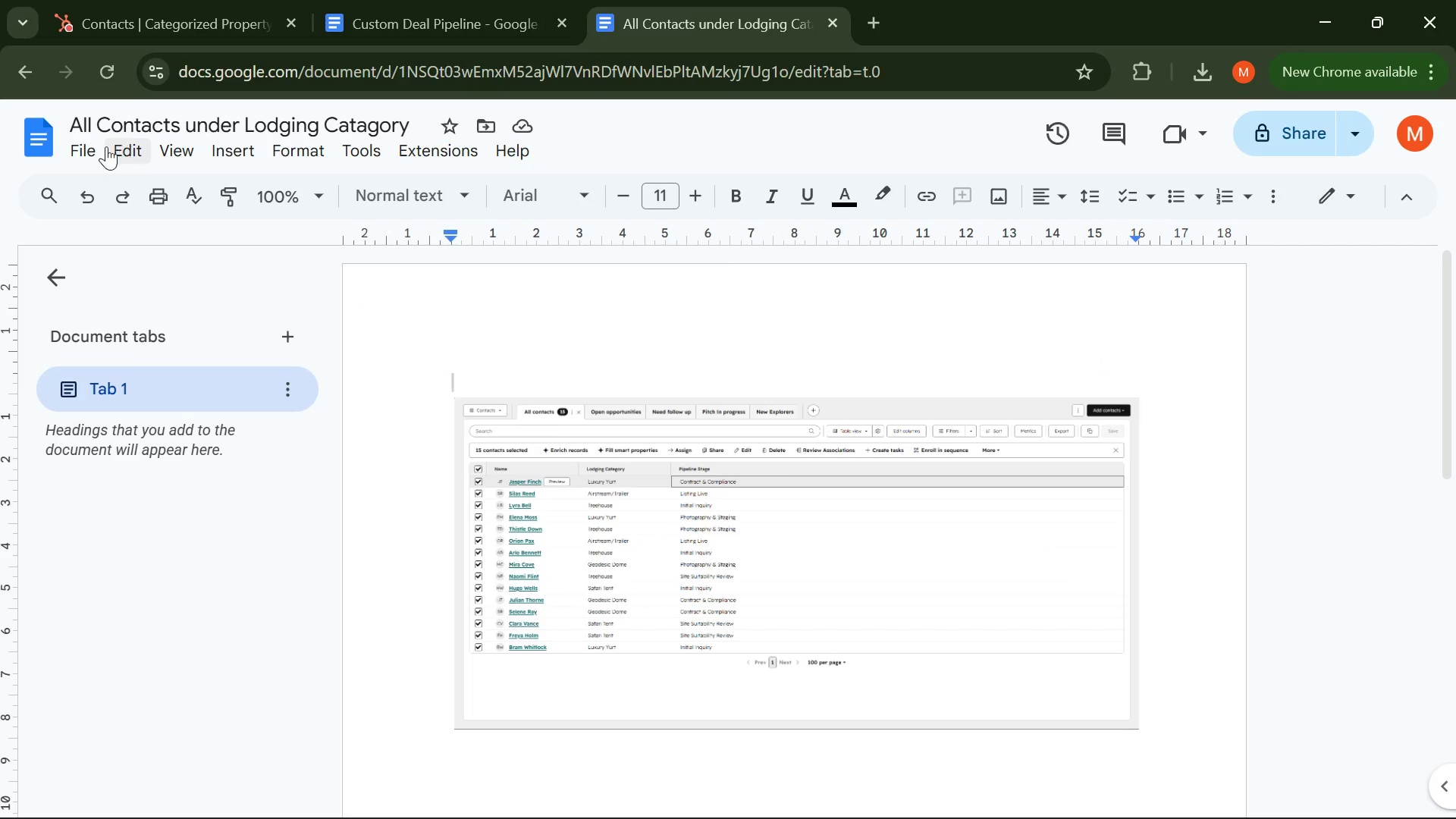 
wait(6.23)
 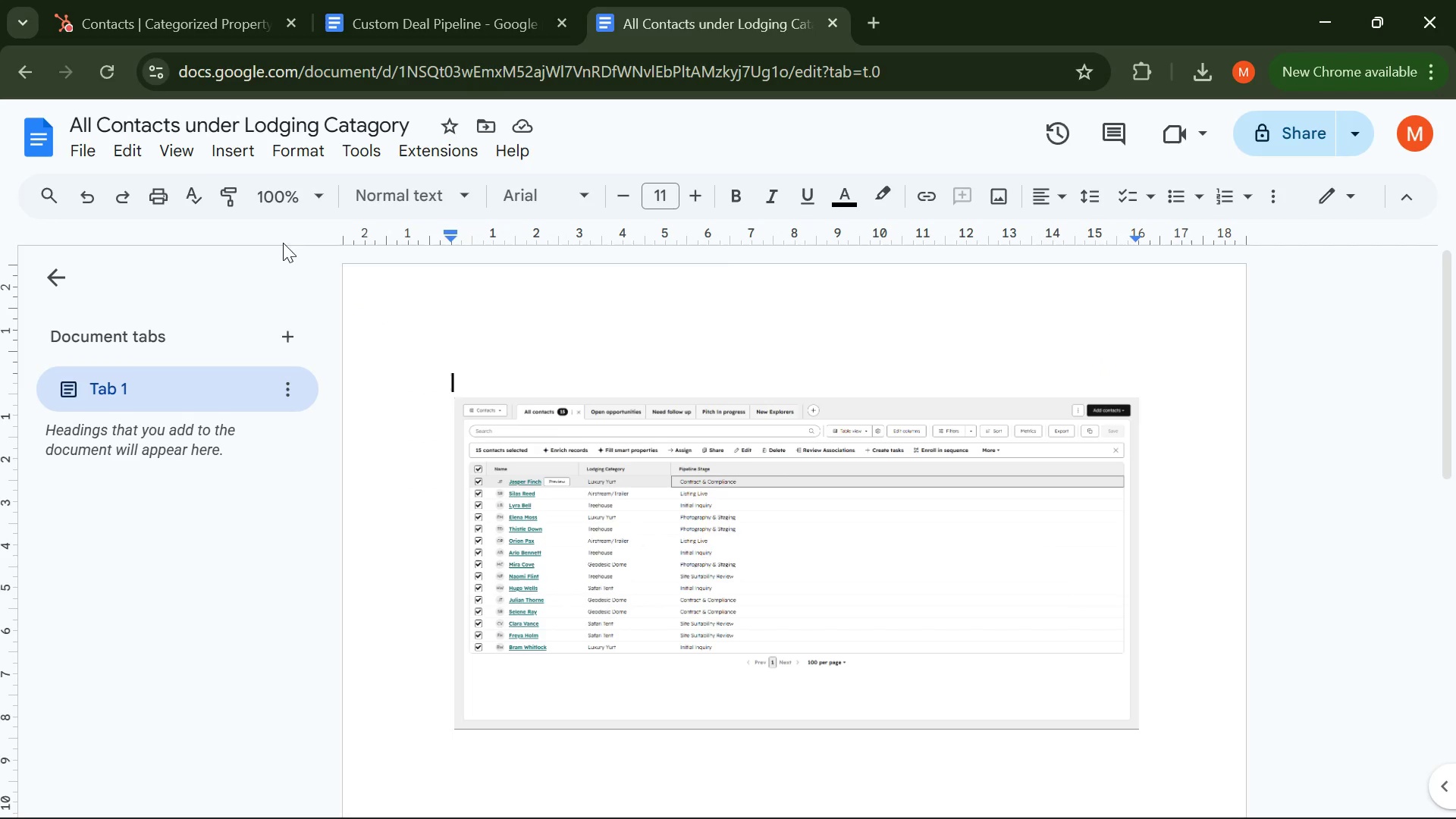 
left_click([1202, 64])
 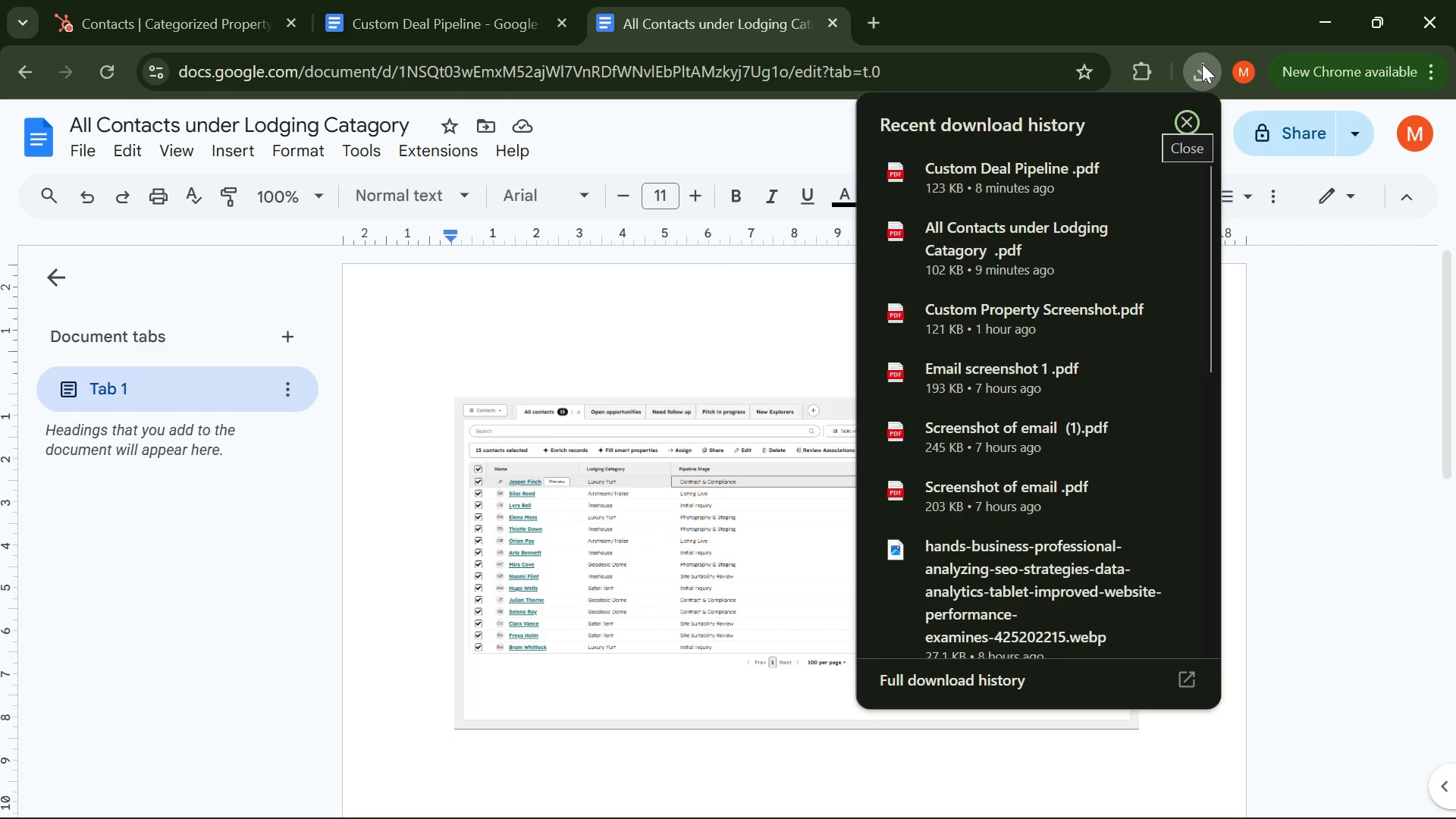 
left_click([1202, 64])
 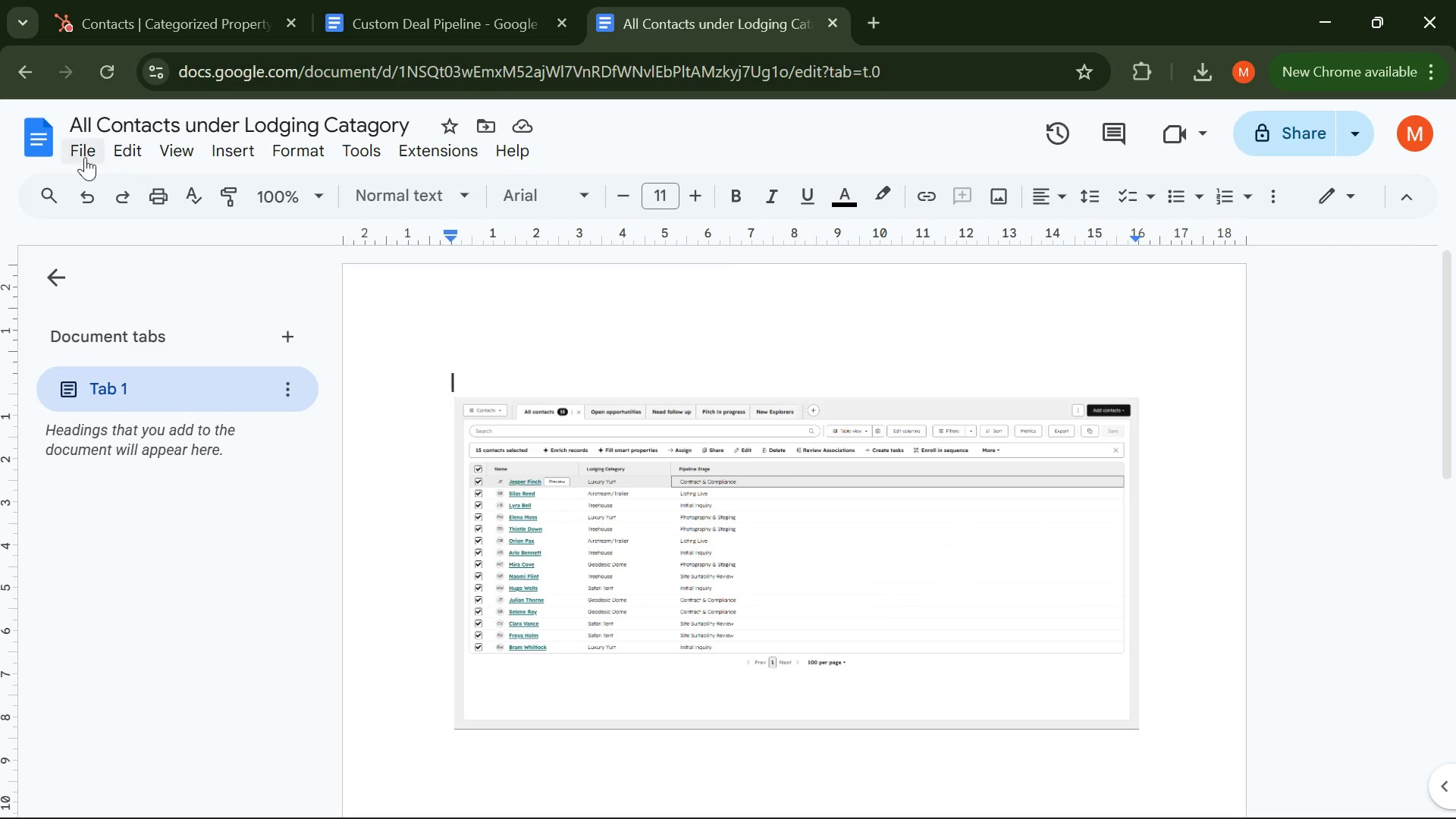 
left_click([70, 147])
 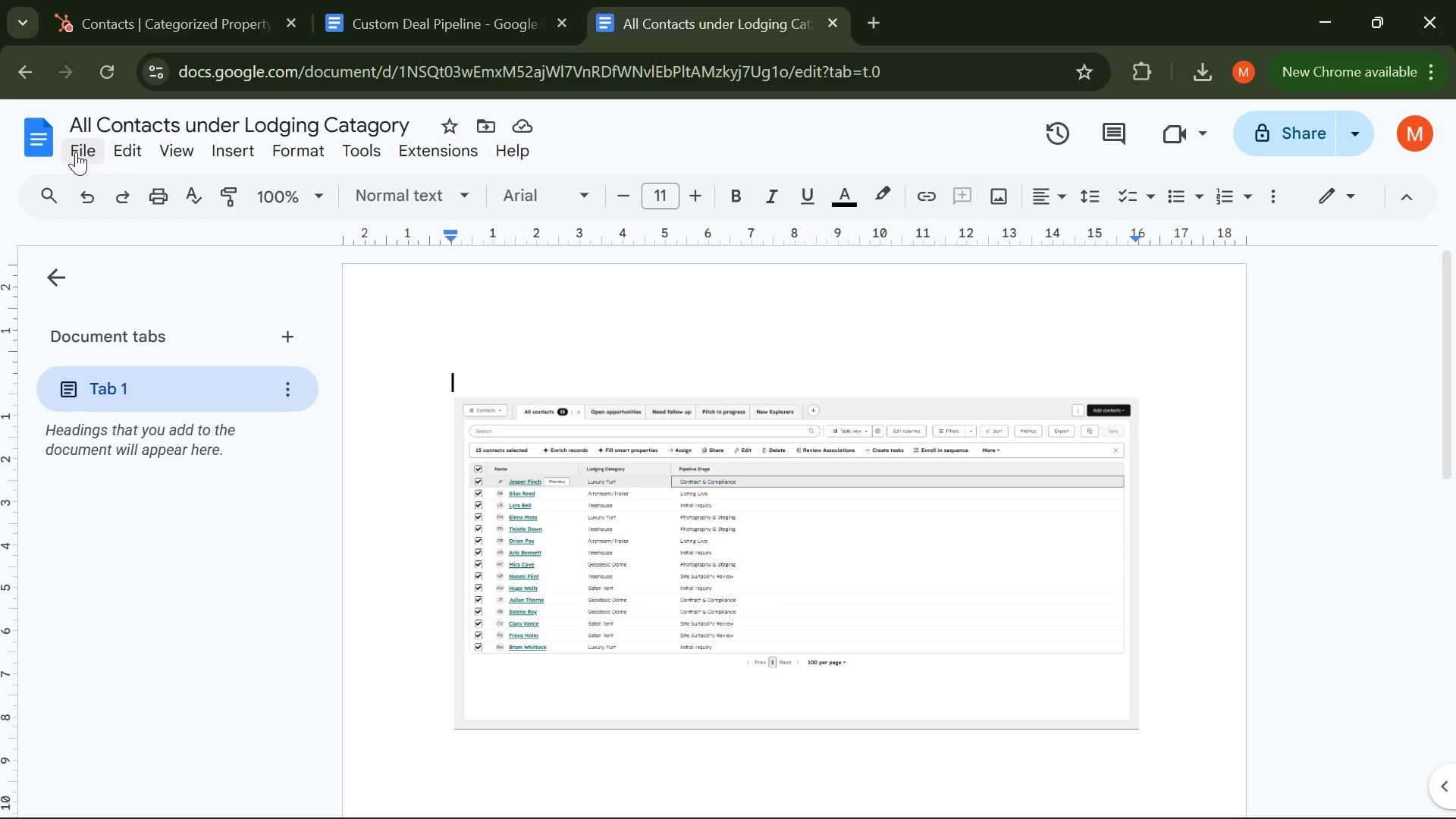 
left_click([76, 152])
 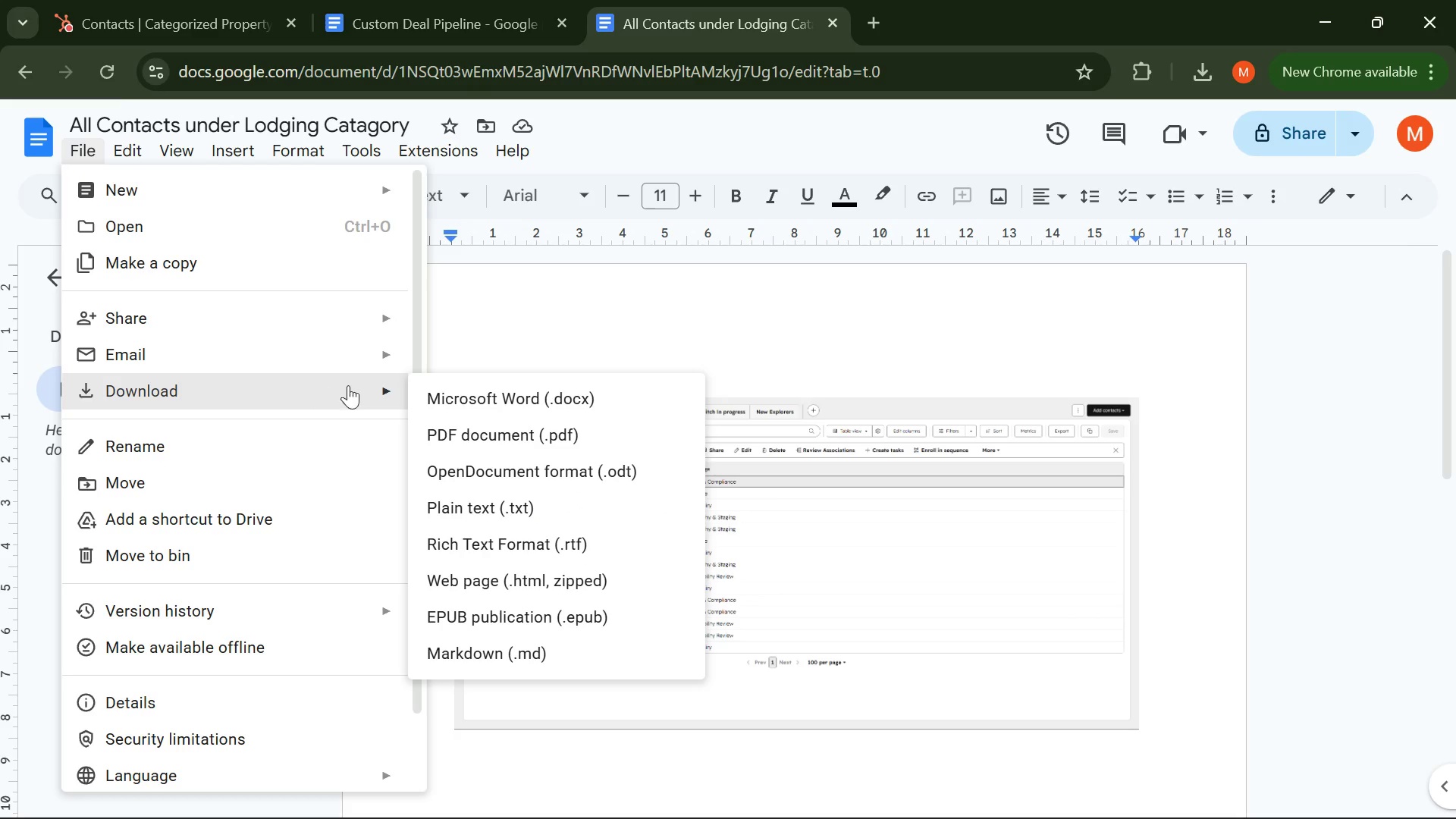 
left_click([484, 443])
 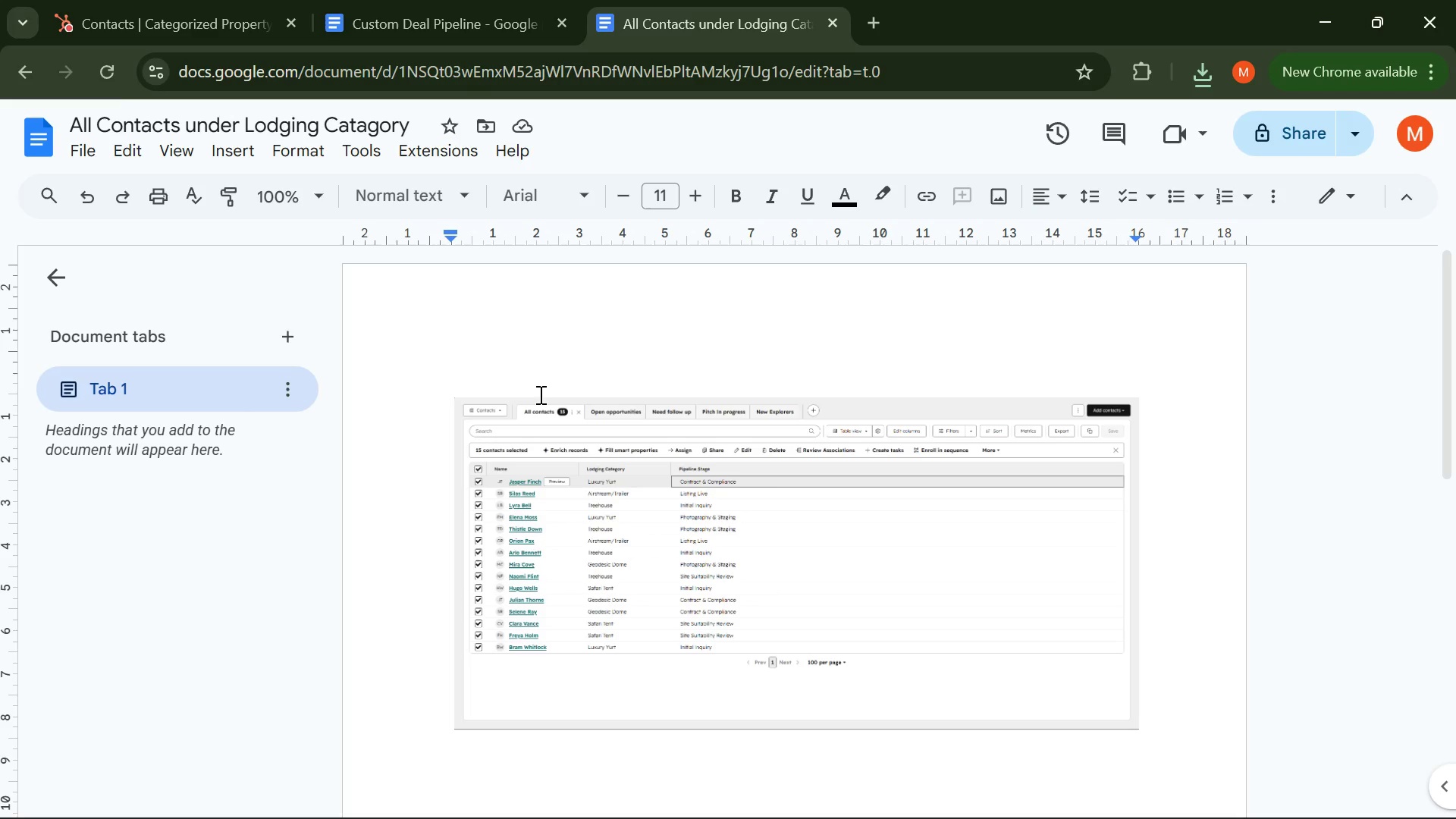 
wait(49.0)
 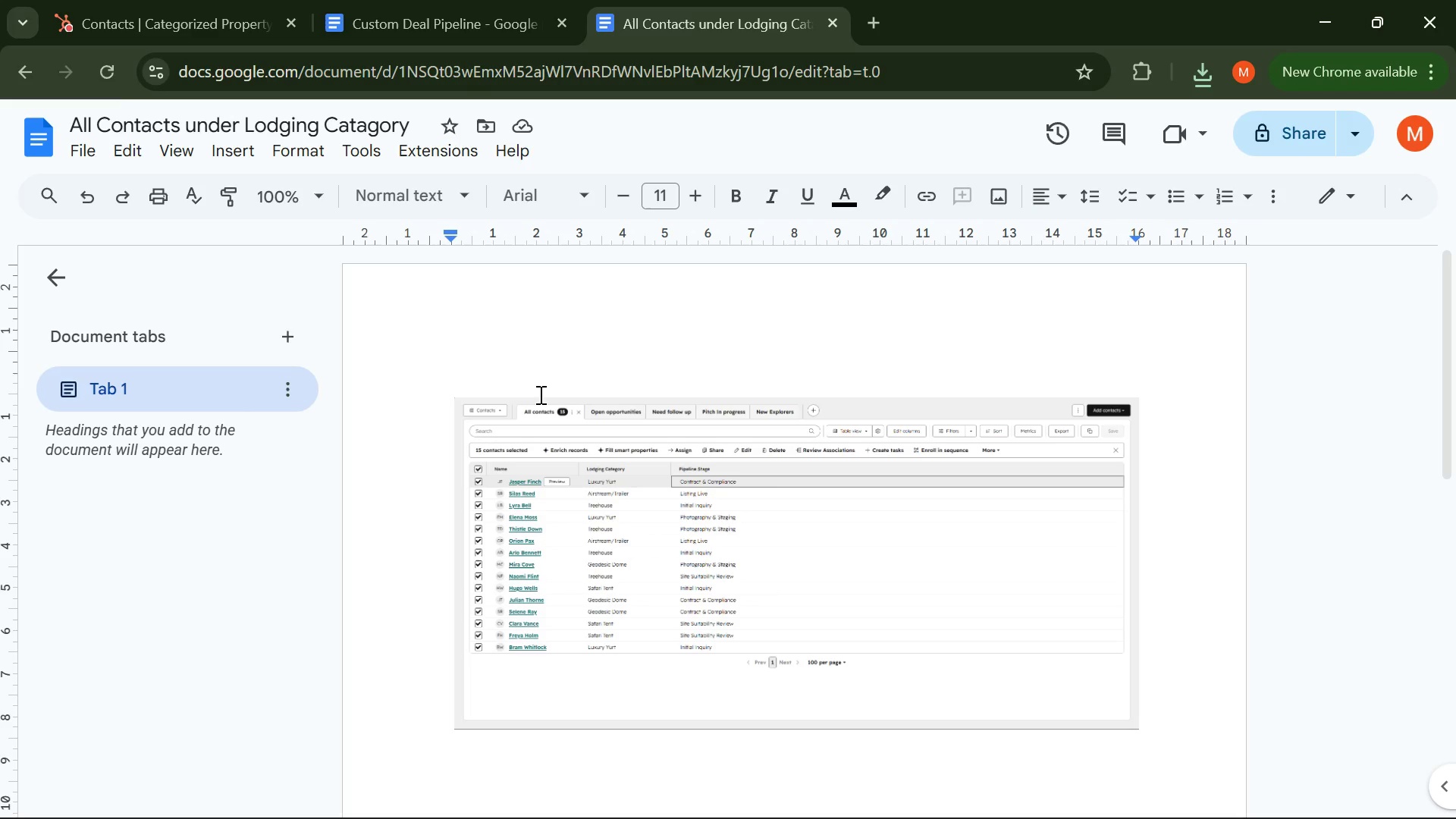 
left_click([36, 137])
 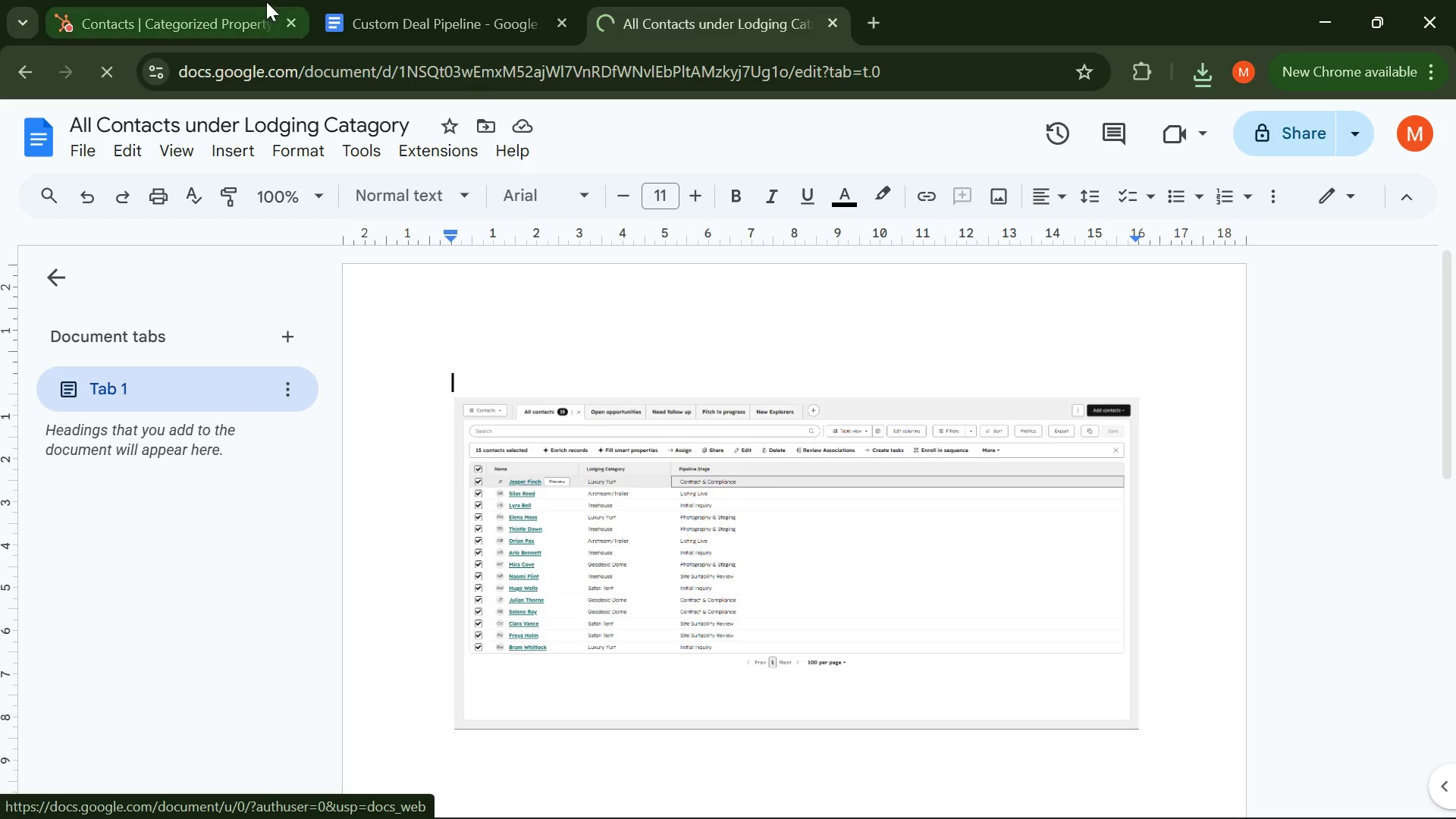 
left_click([196, 3])
 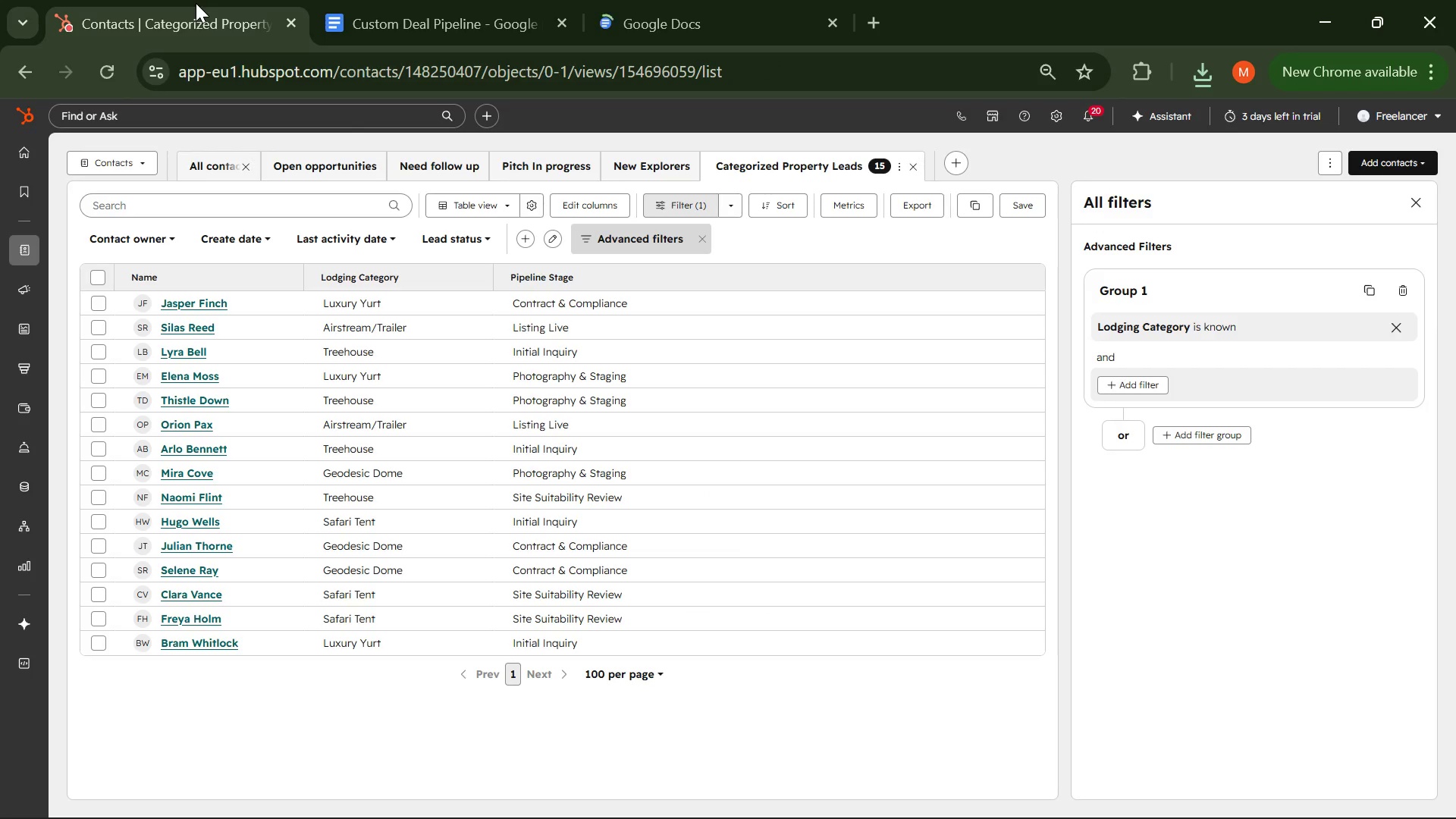 
wait(8.83)
 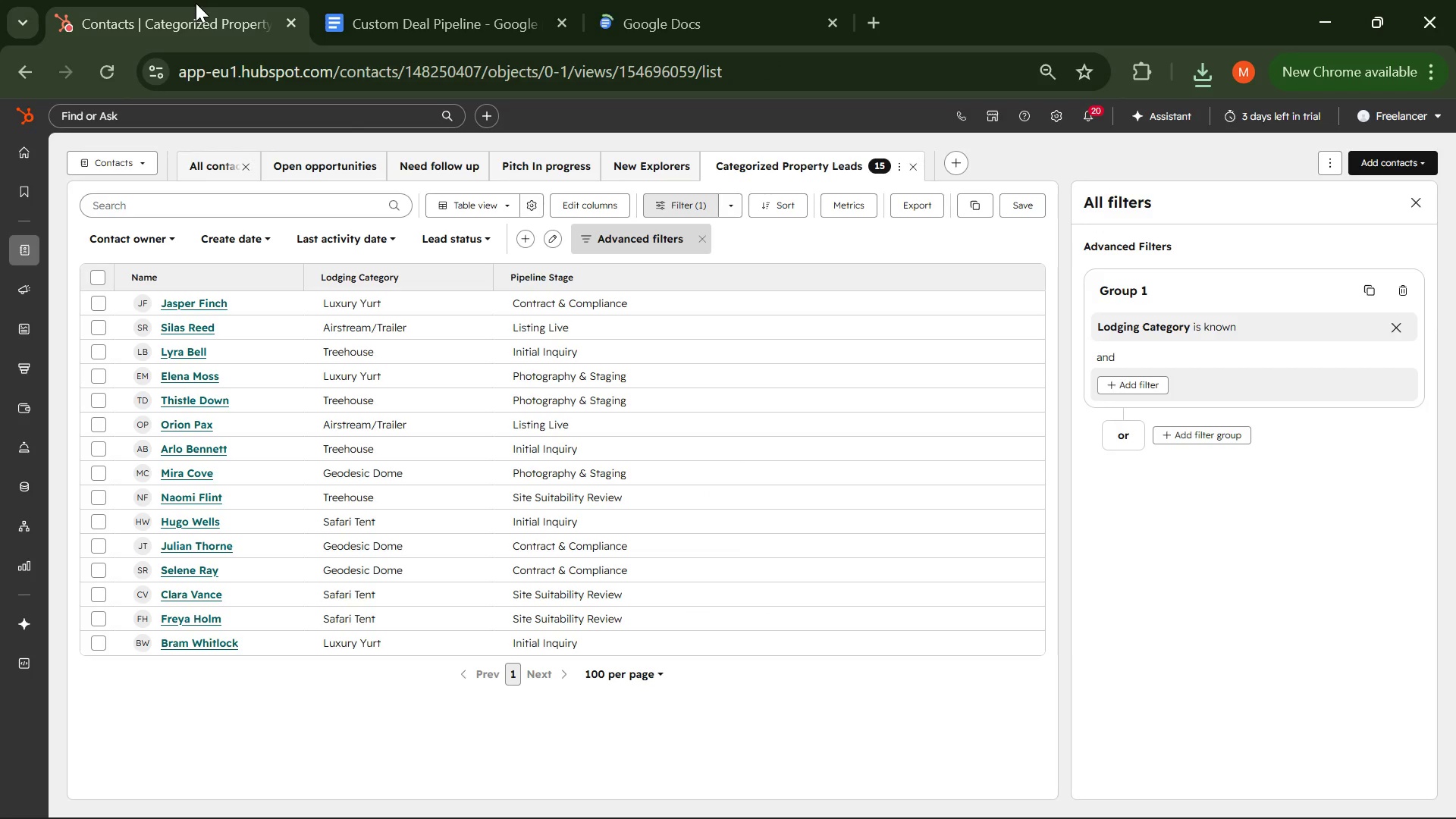 
left_click([635, 40])
 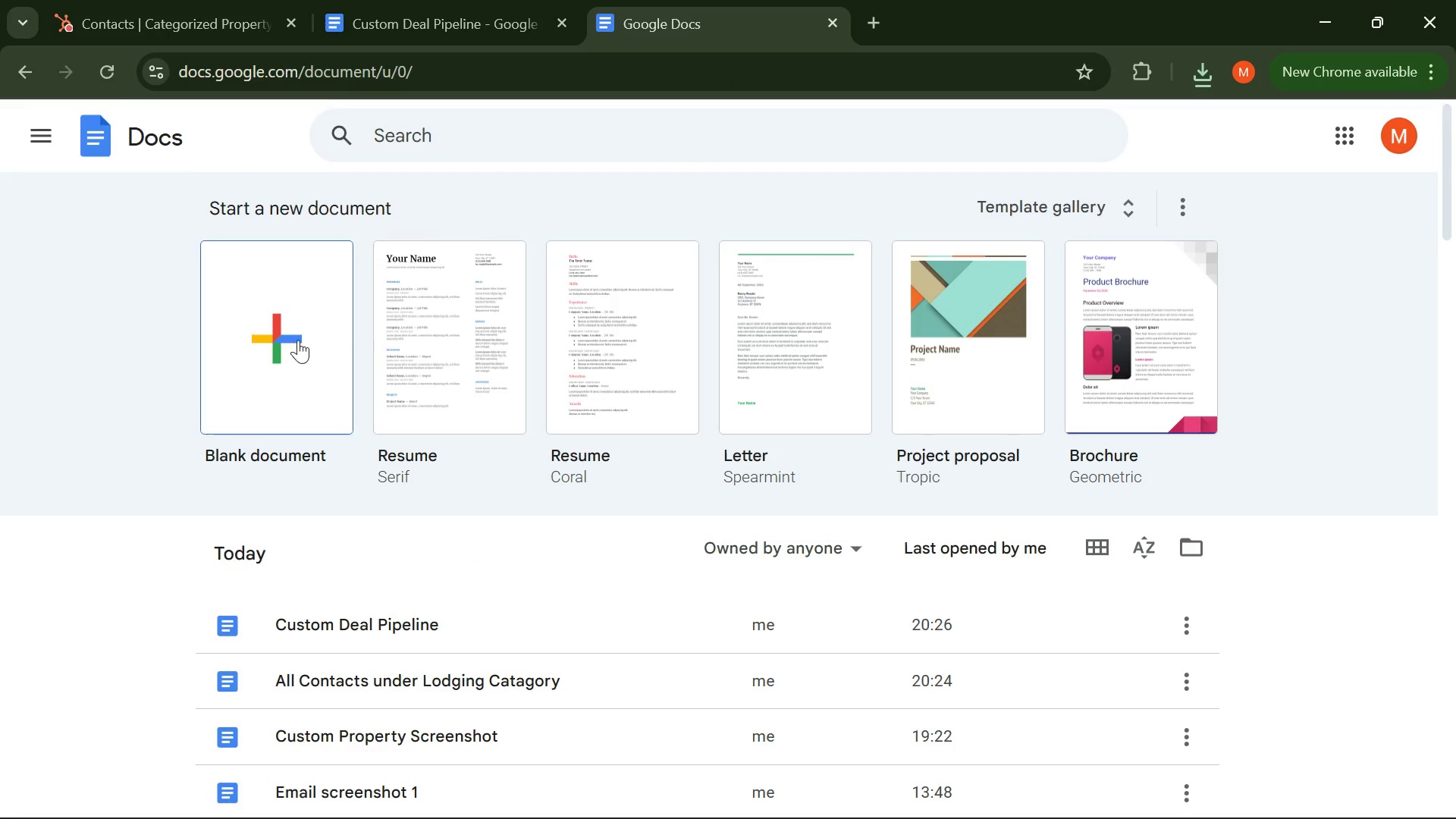 
left_click([268, 344])
 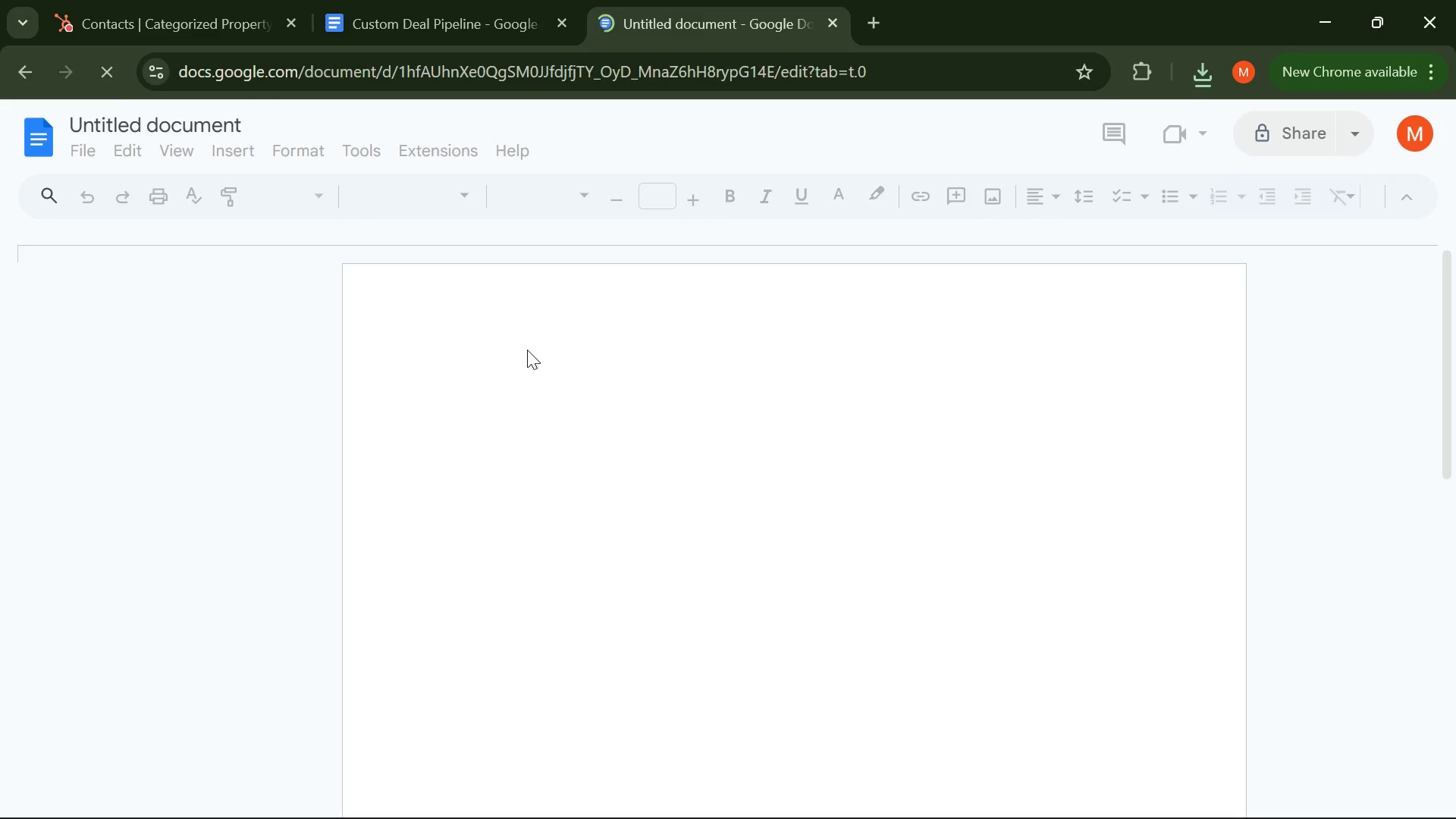 
key(Control+V)
 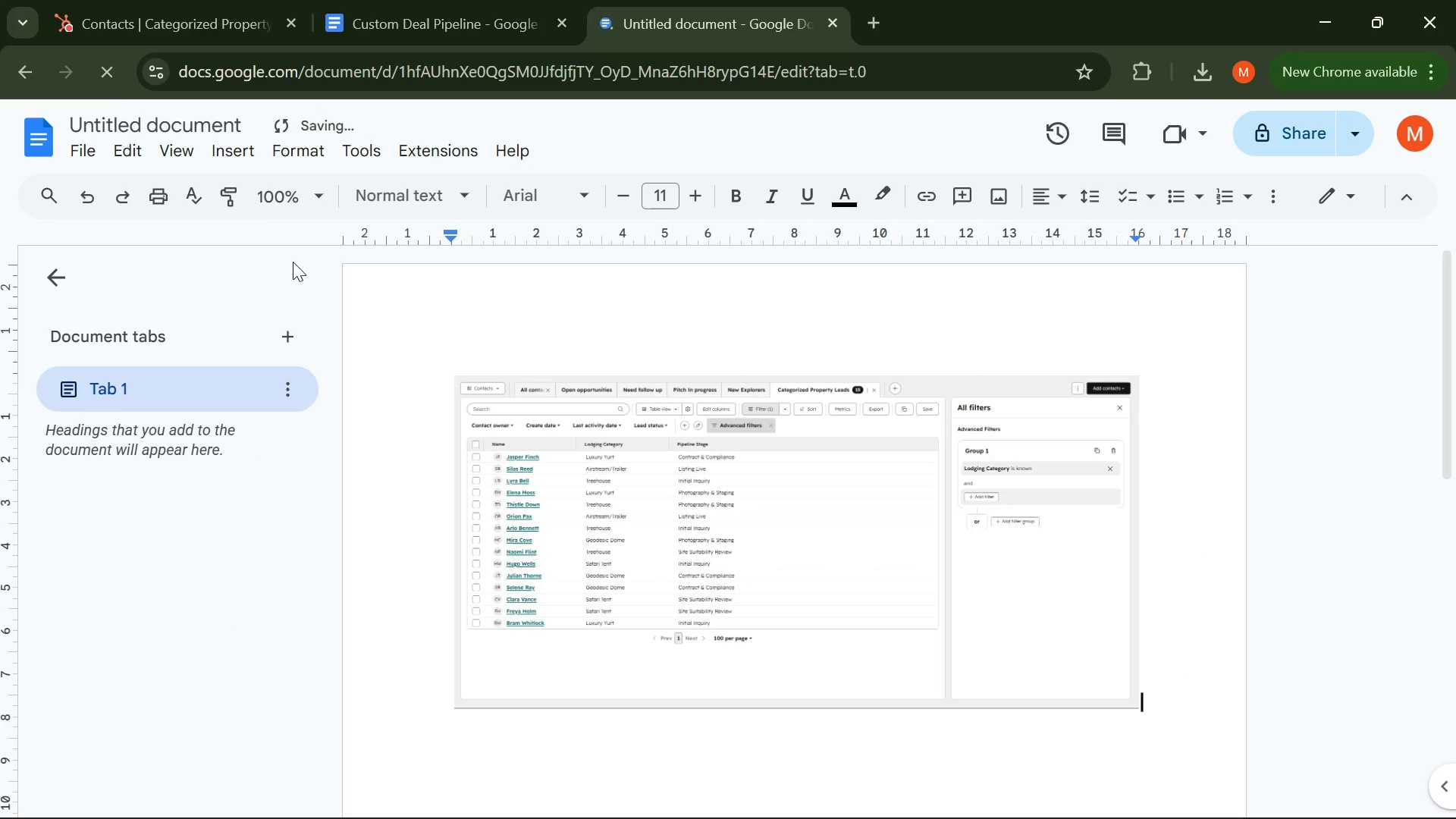 
left_click([217, 118])